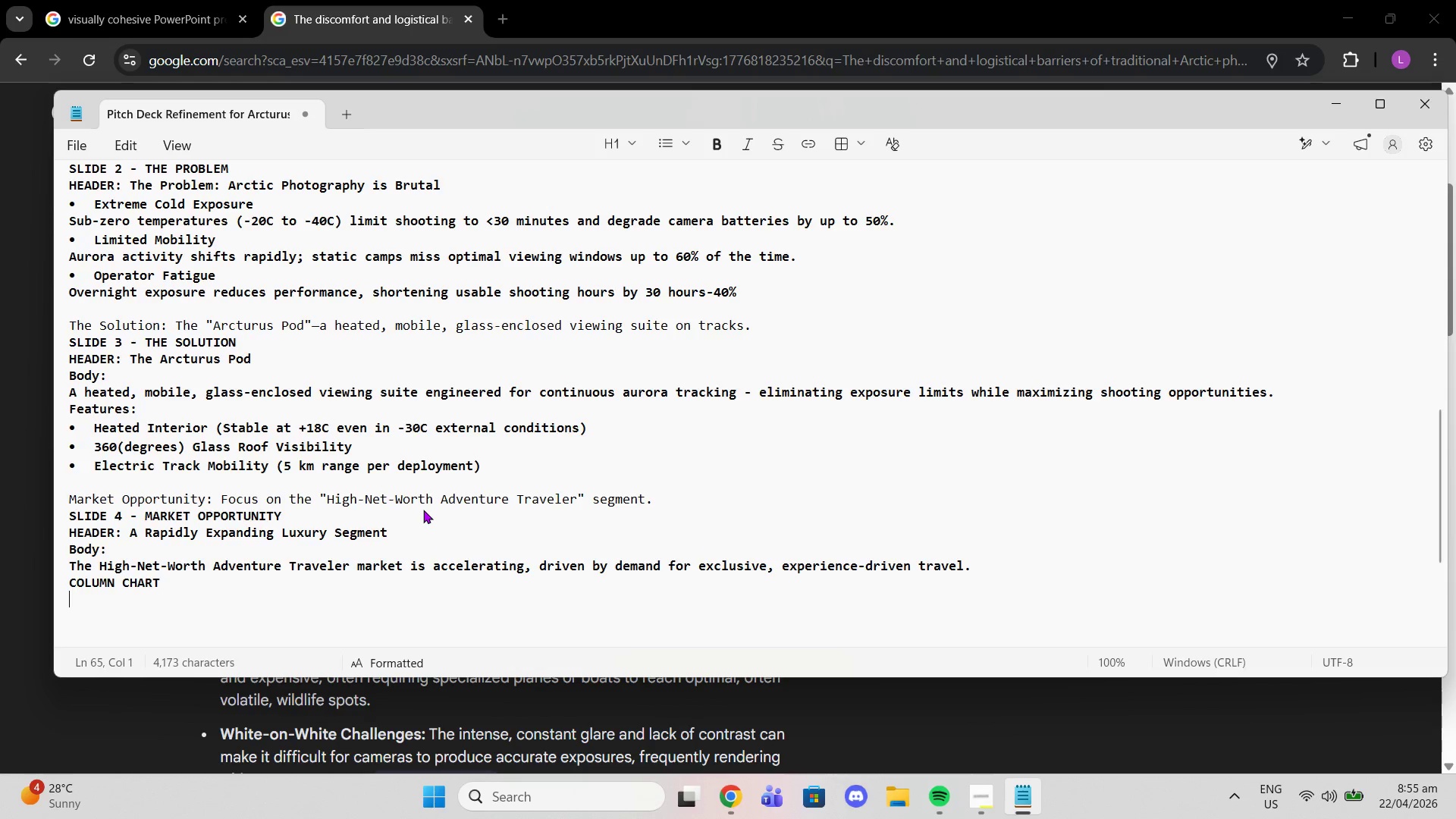 
type(Title: Global Luxury Adventure Tourism MArk)
key(Backspace)
key(Backspace)
key(Backspace)
type(arket (USD))
 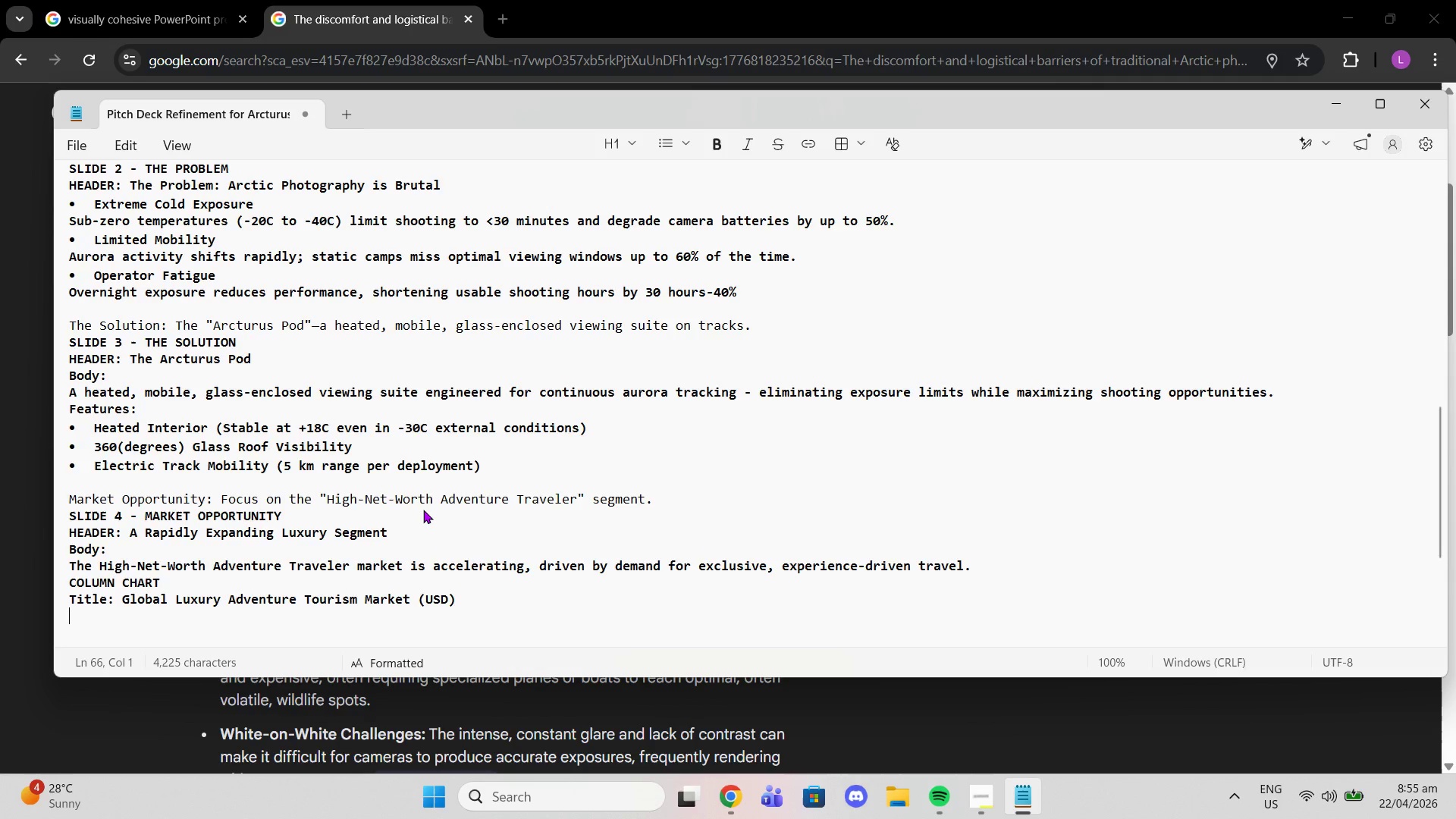 
key(Shift+Enter)
 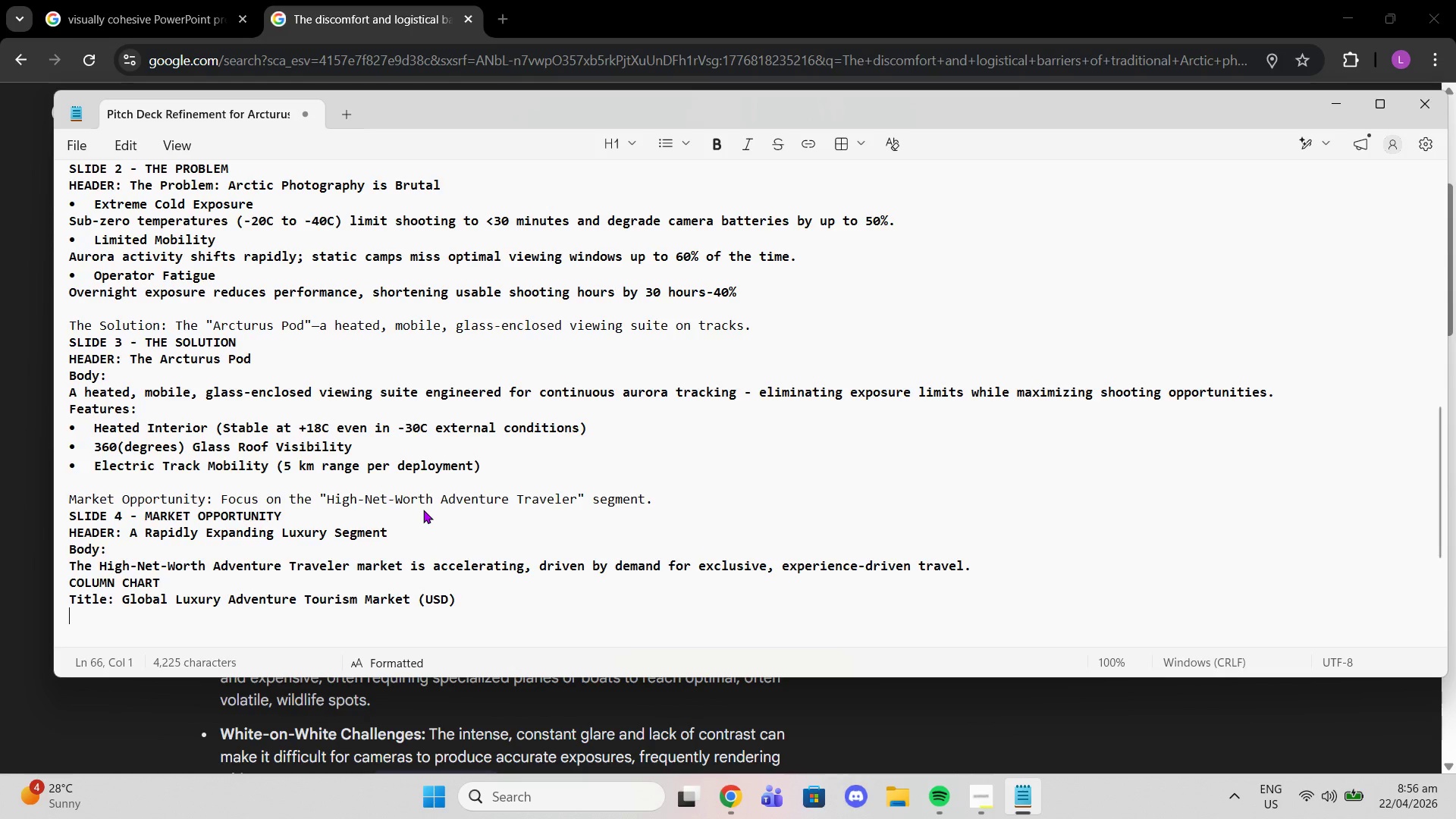 
wait(12.72)
 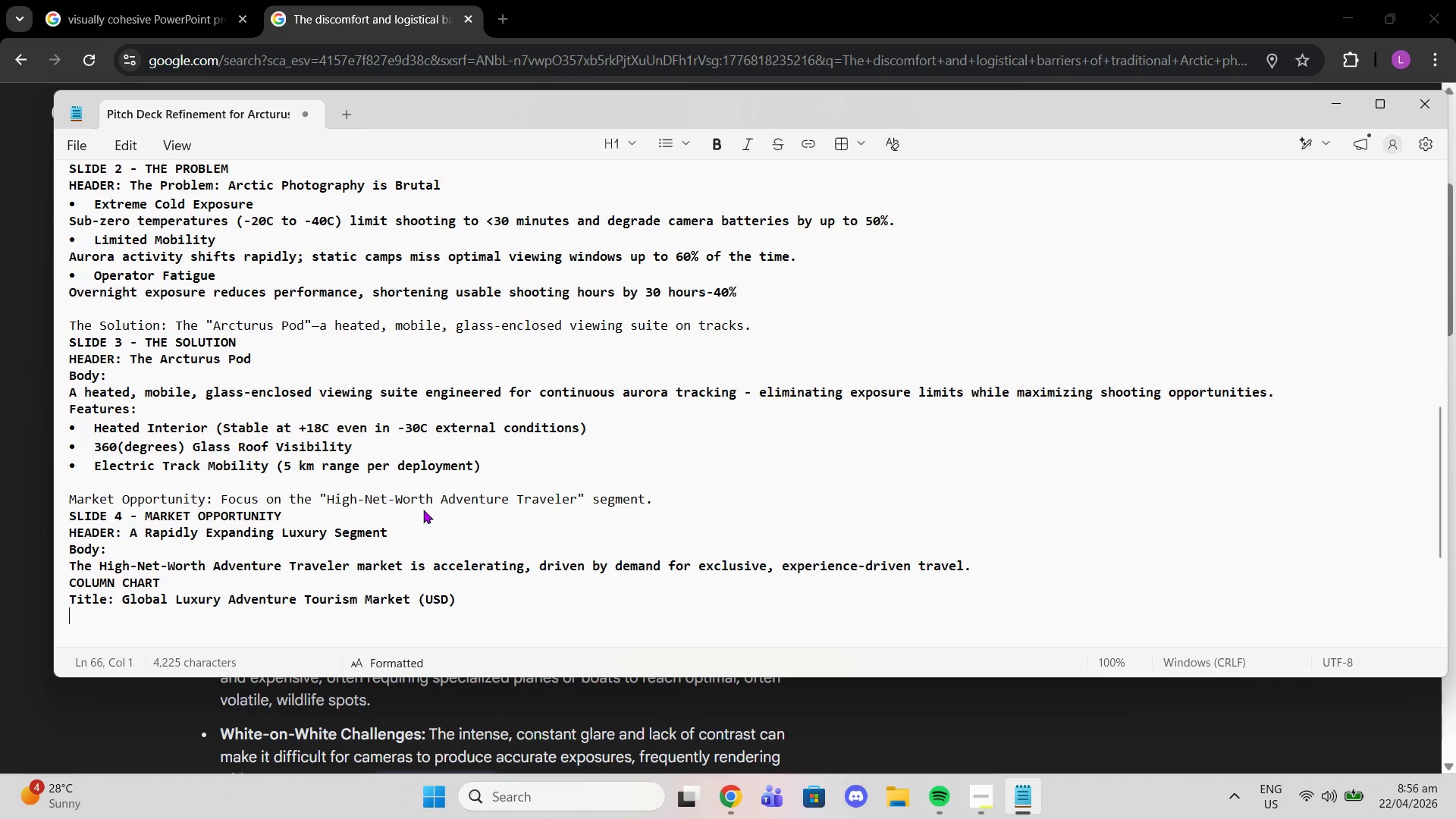 
type(data)
key(Backspace)
key(Backspace)
key(Backspace)
key(Backspace)
type(Data:)
 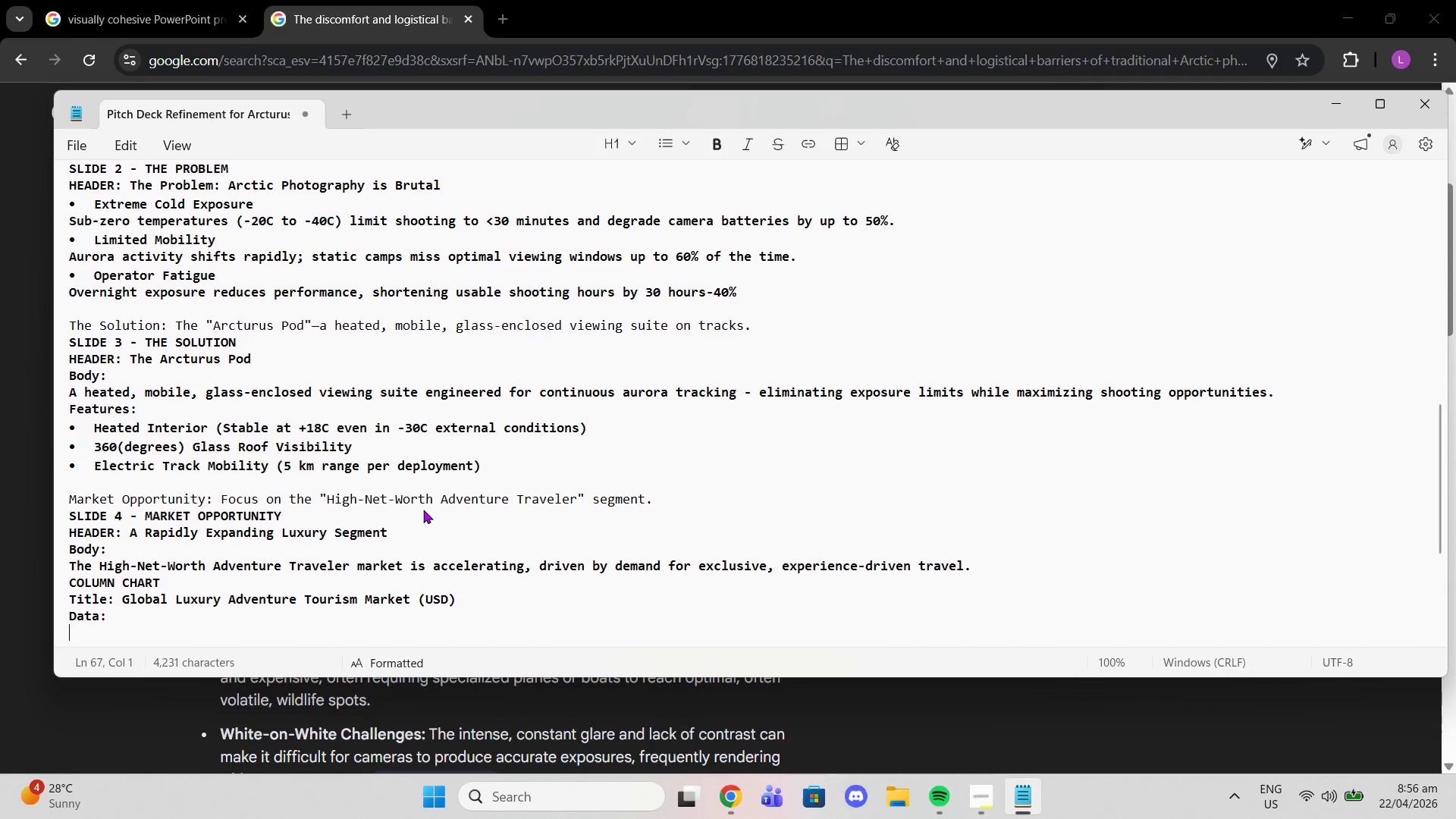 
key(Shift+Enter)
 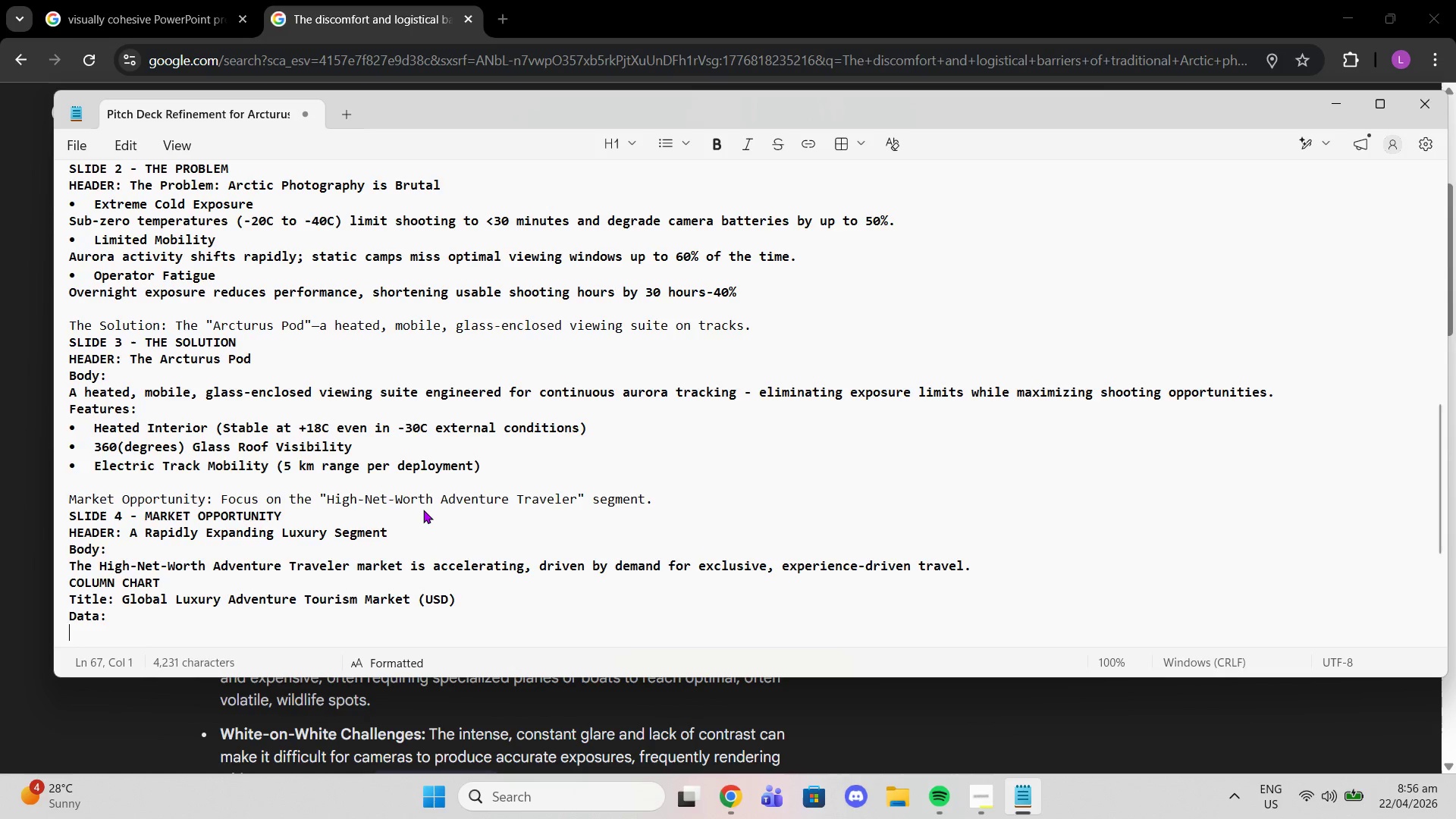 
type(22)
key(Backspace)
type(022 - )
 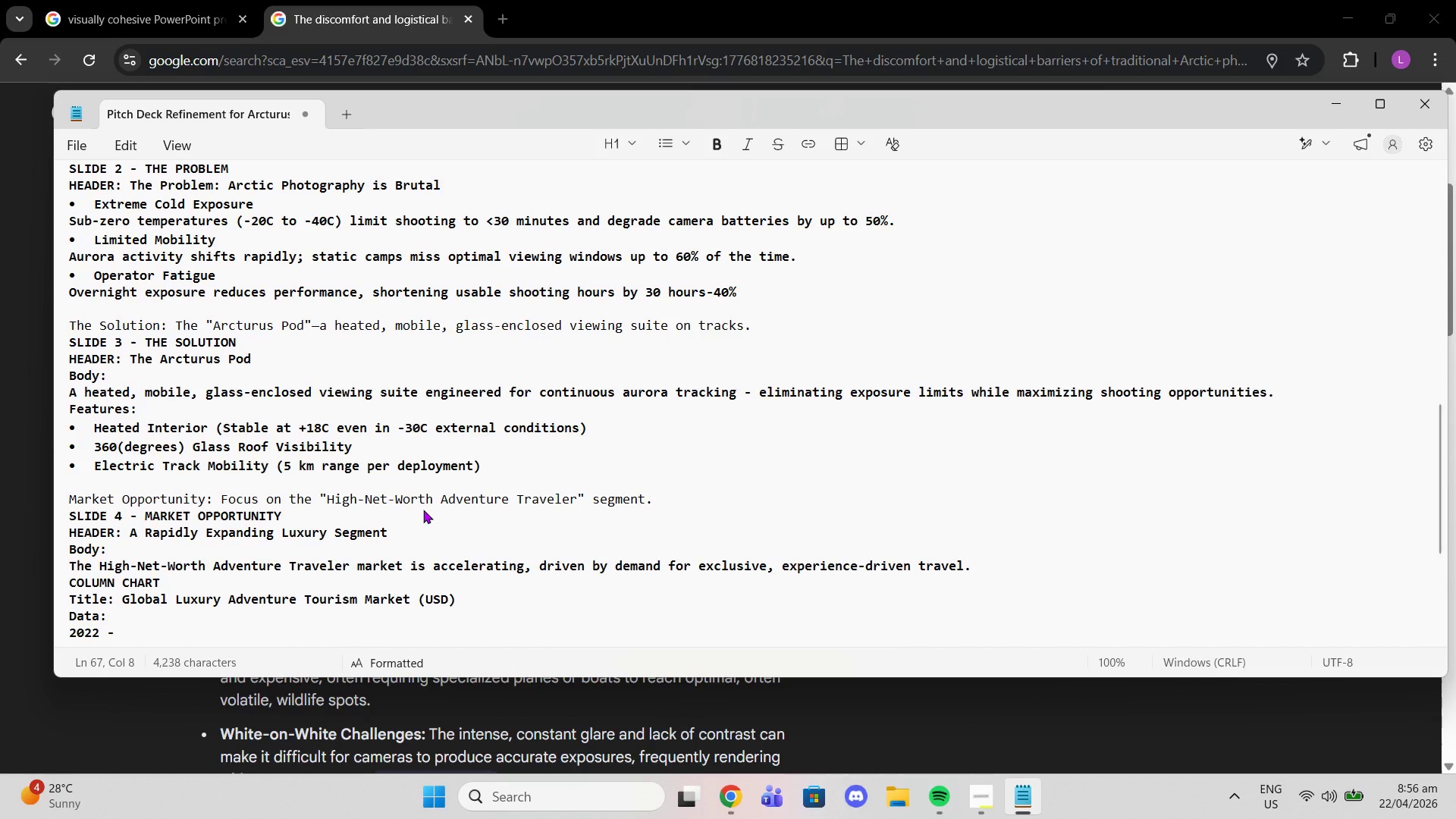 
type($16.2B)
 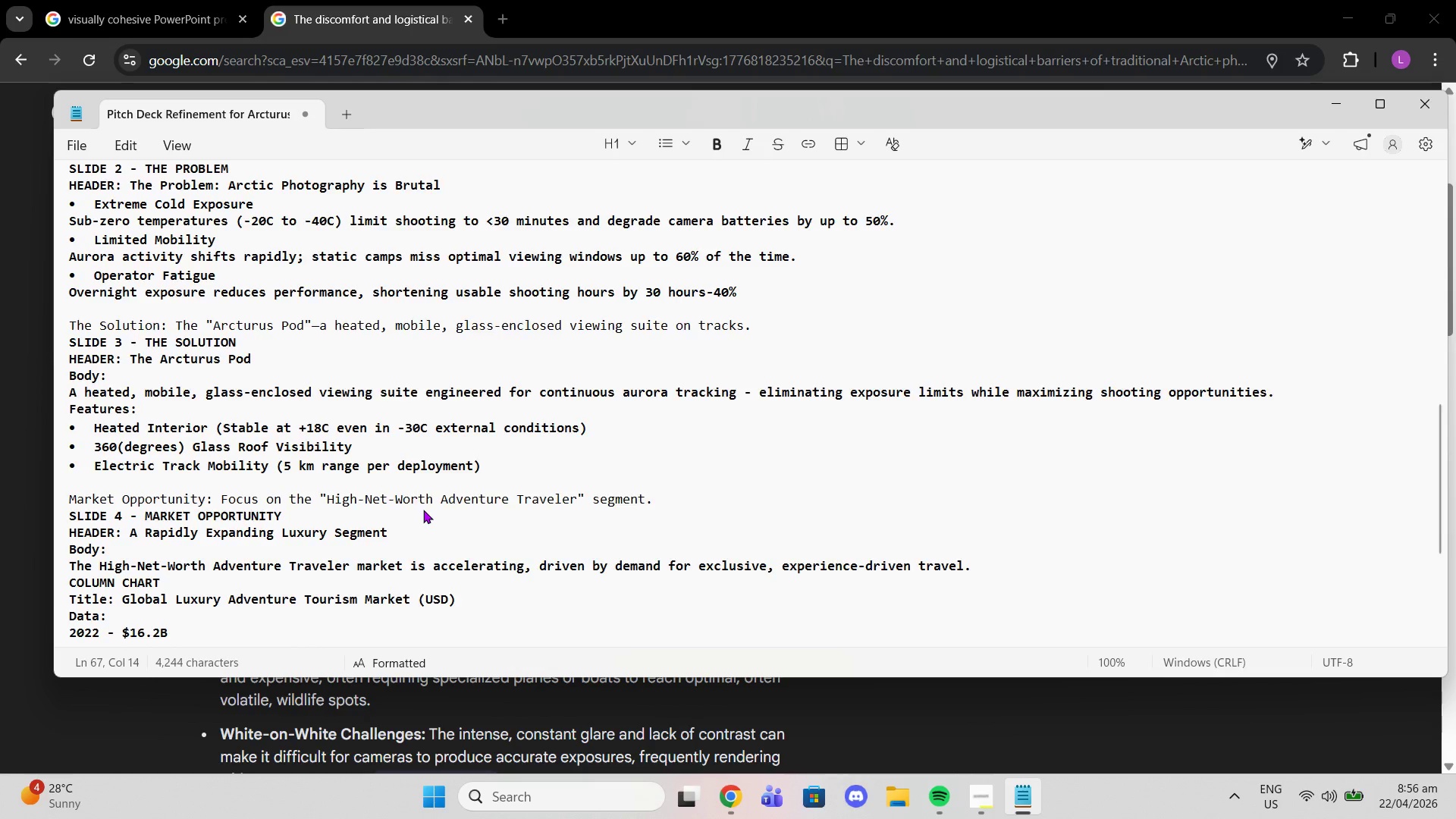 
key(Enter)
 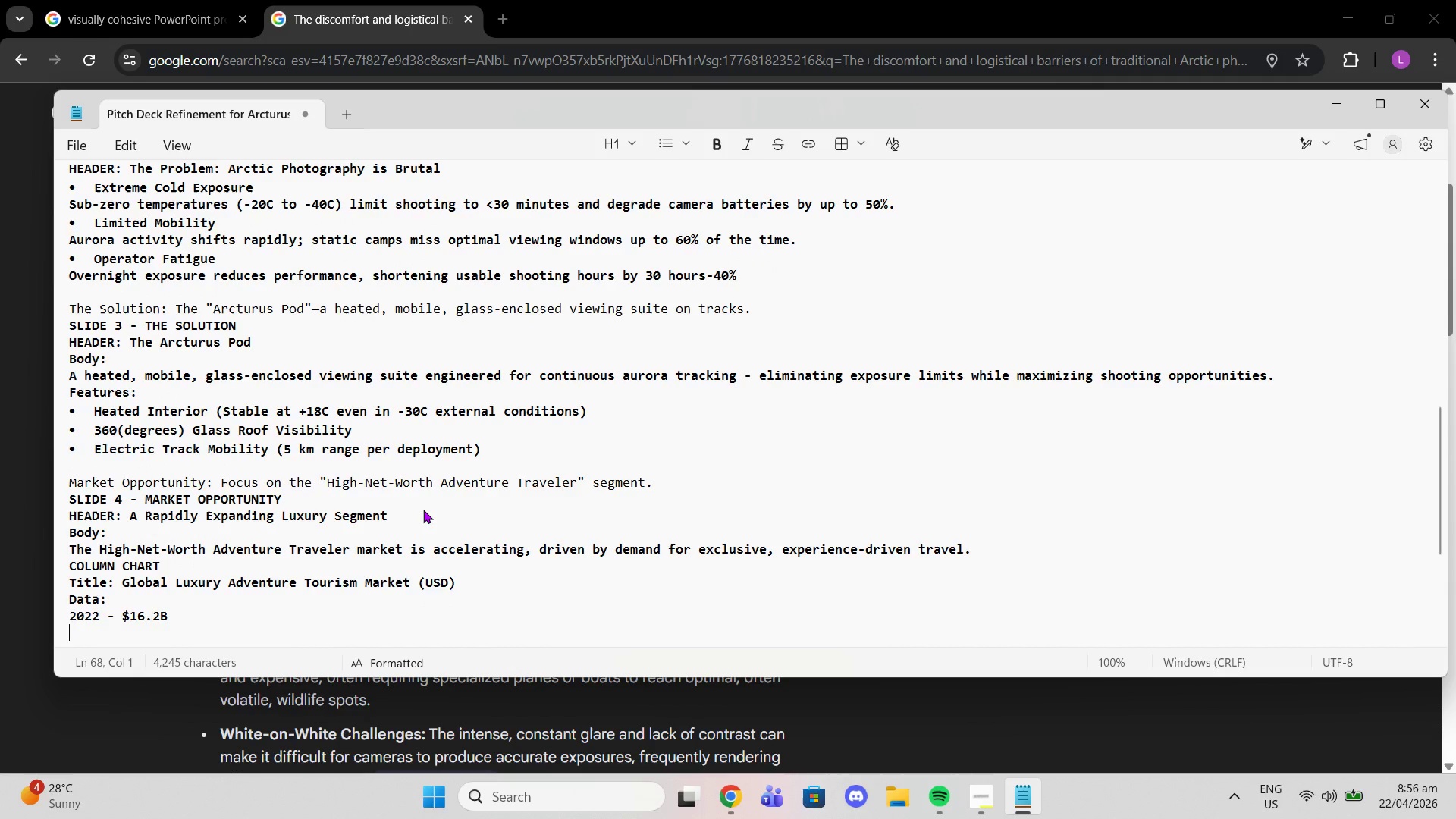 
type(2023)
 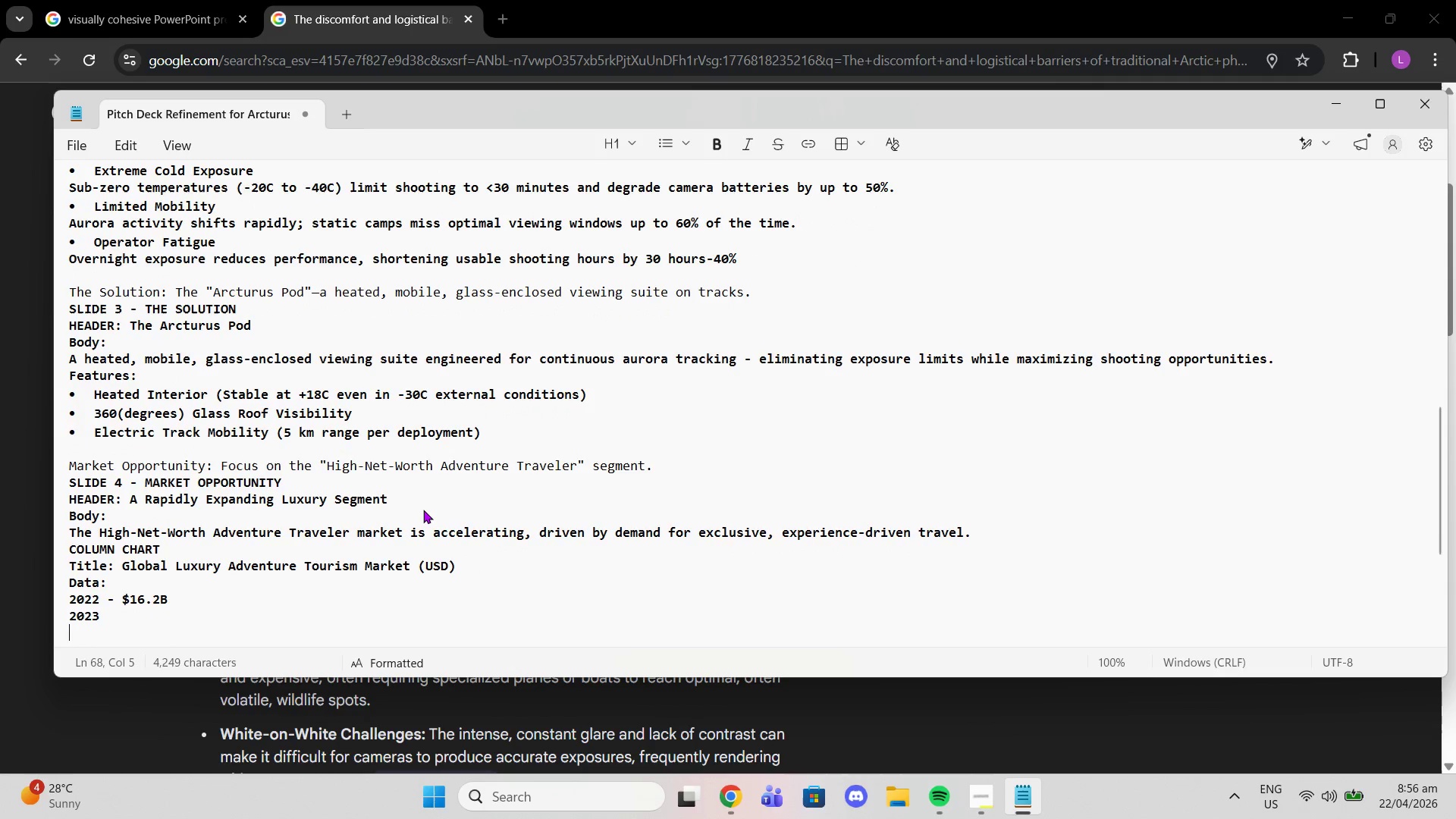 
key(Enter)
 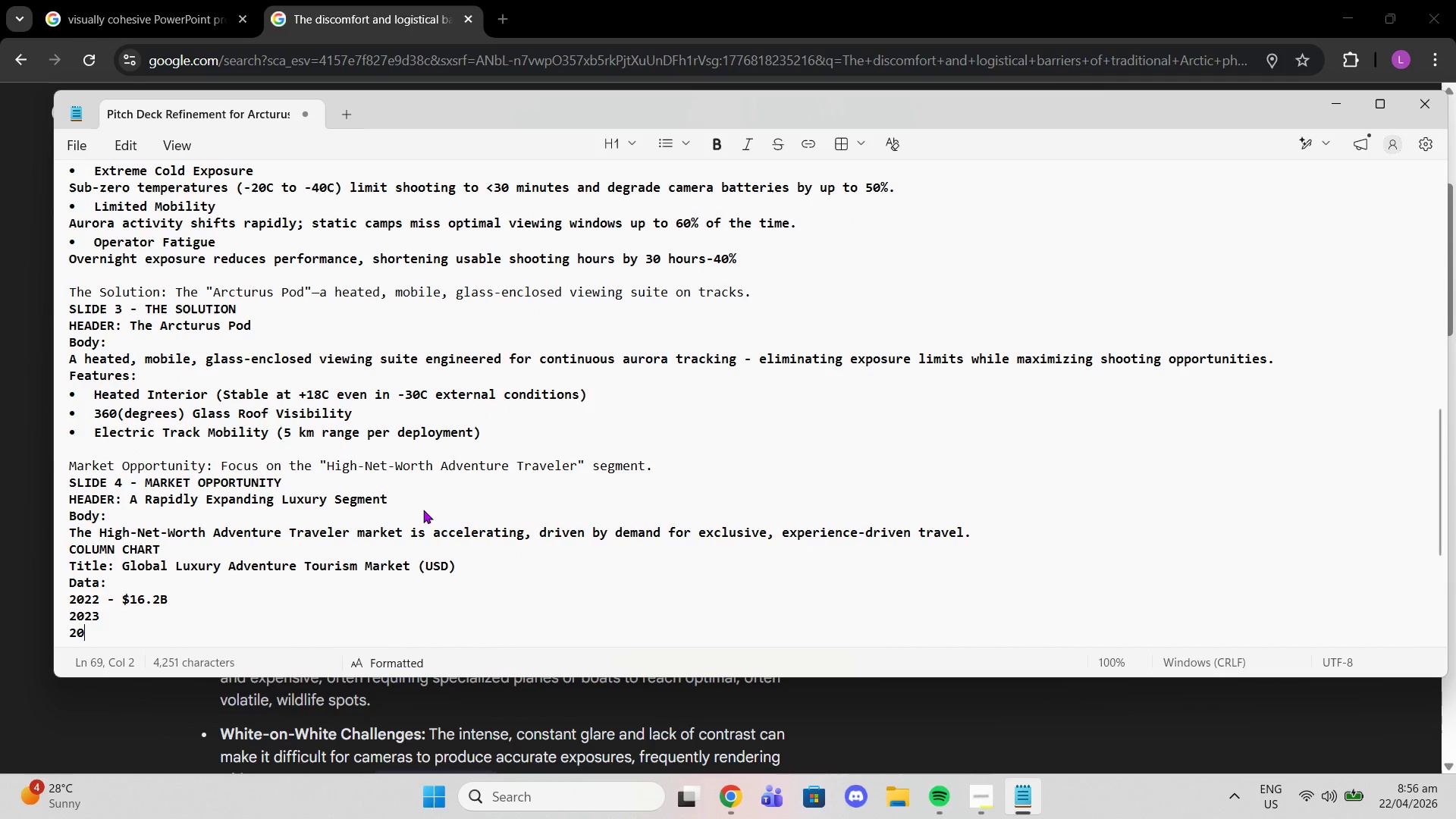 
type(2024)
 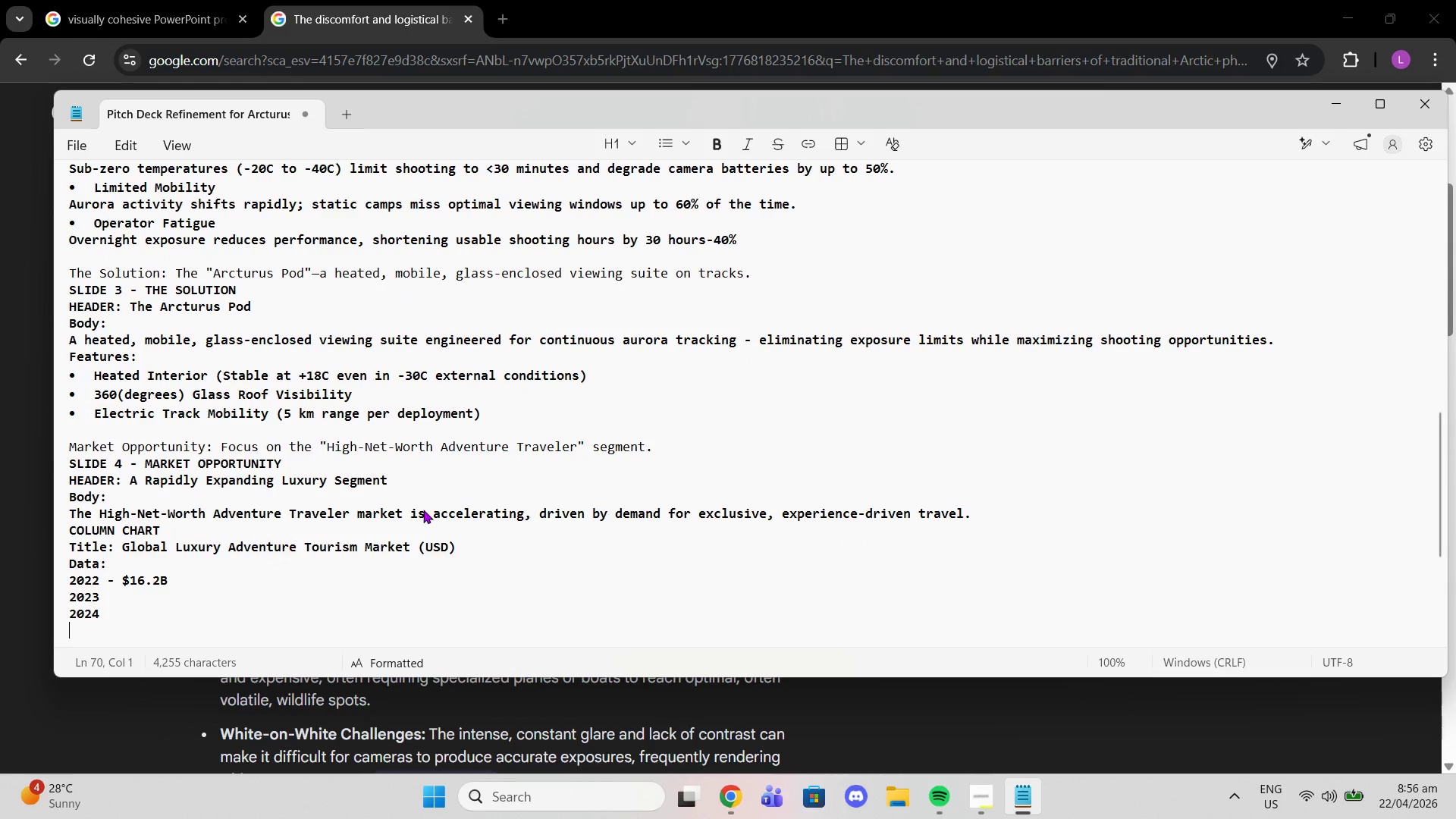 
key(Enter)
 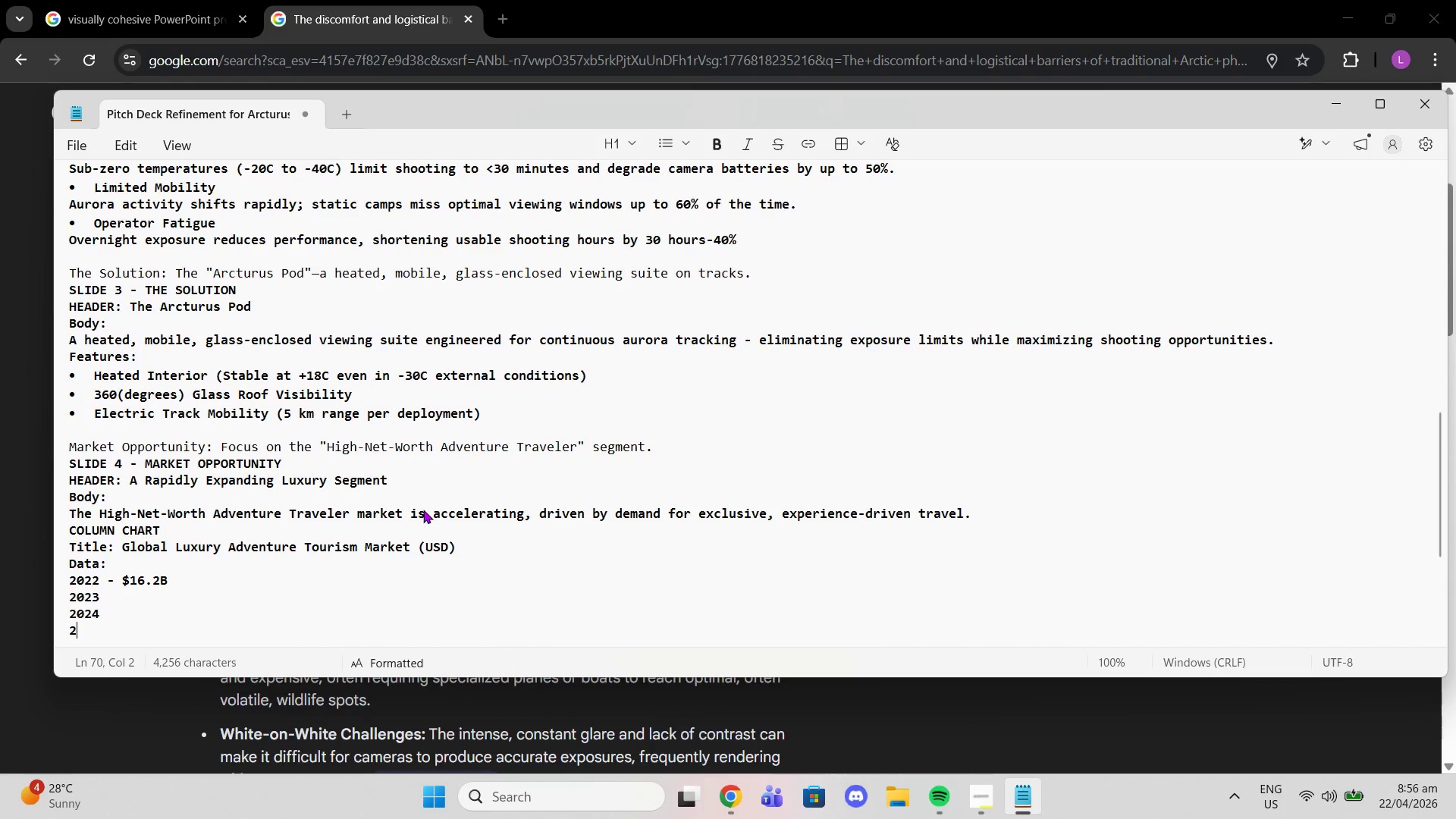 
type(2025)
 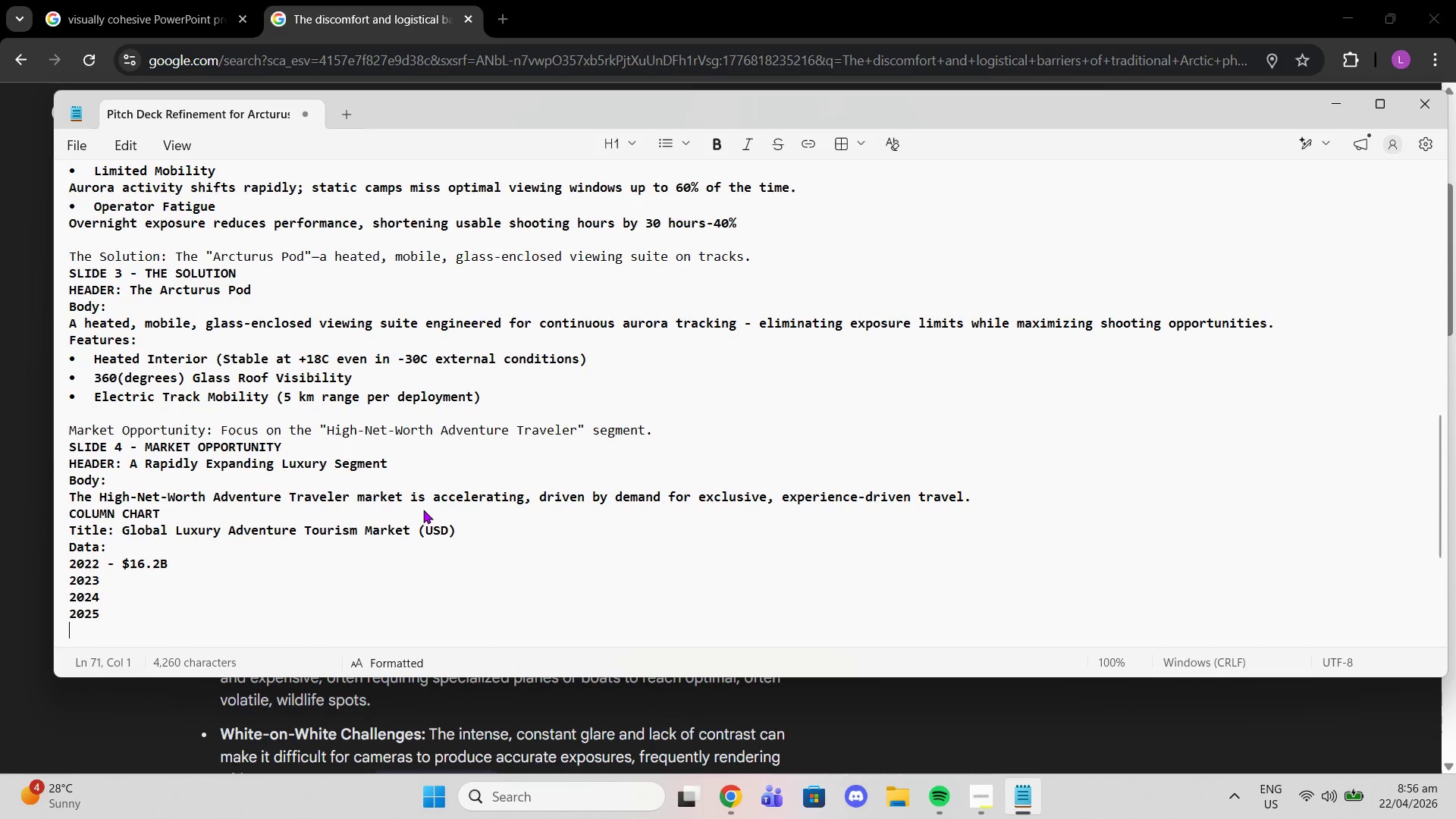 
key(Enter)
 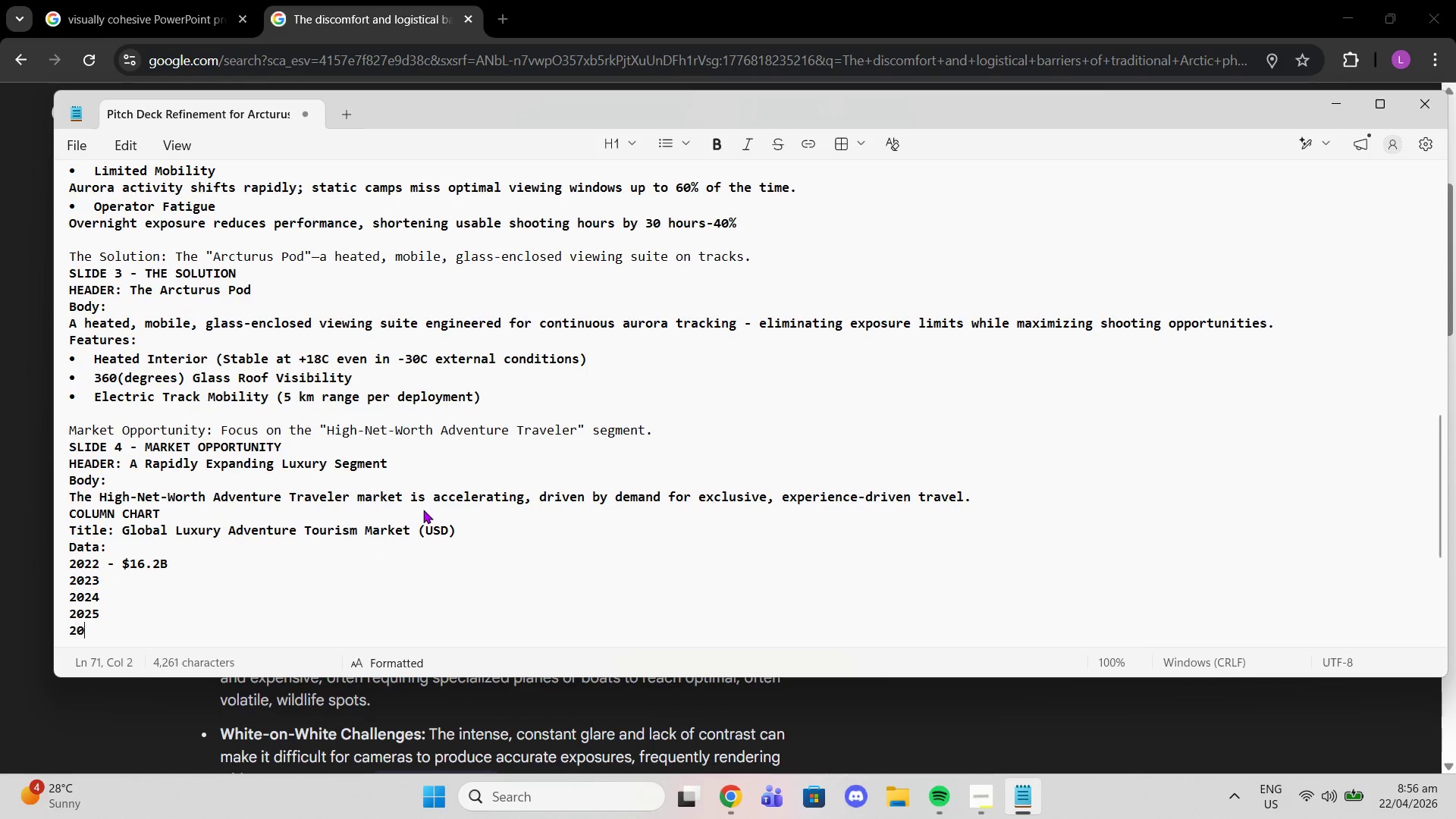 
type(2026)
 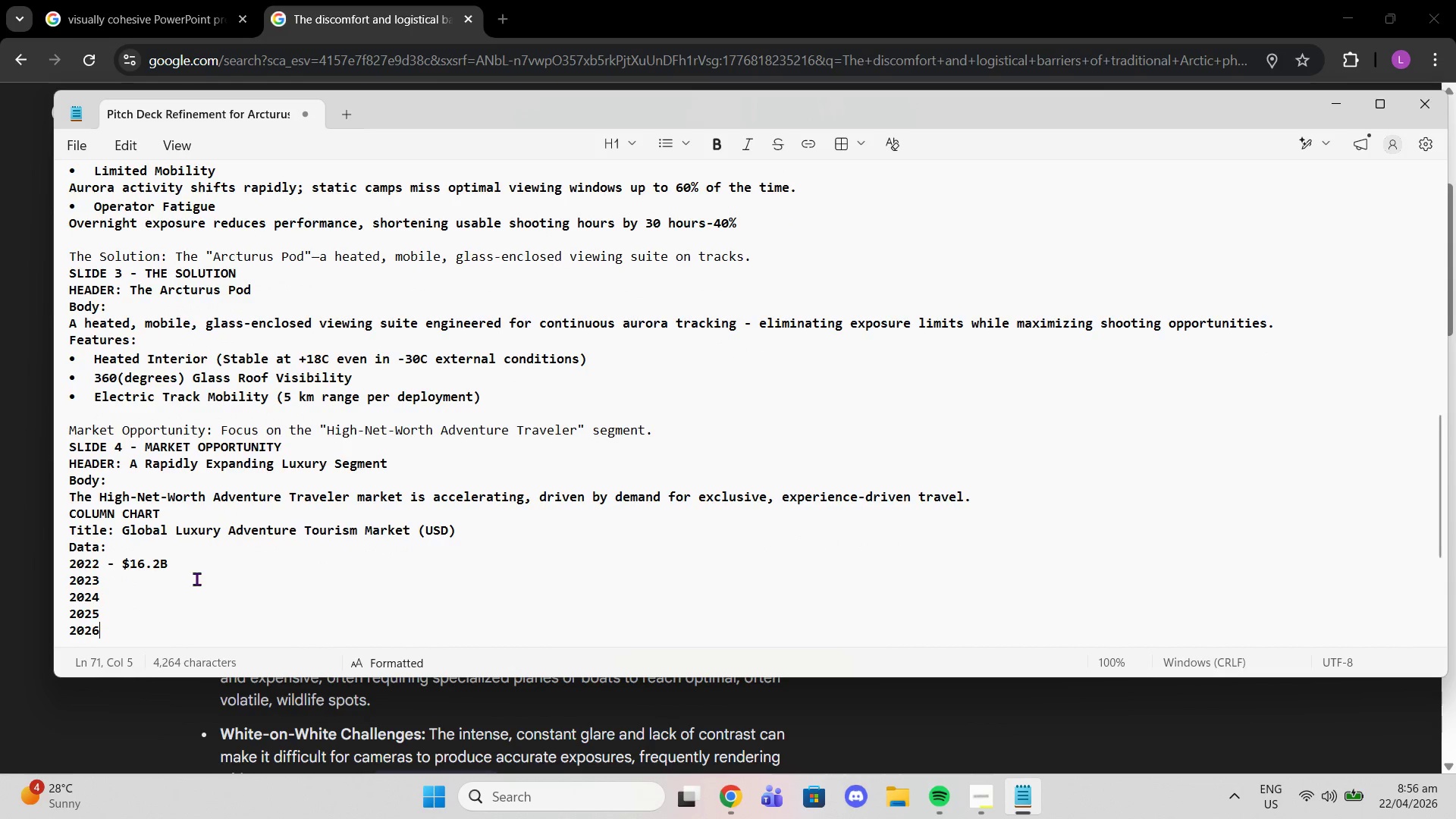 
left_click([186, 587])
 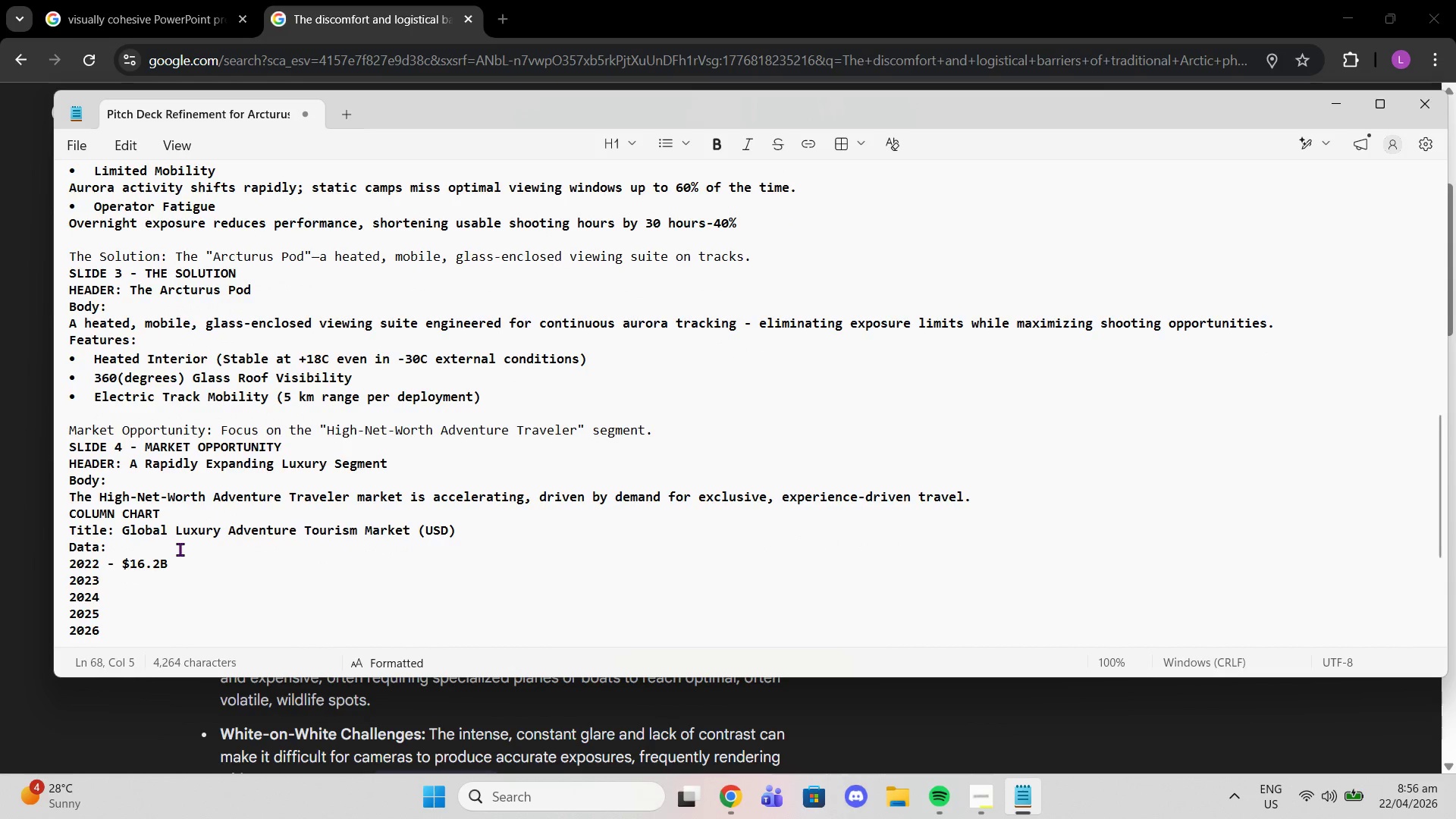 
key(Space)
 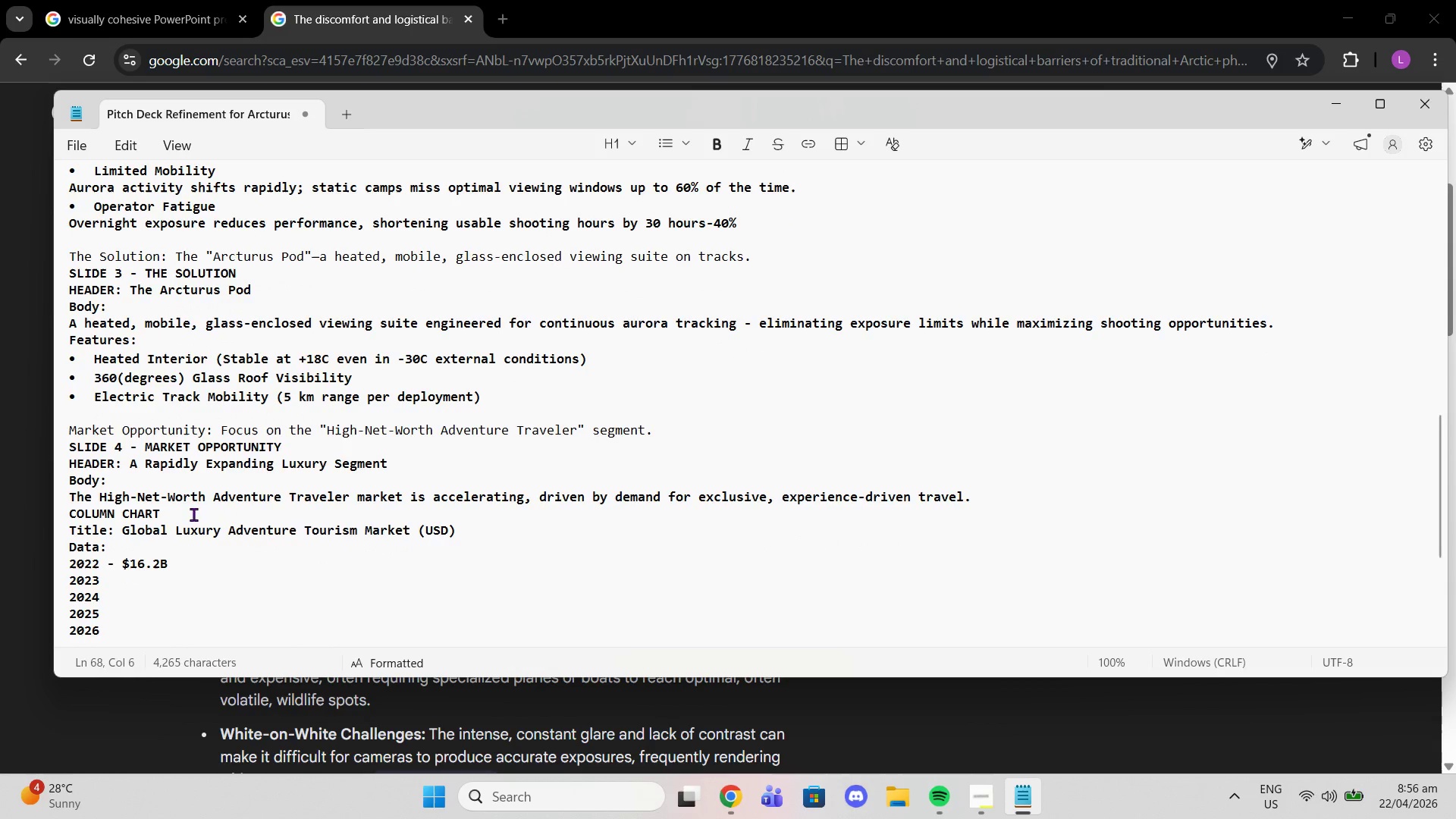 
key(Minus)
 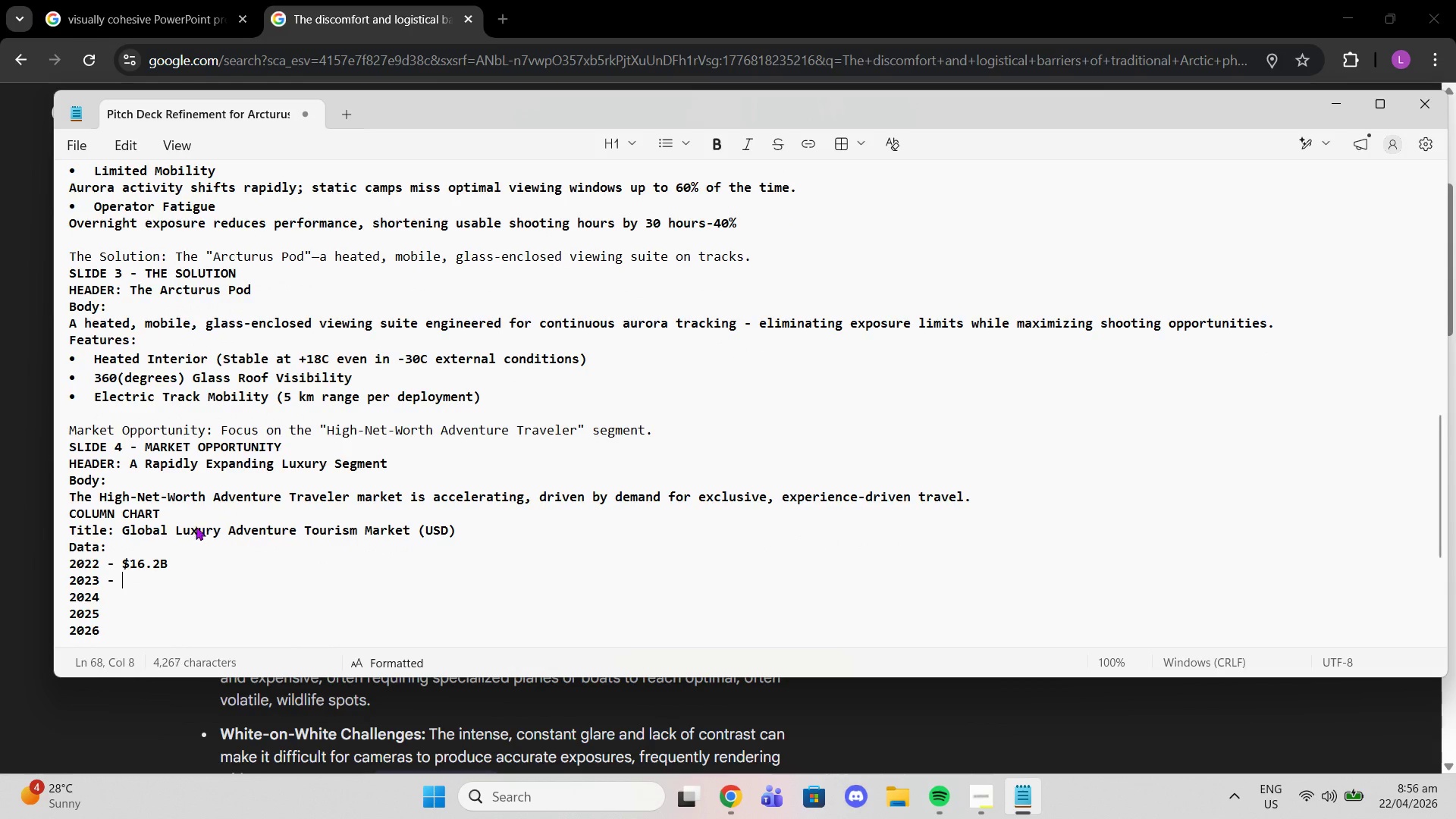 
key(Space)
 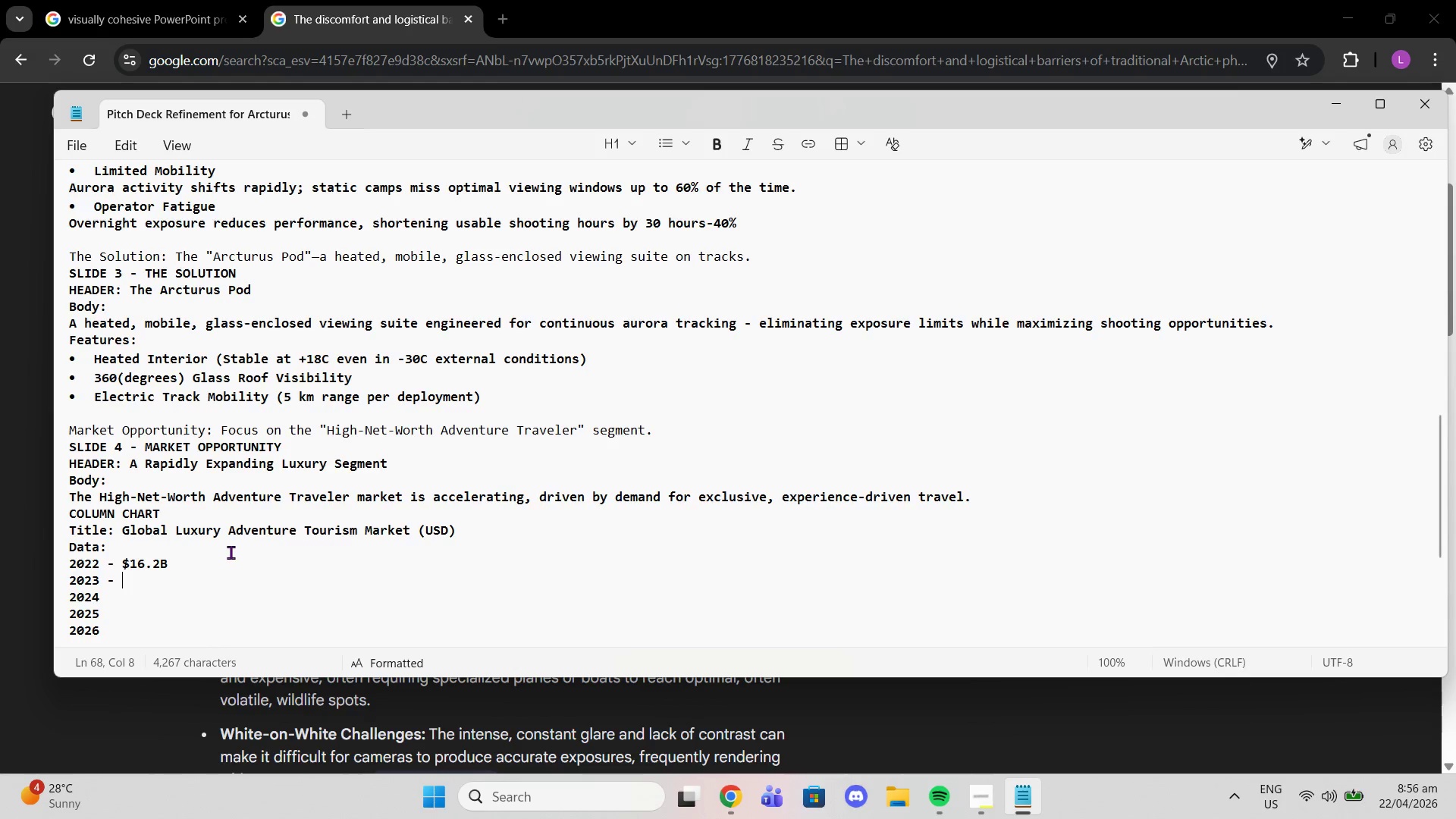 
hold_key(key=ShiftLeft, duration=0.31)
 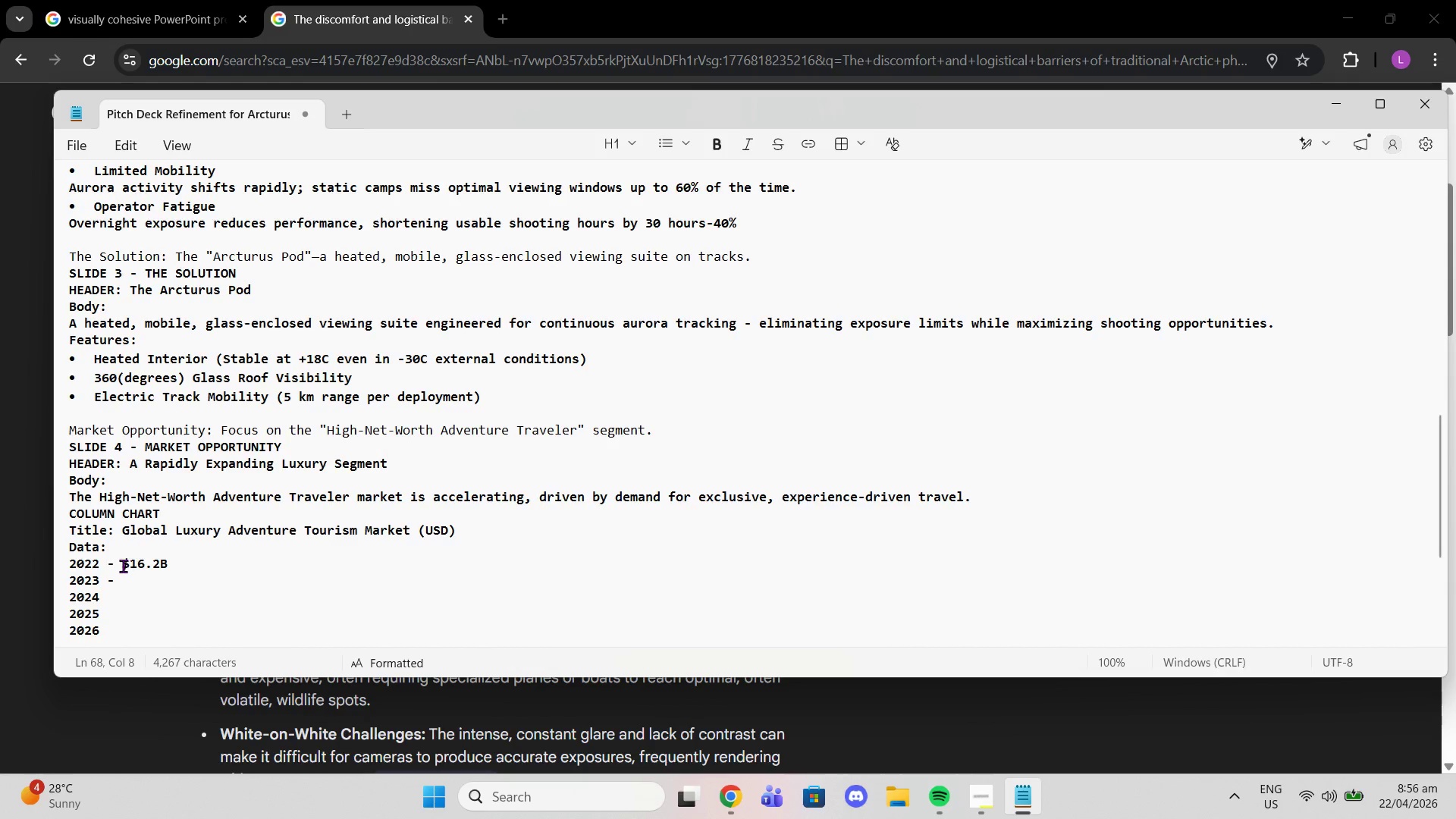 
left_click_drag(start_coordinate=[123, 566], to_coordinate=[171, 567])
 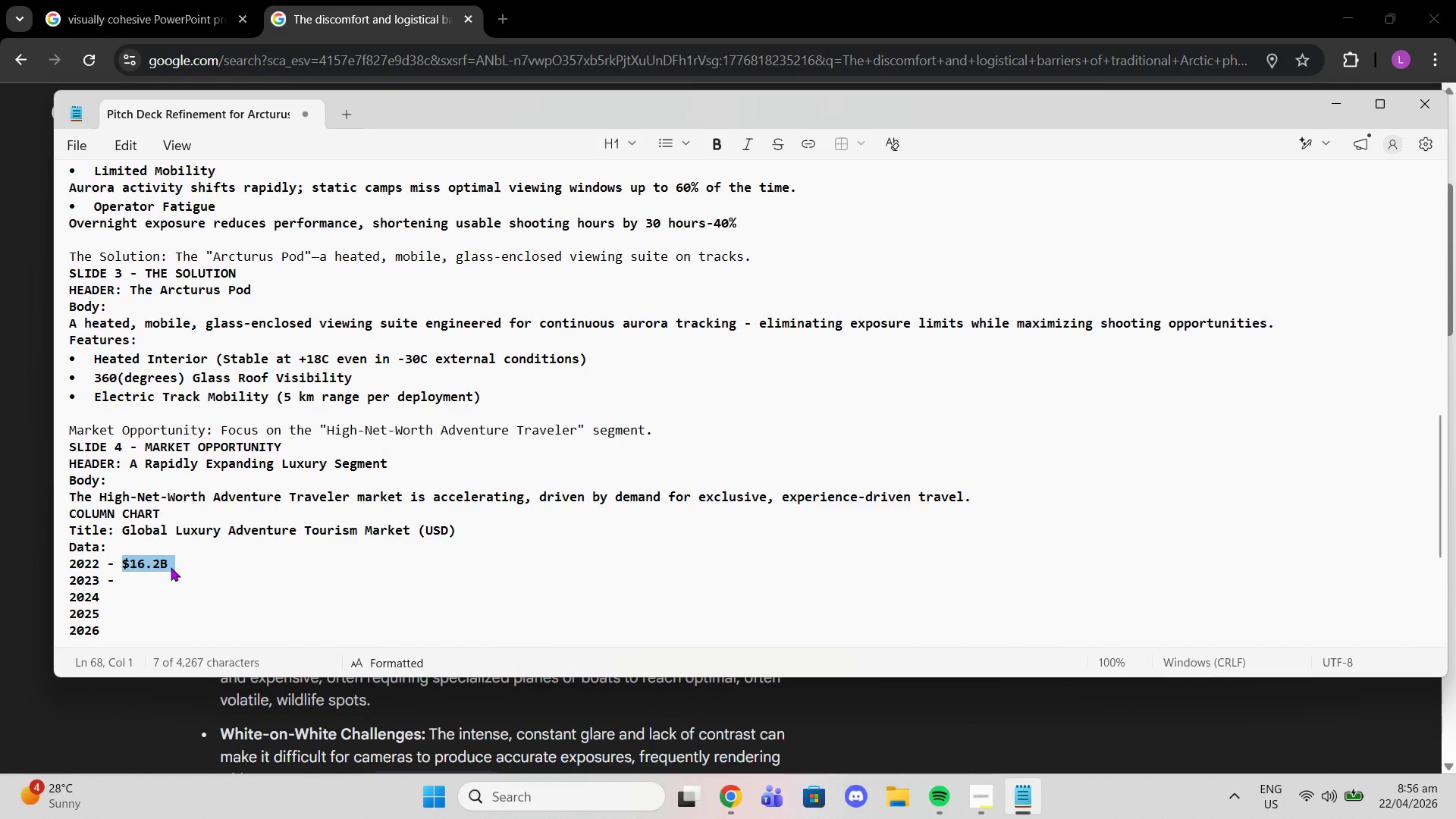 
key(Control+C)
 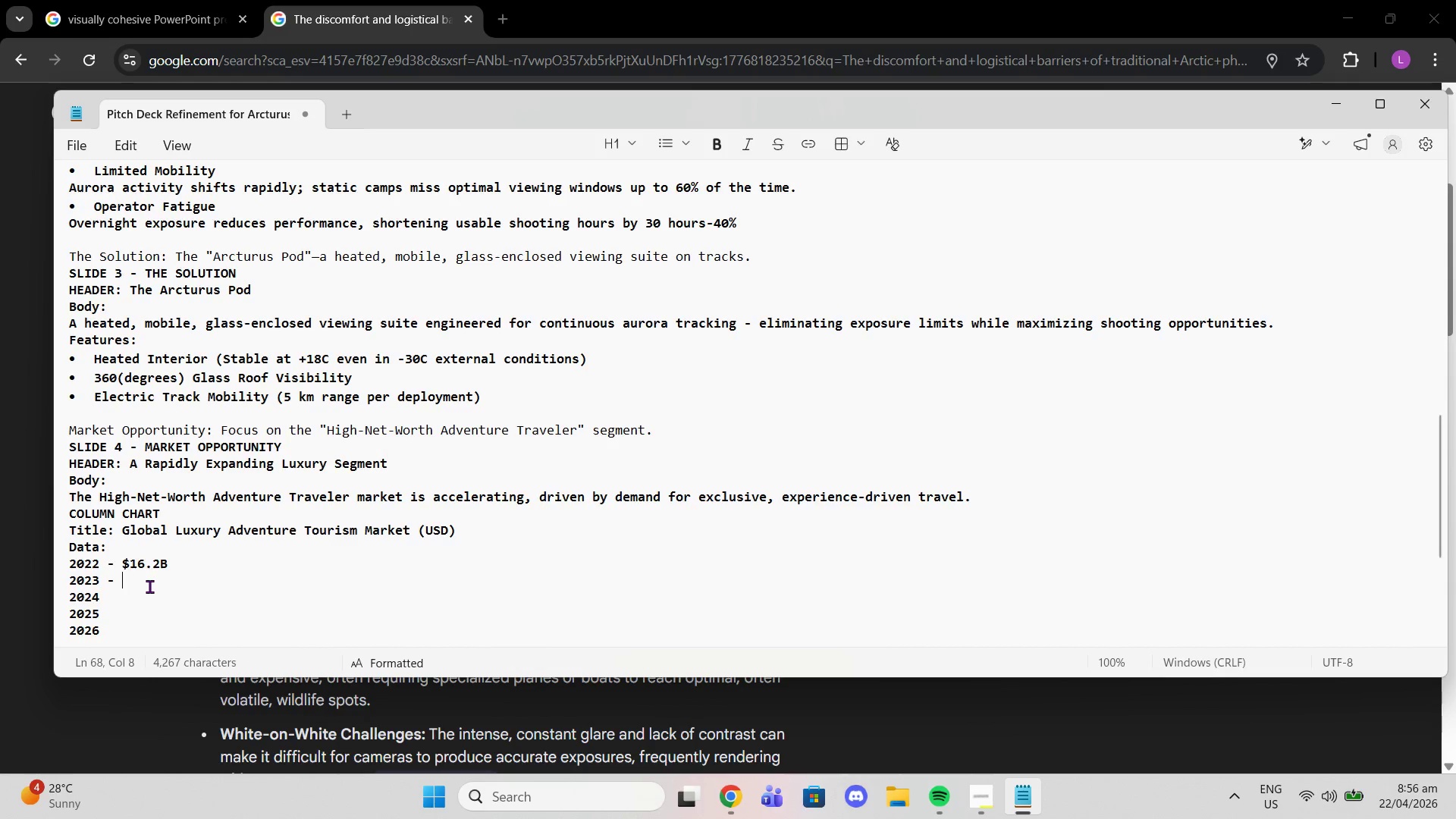 
left_click([149, 586])
 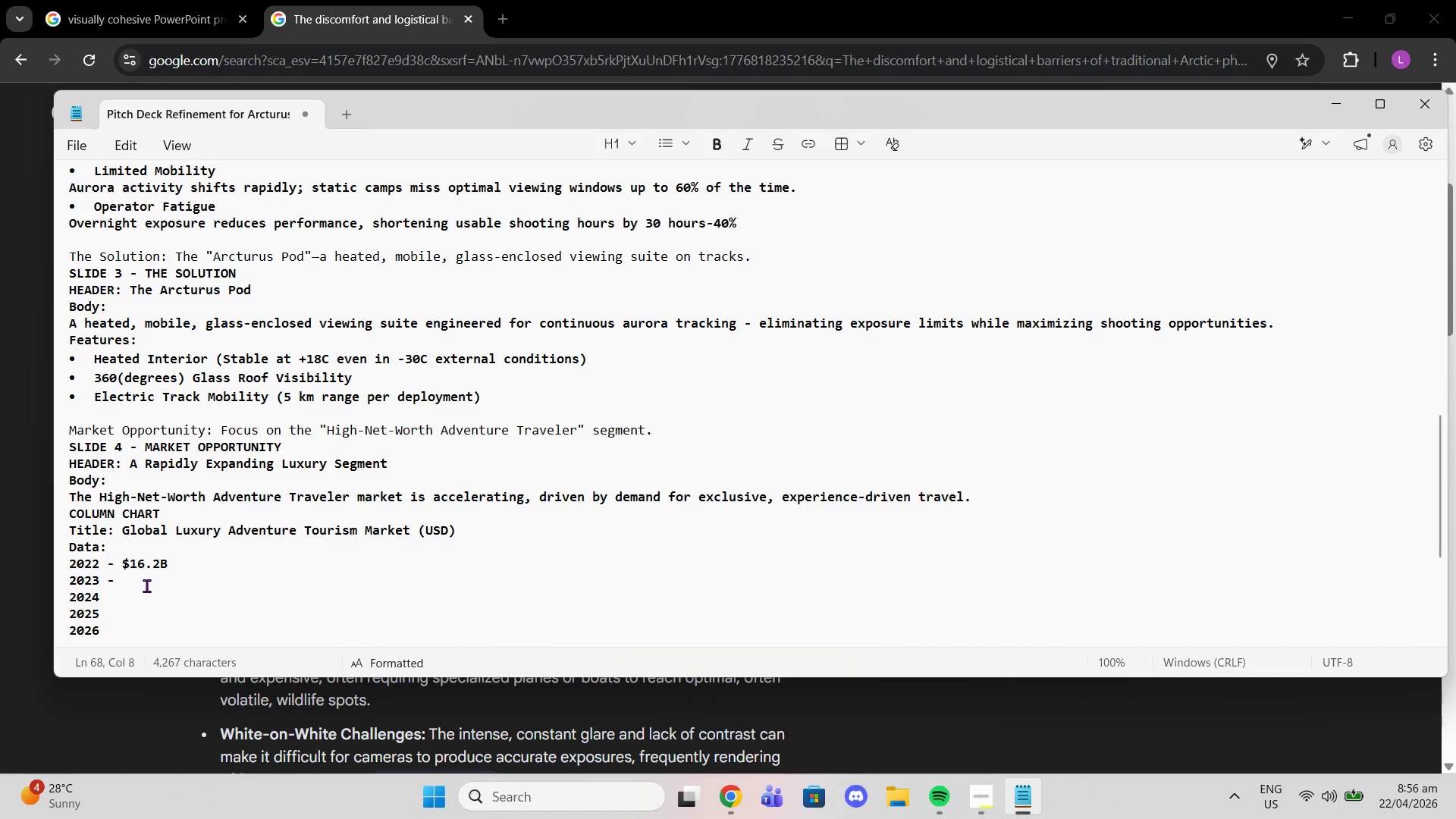 
key(Control+V)
 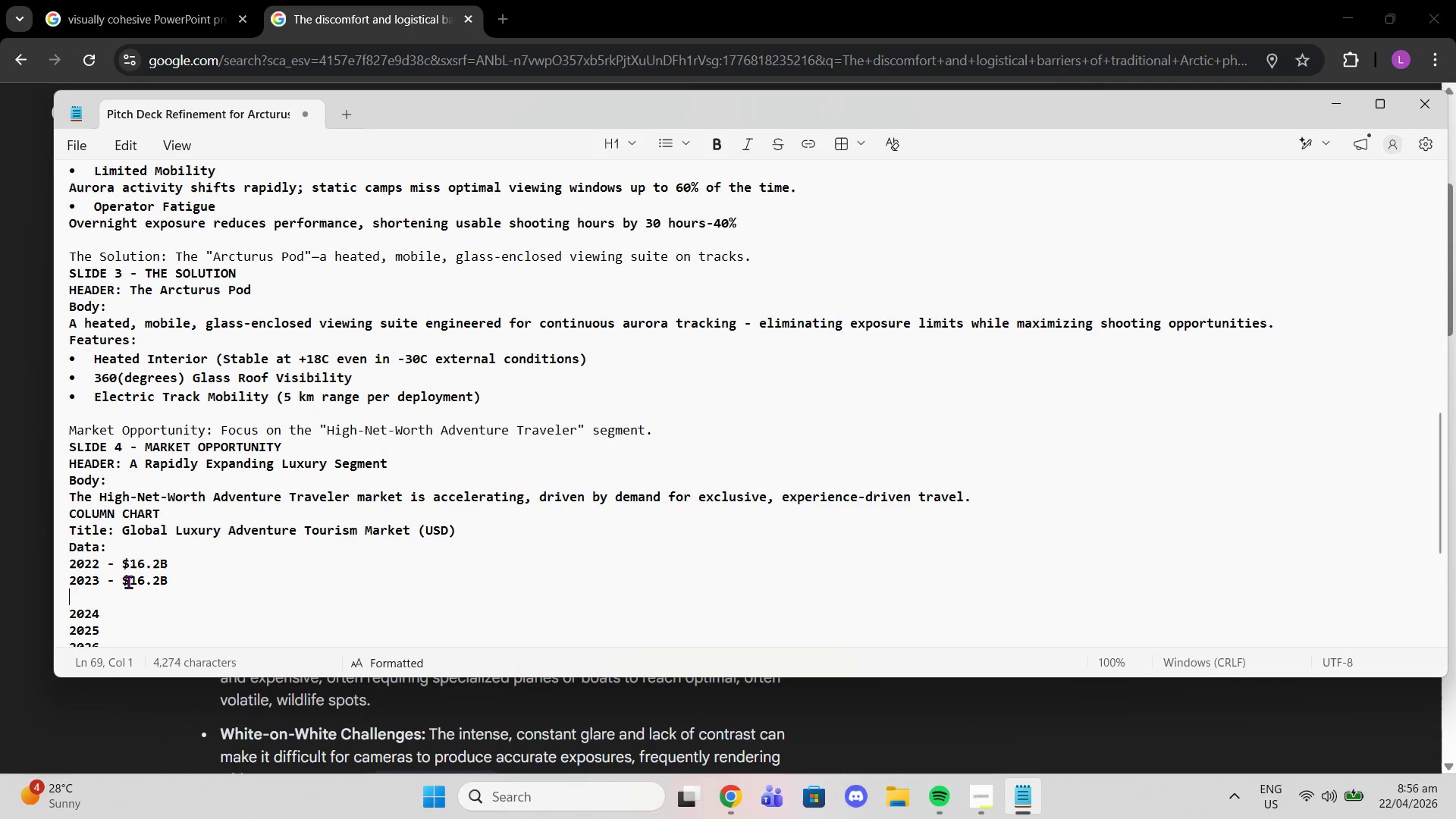 
left_click_drag(start_coordinate=[128, 581], to_coordinate=[162, 586])
 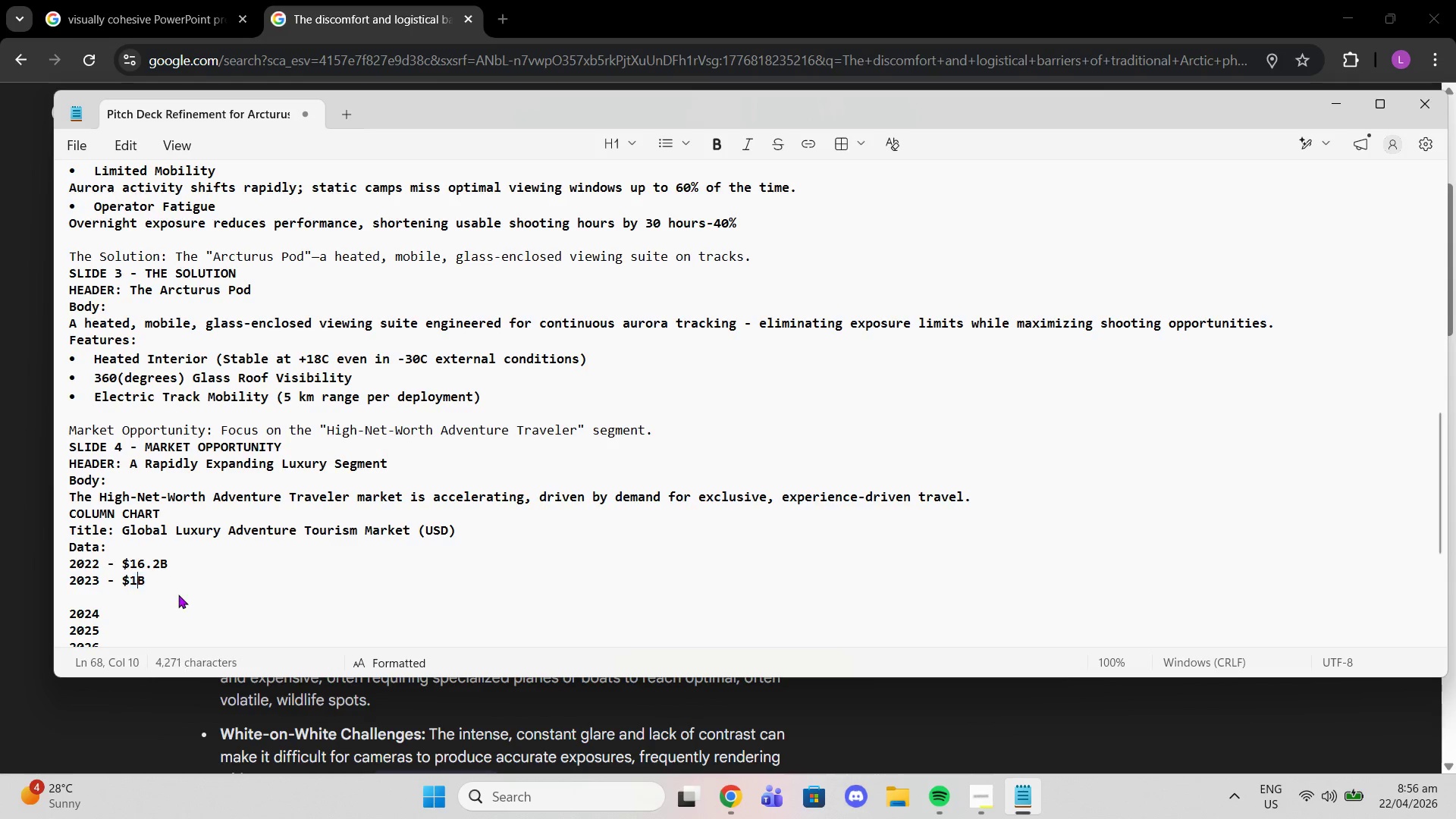 
type(18.9)
 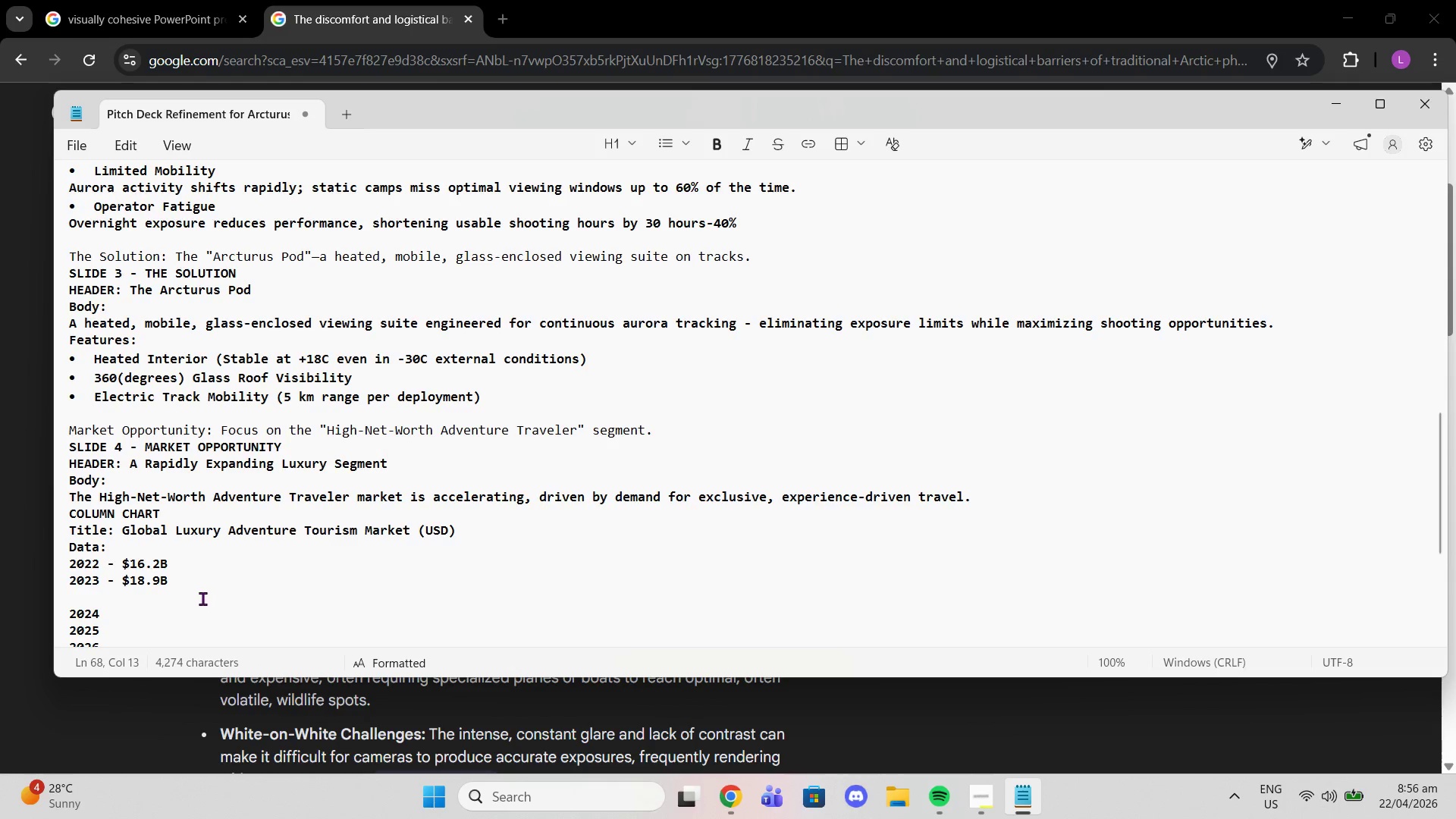 
left_click([202, 590])
 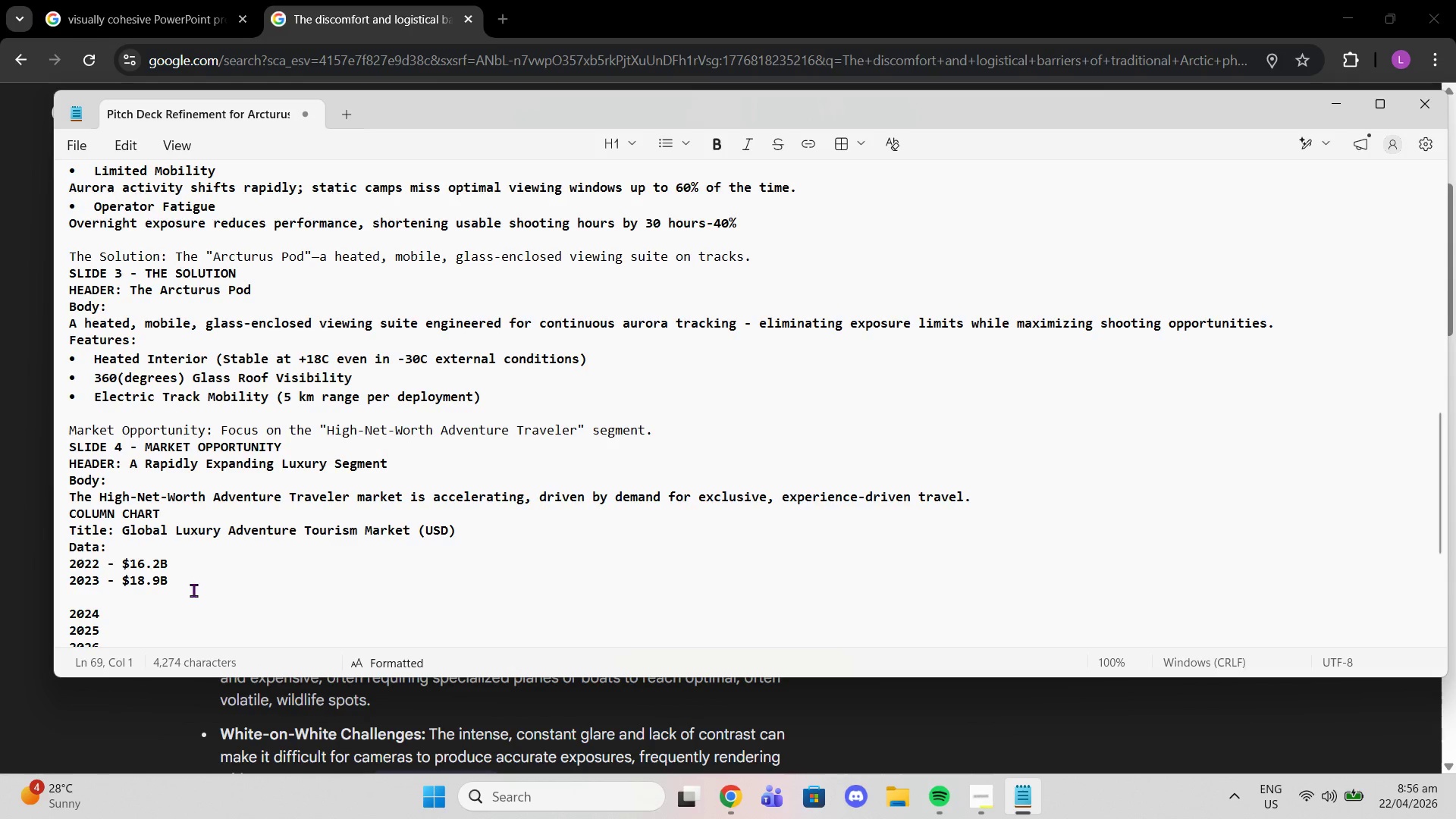 
key(Backspace)
 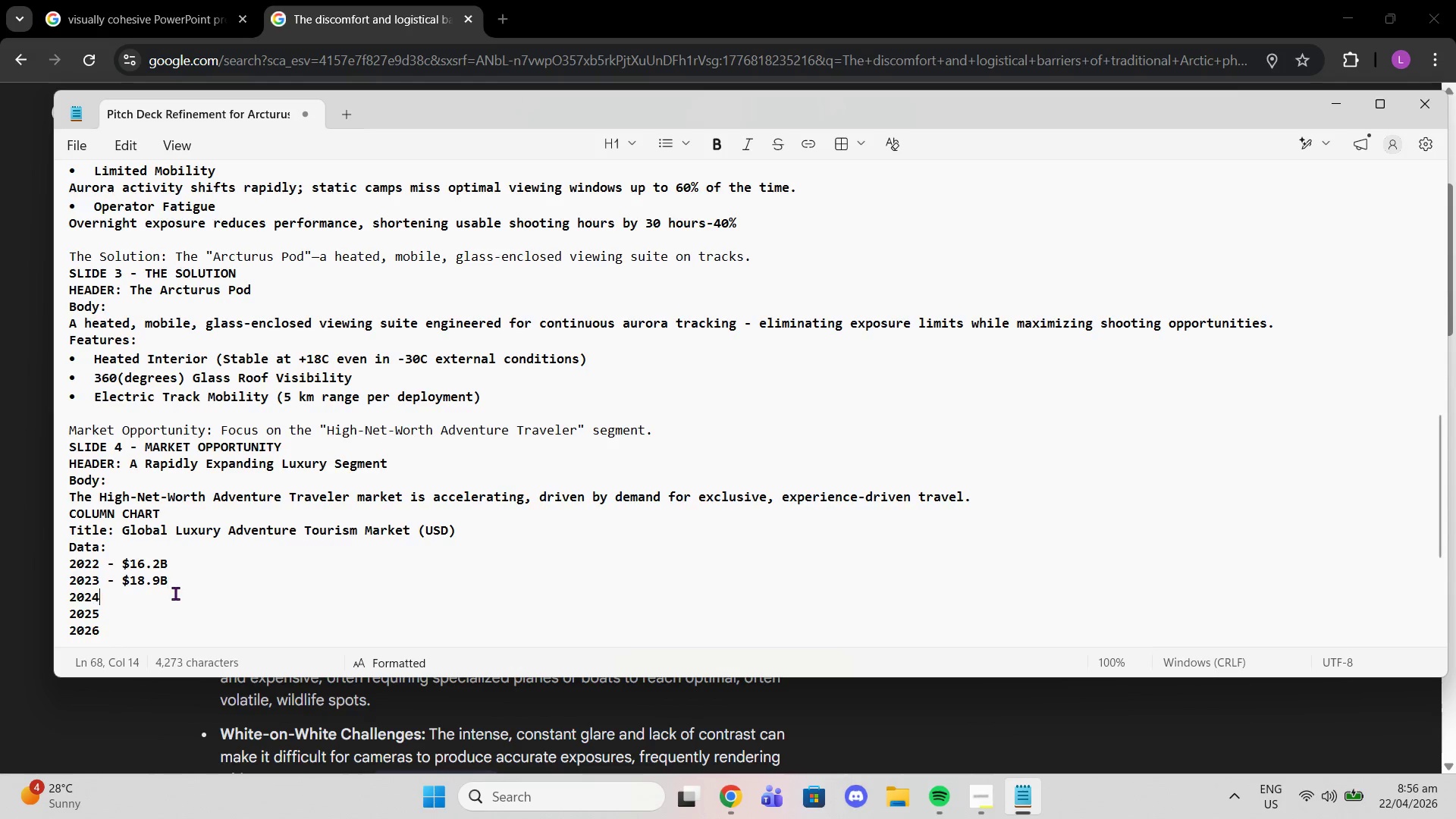 
left_click([175, 593])
 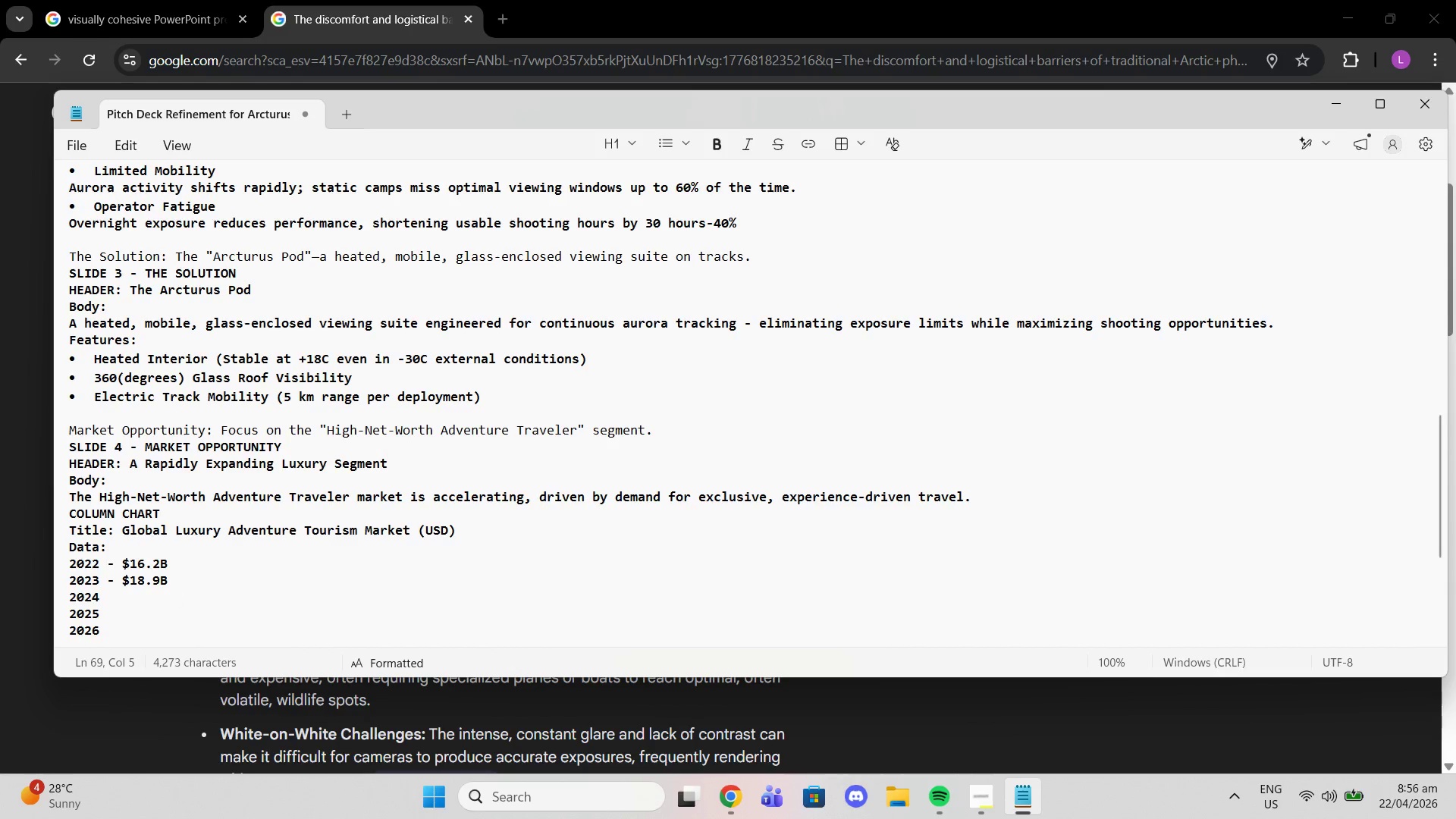 
key(Space)
 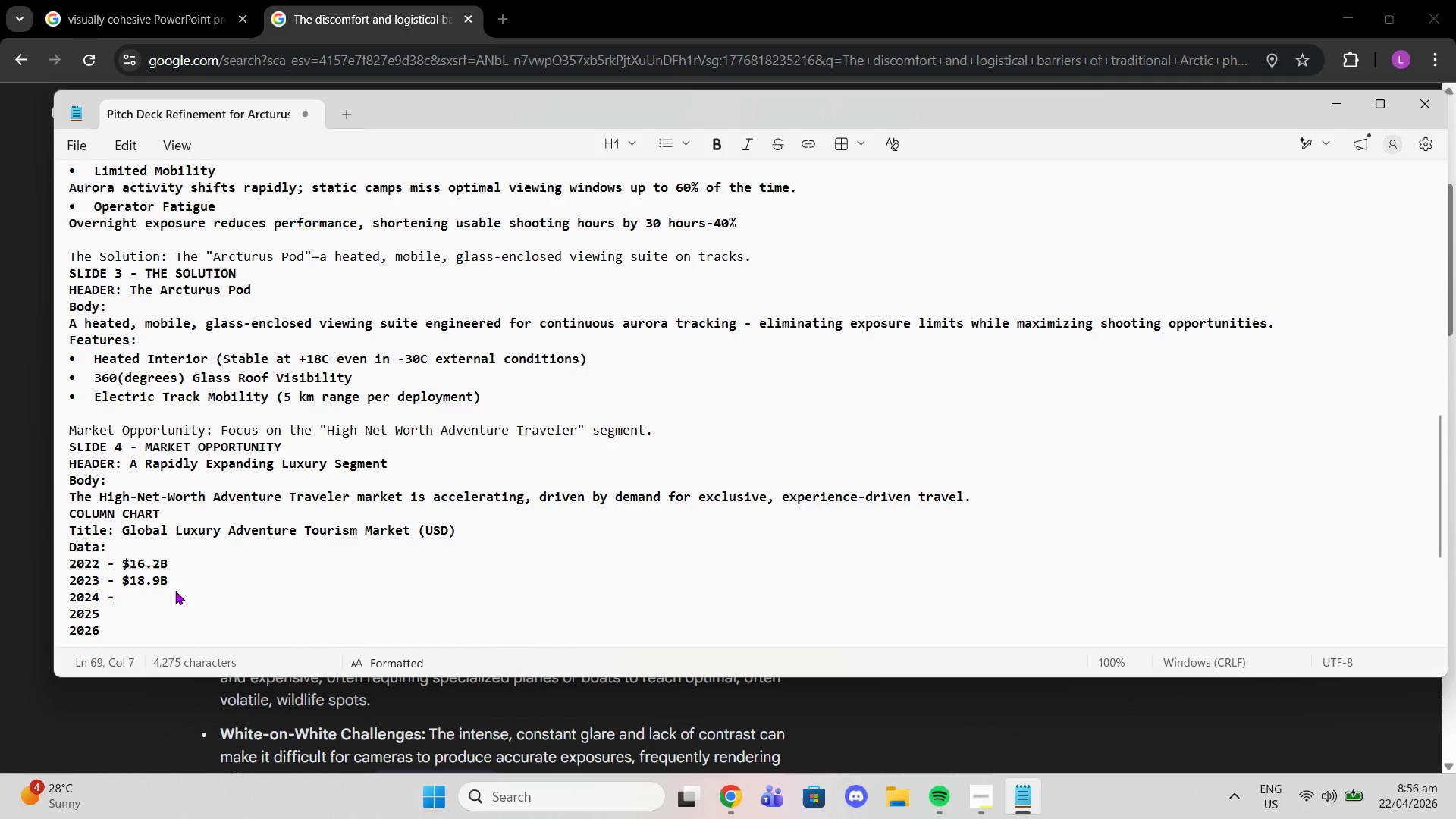 
key(Minus)
 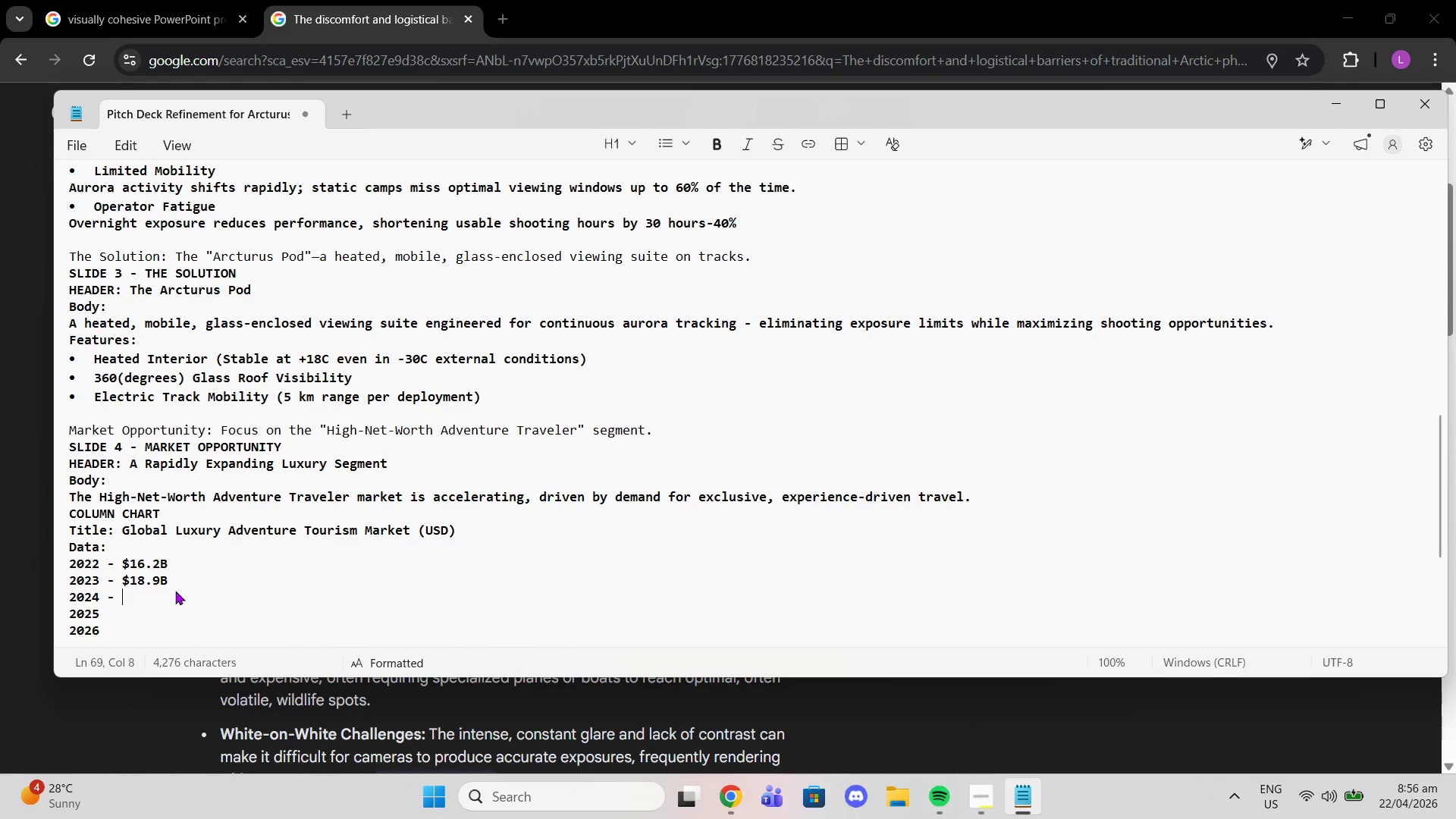 
key(Space)
 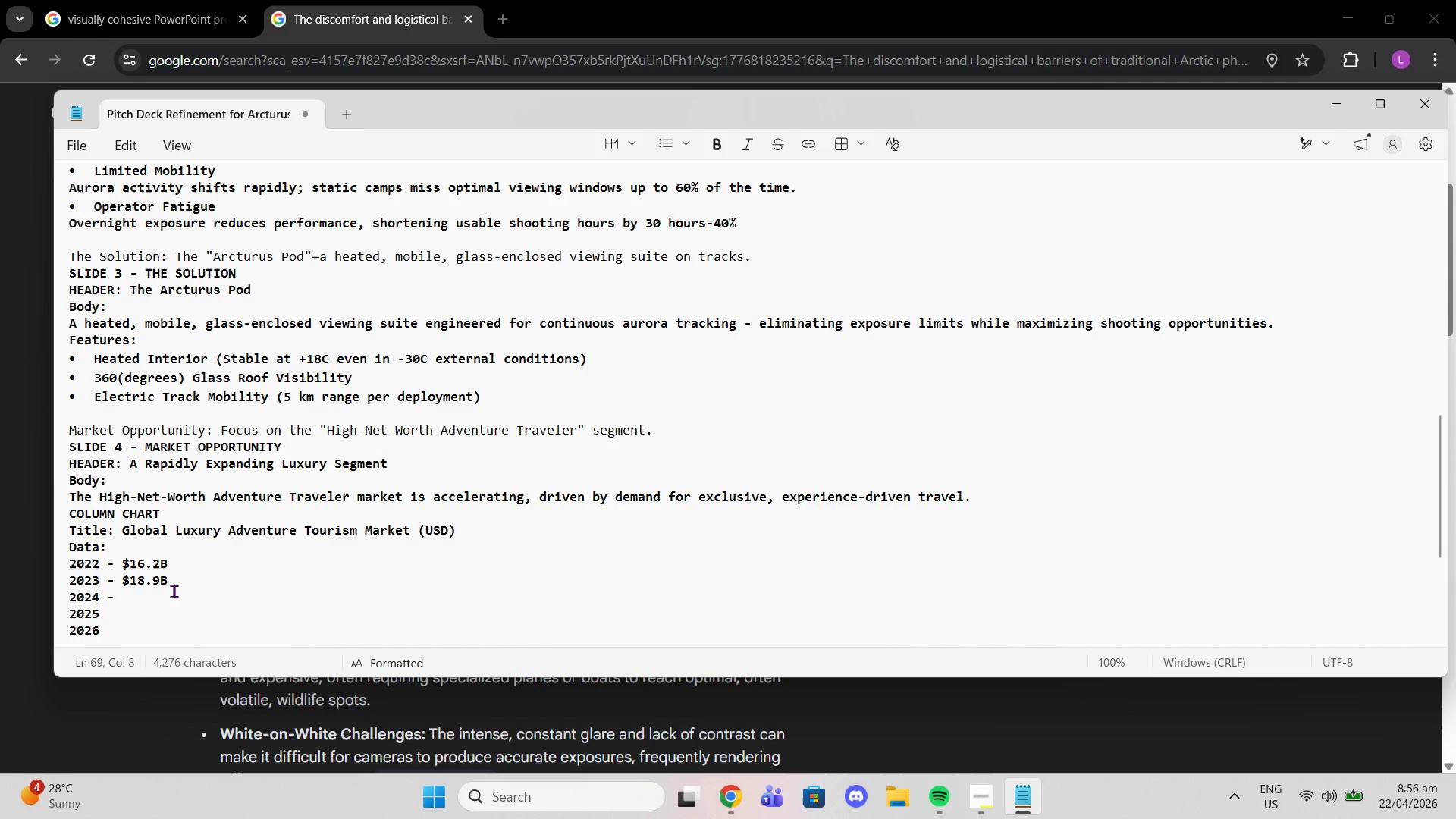 
key(Control+V)
 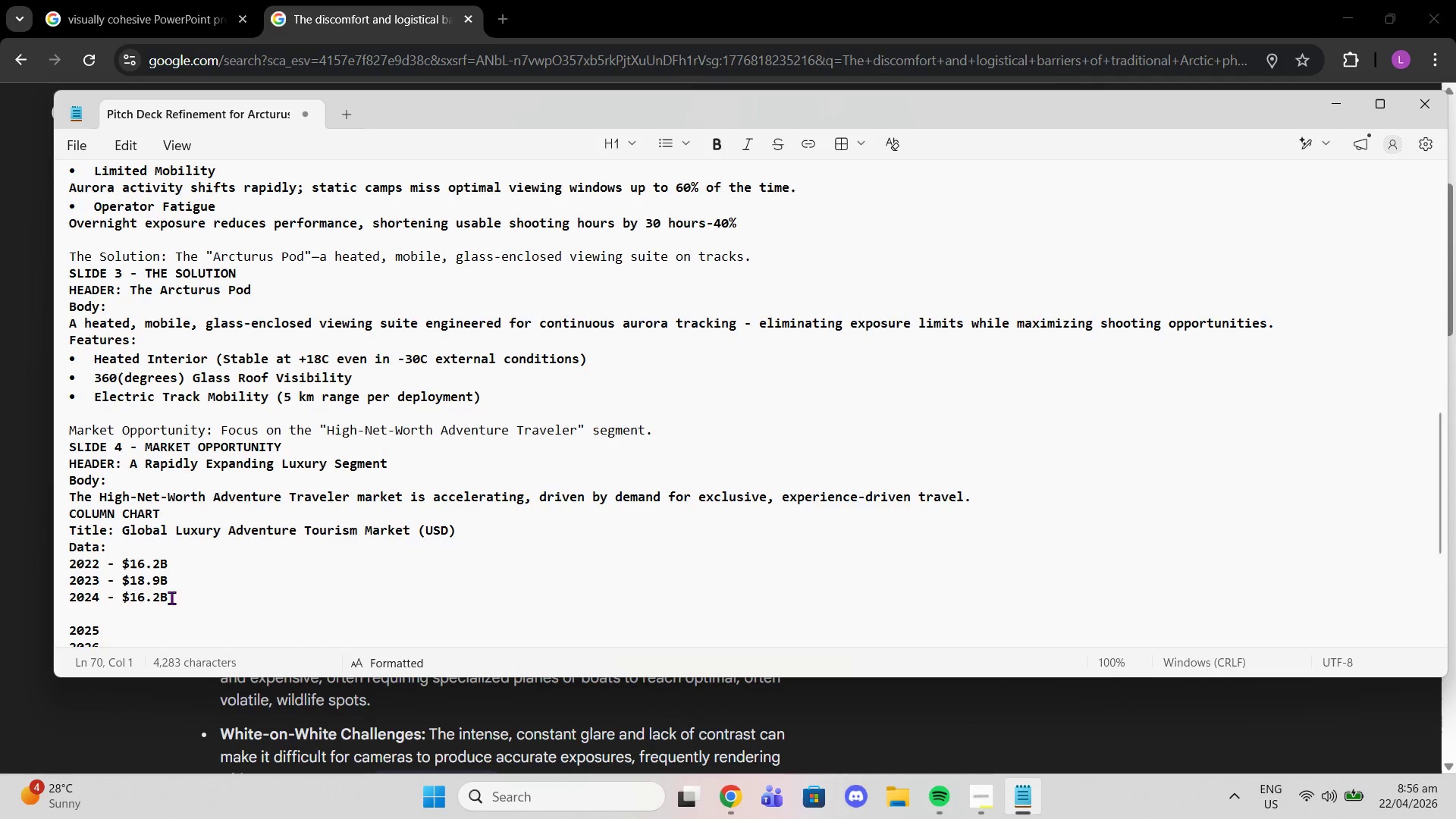 
key(Backspace)
 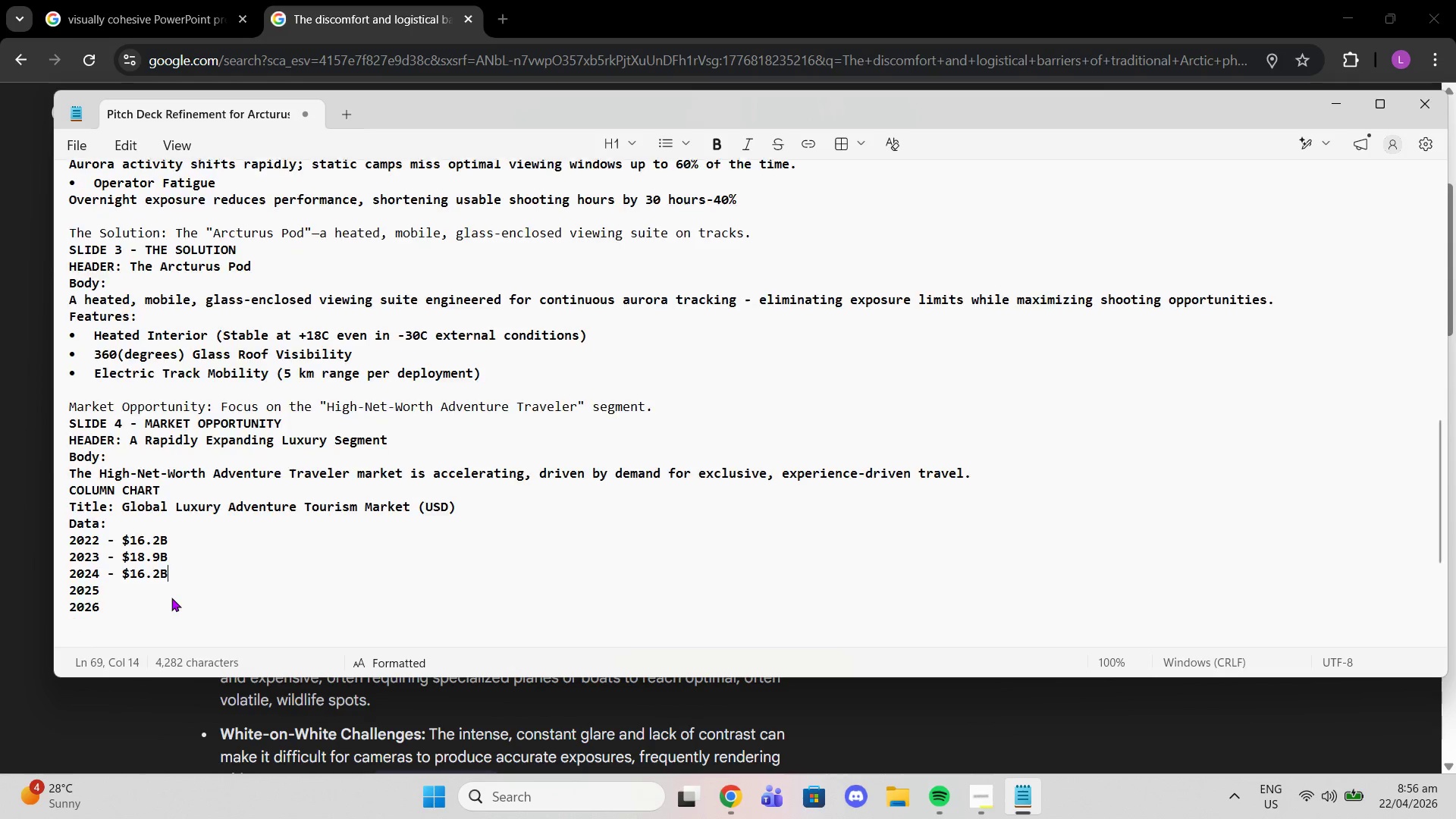 
scroll: coordinate [171, 598], scroll_direction: down, amount: 1.0
 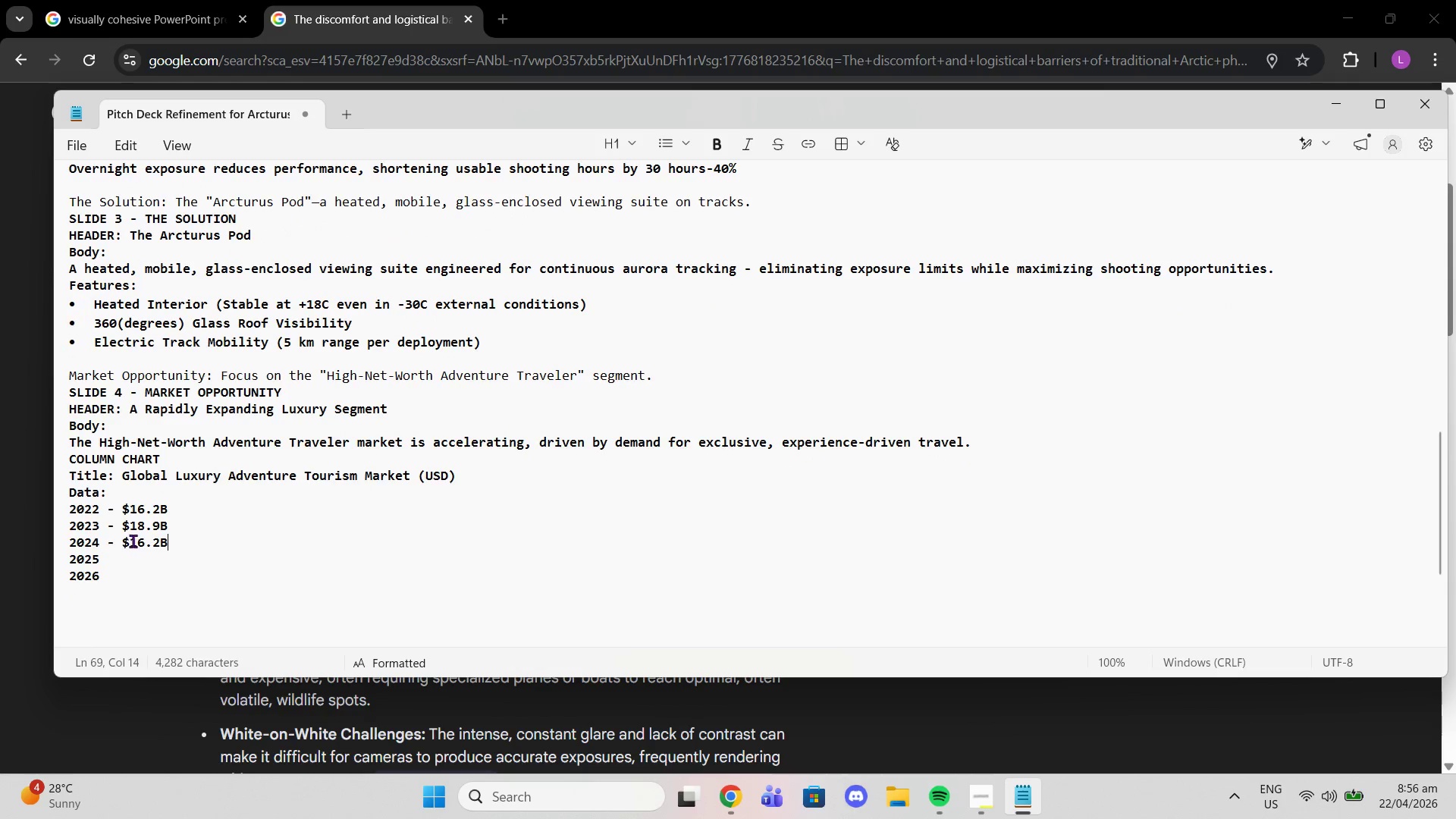 
left_click_drag(start_coordinate=[131, 541], to_coordinate=[158, 544])
 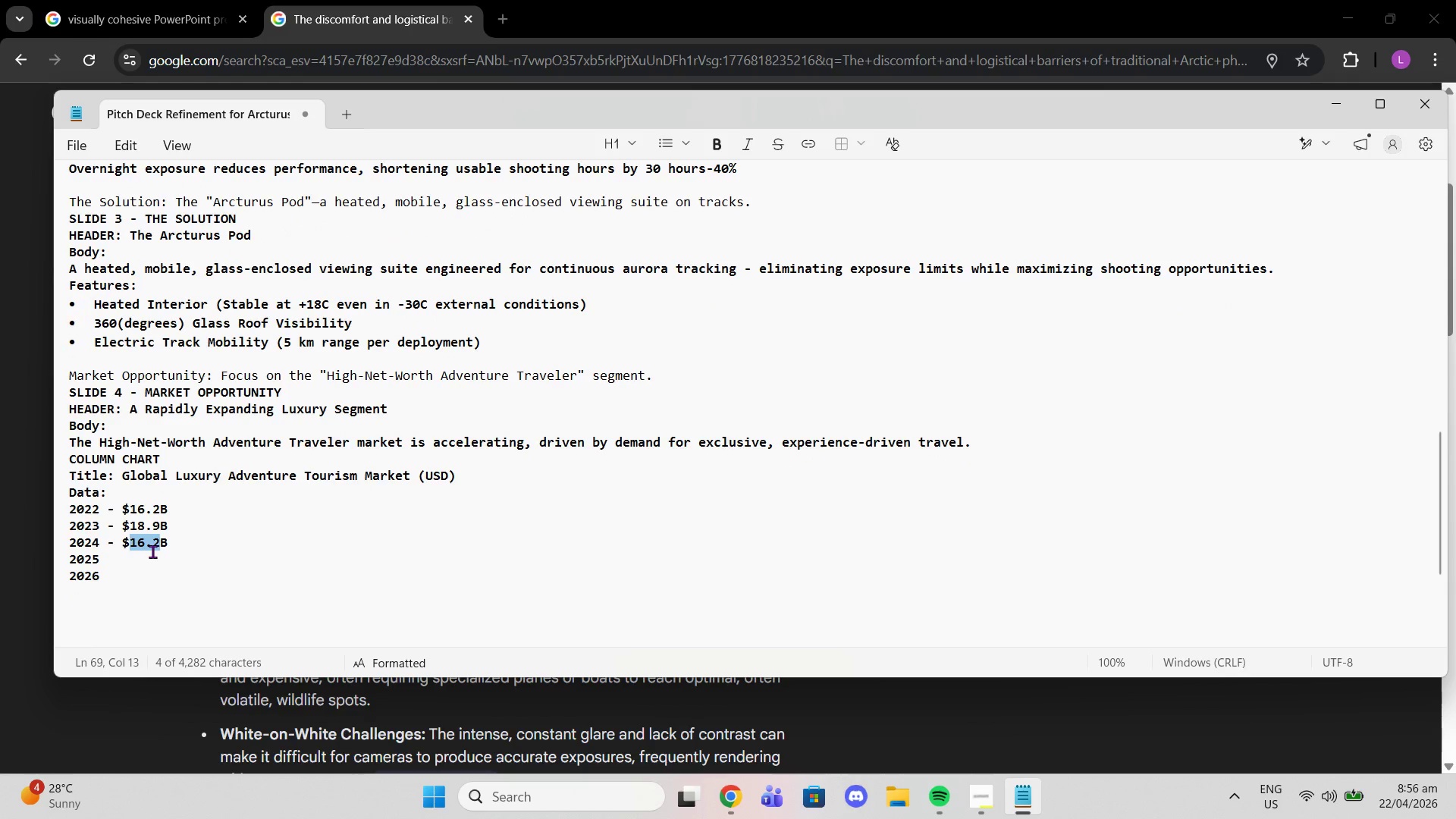 
type(22.5)
 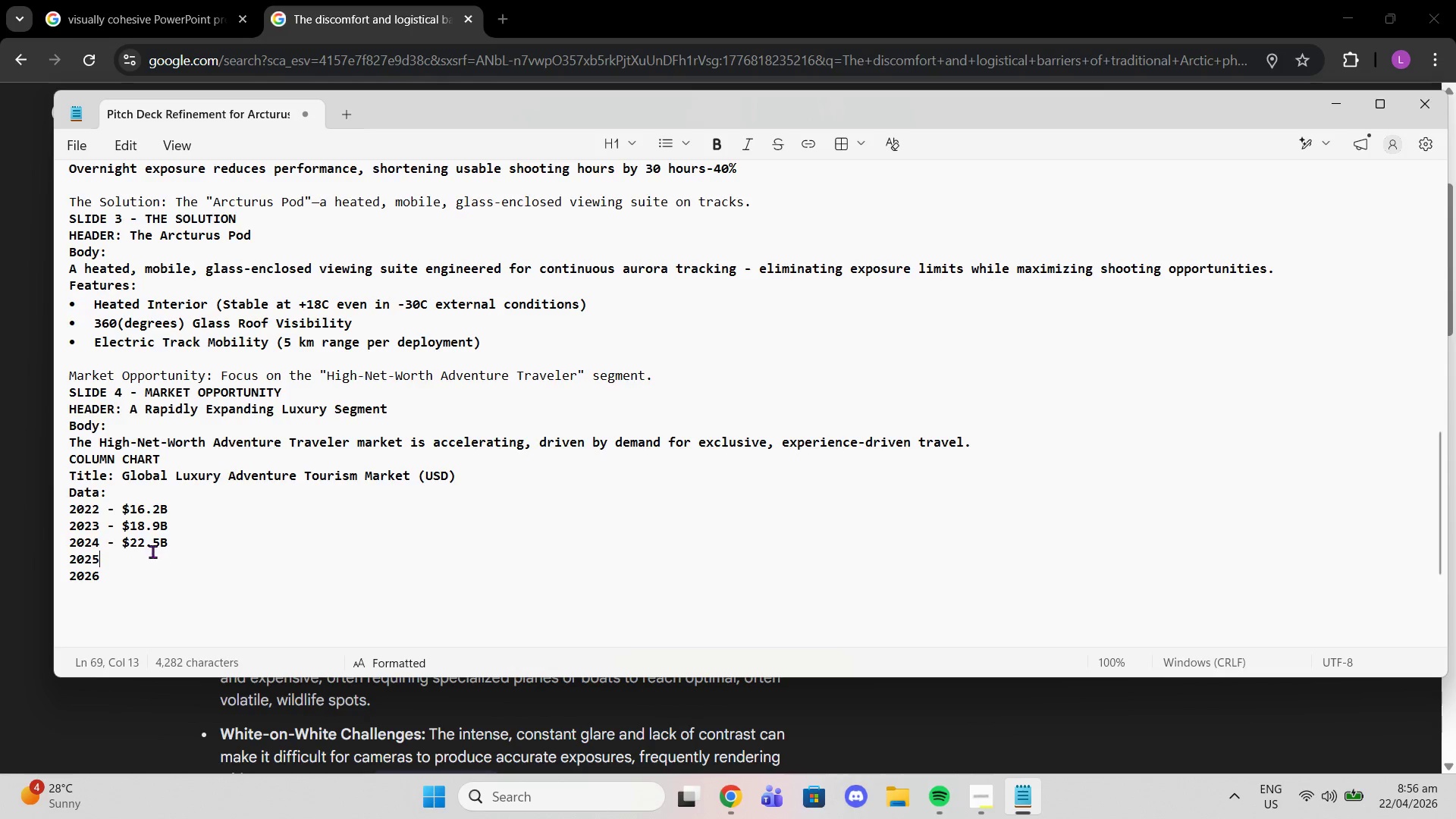 
left_click([152, 551])
 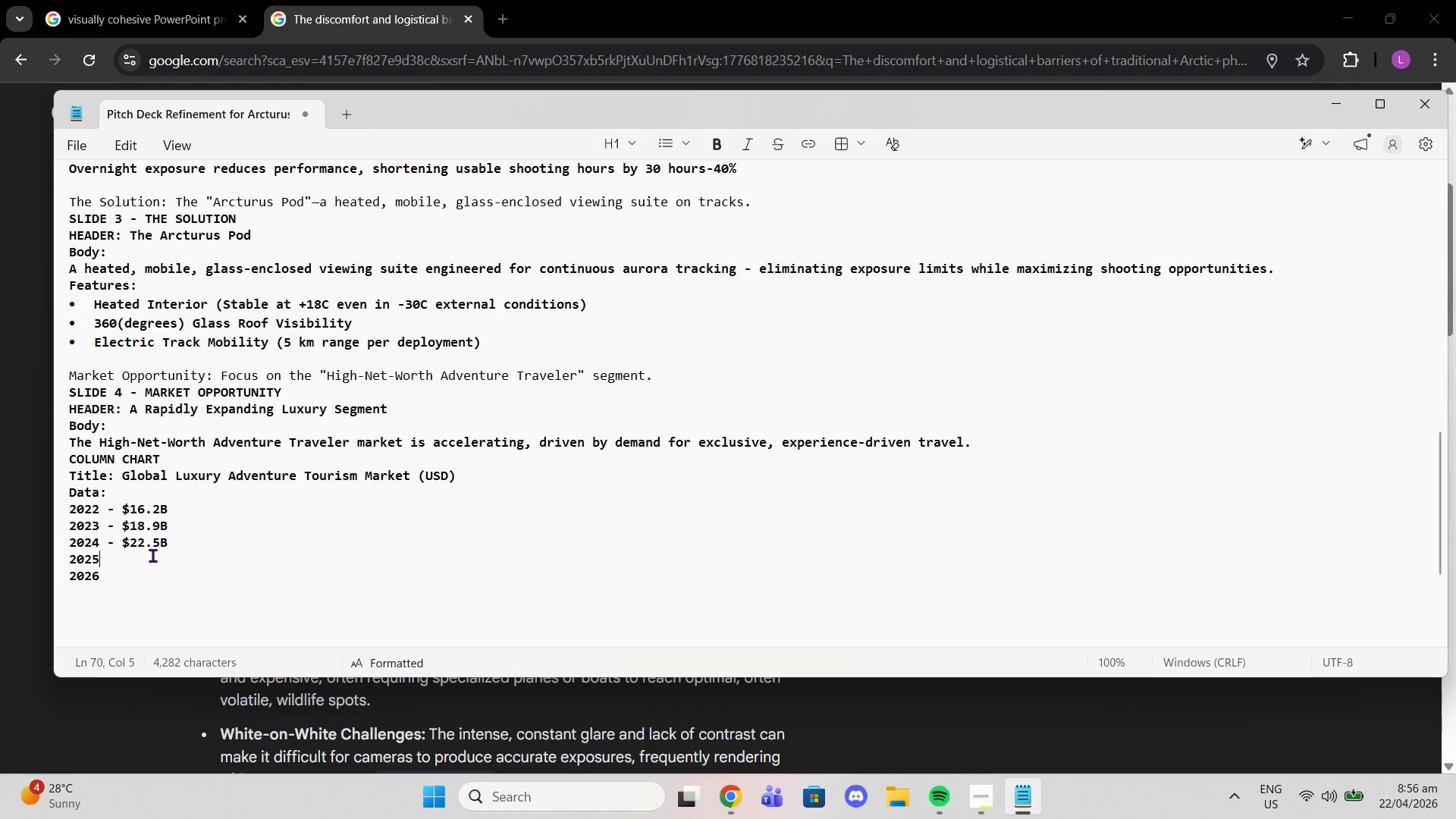 
key(Space)
 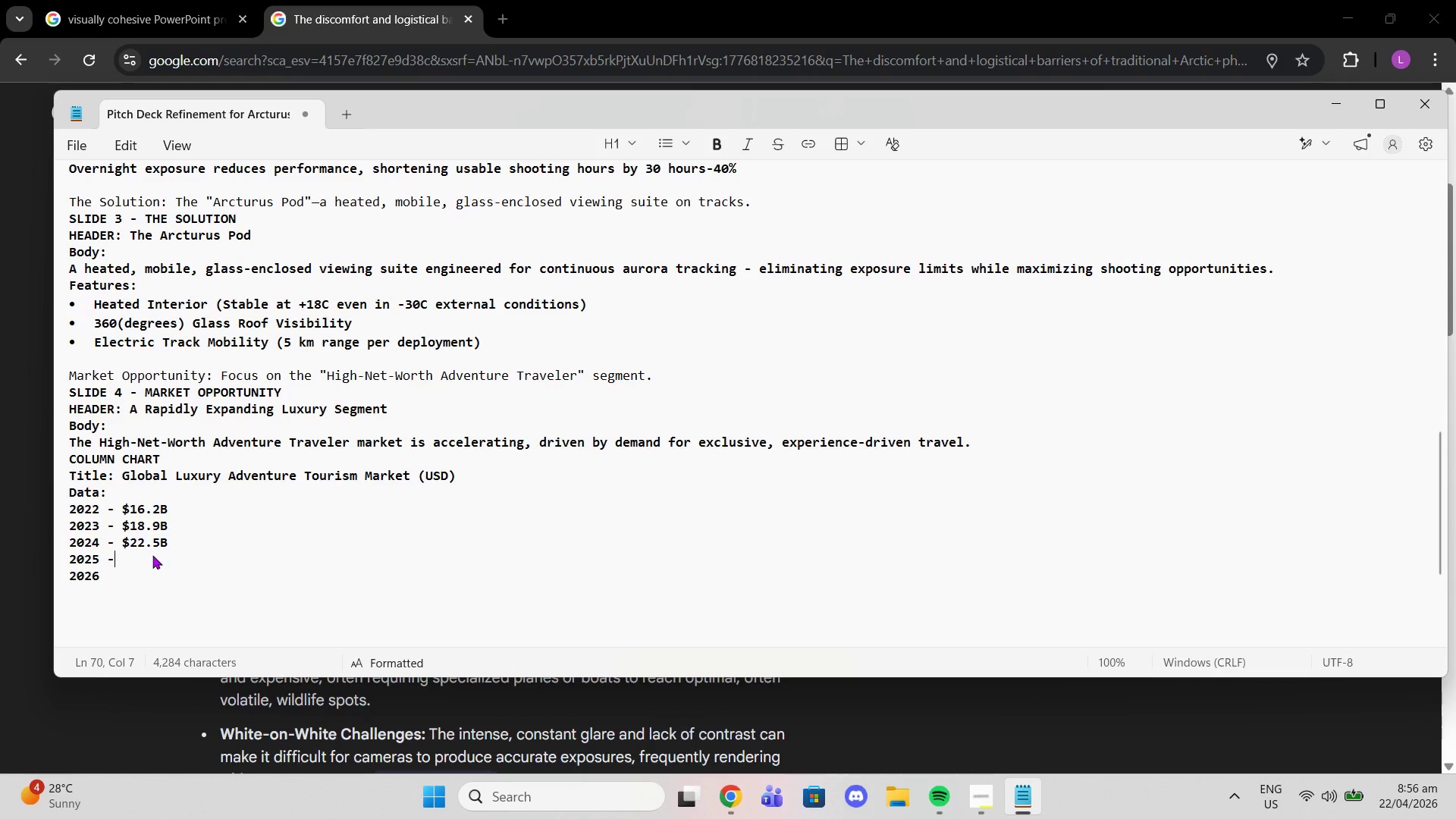 
key(Minus)
 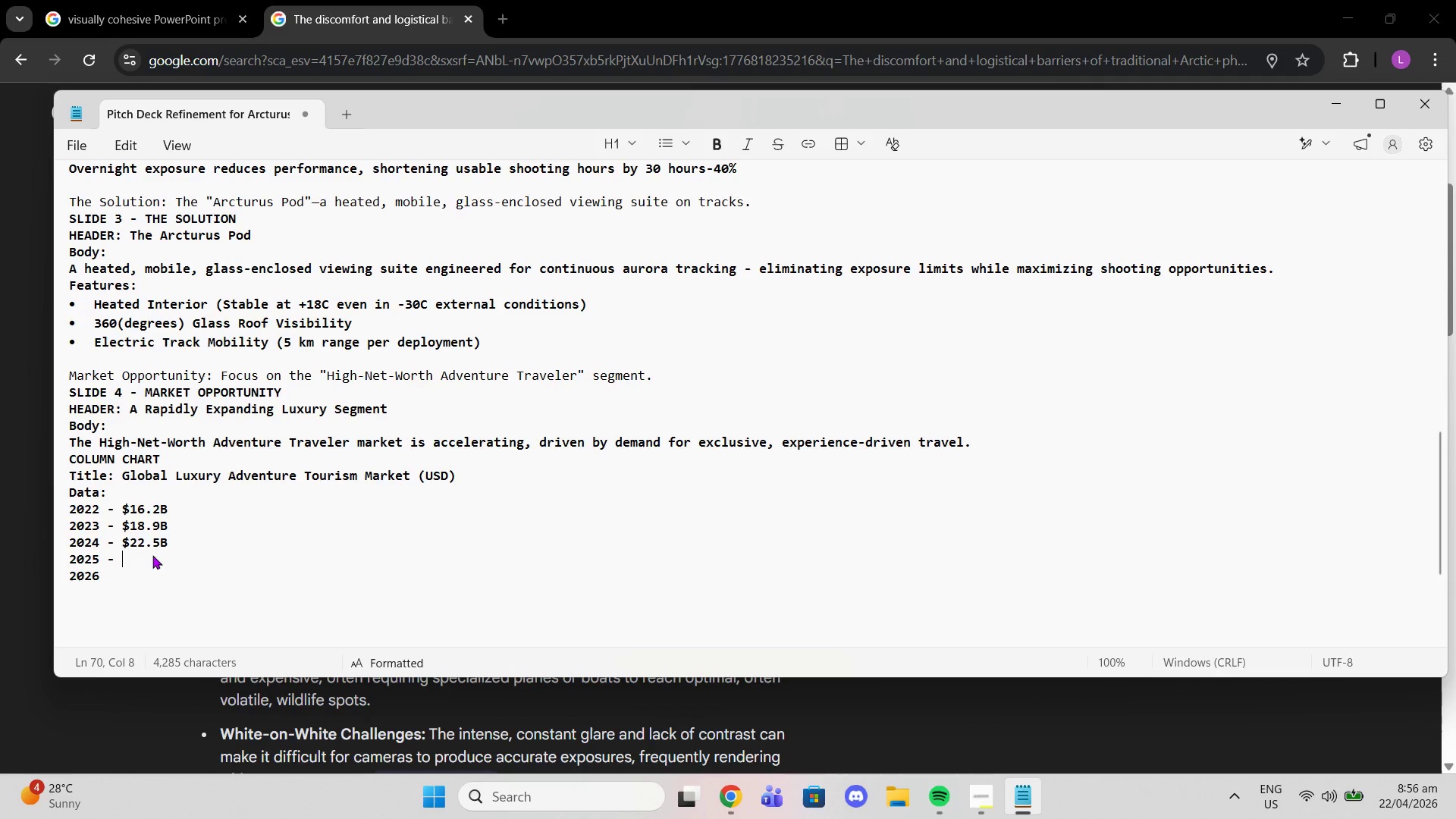 
key(Space)
 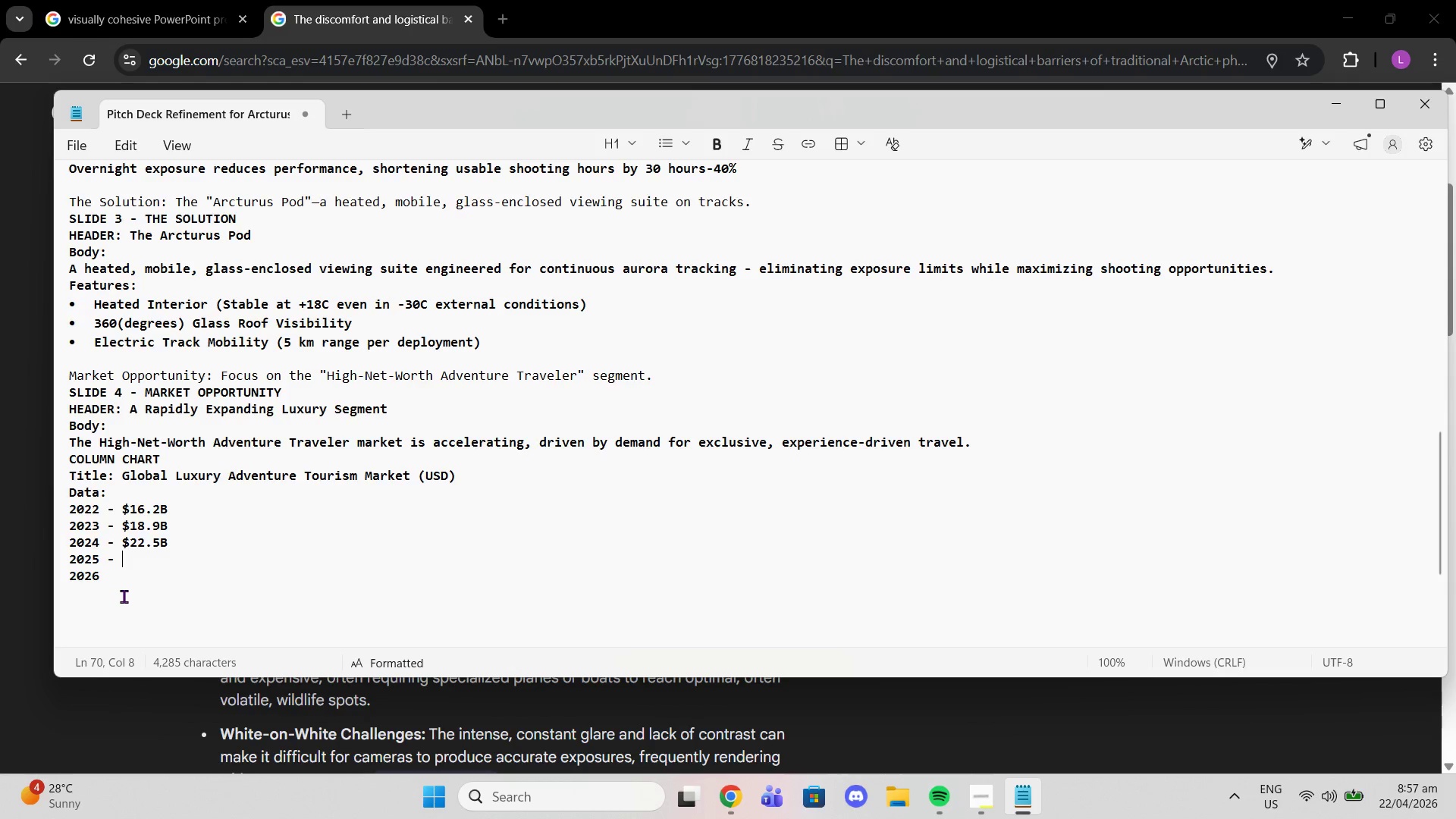 
left_click([126, 583])
 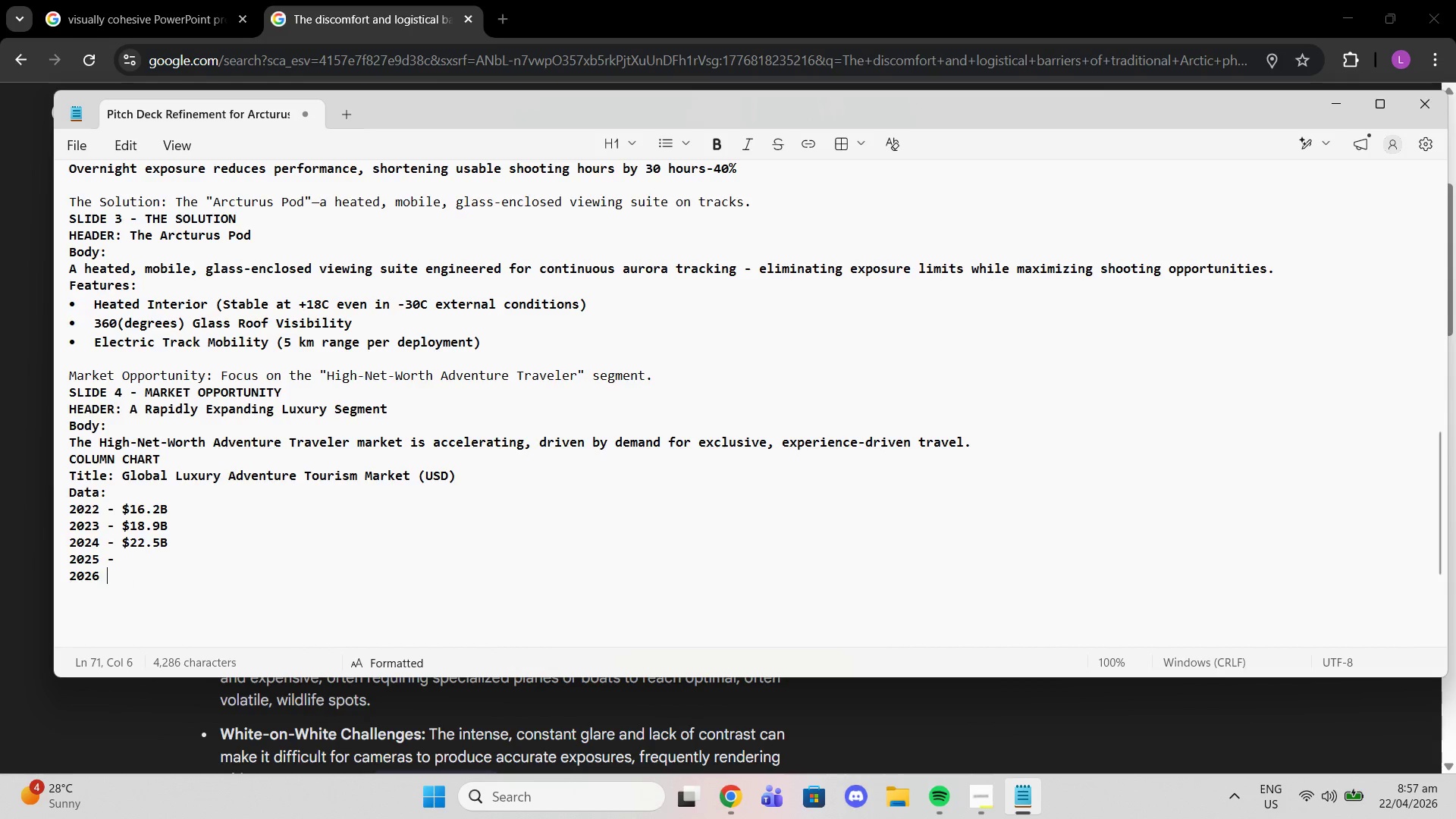 
key(Space)
 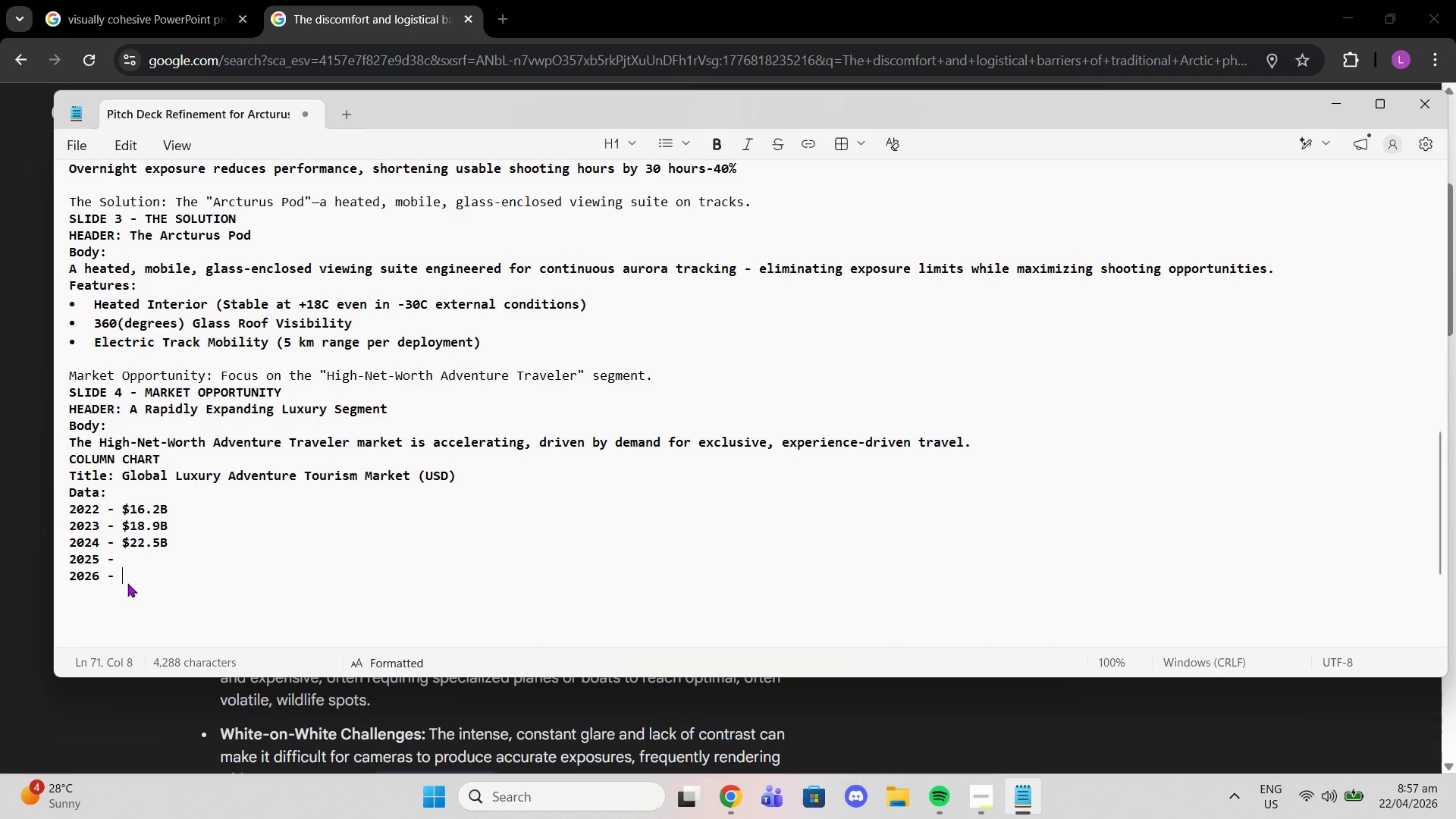 
key(Minus)
 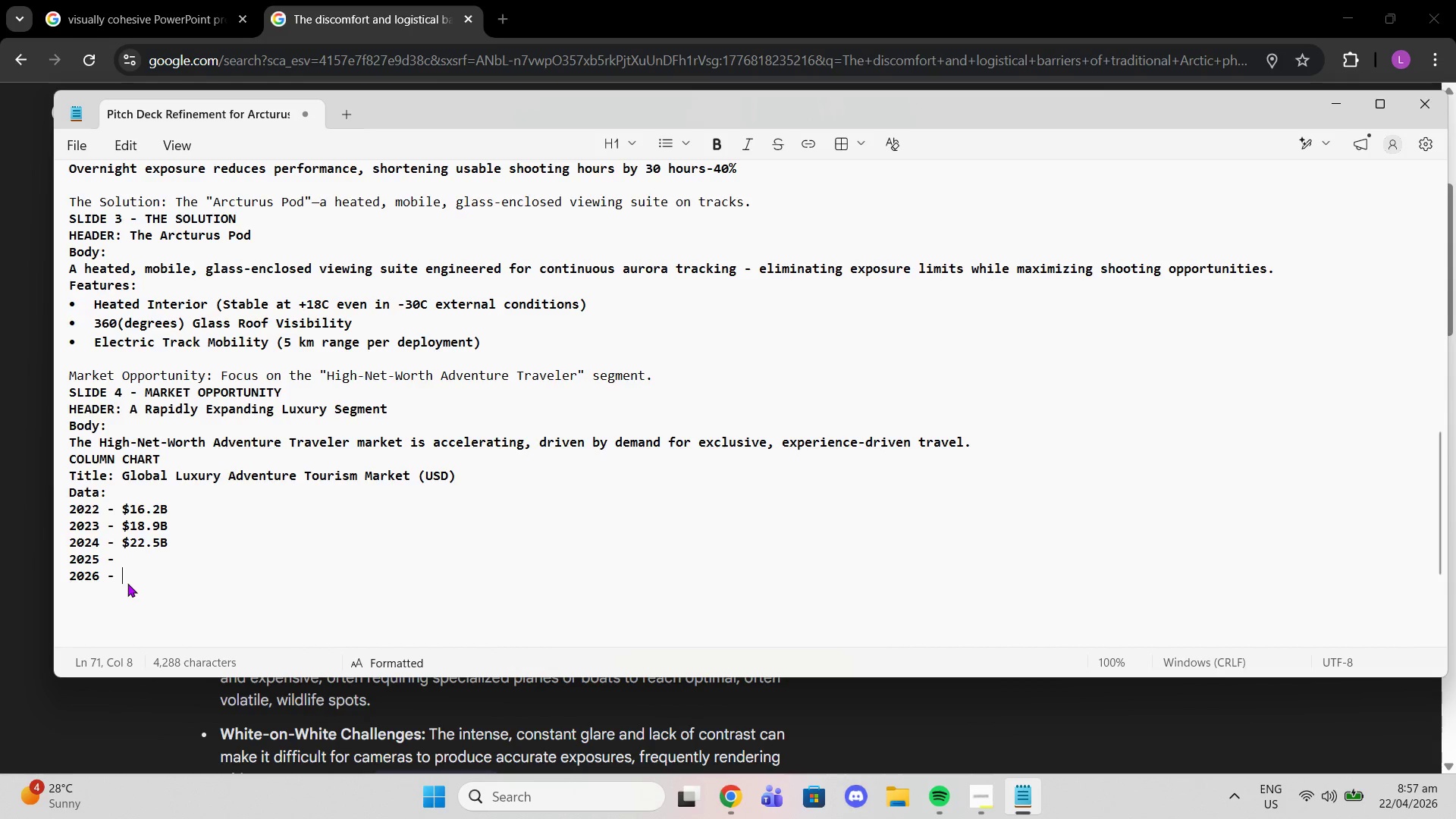 
key(Space)
 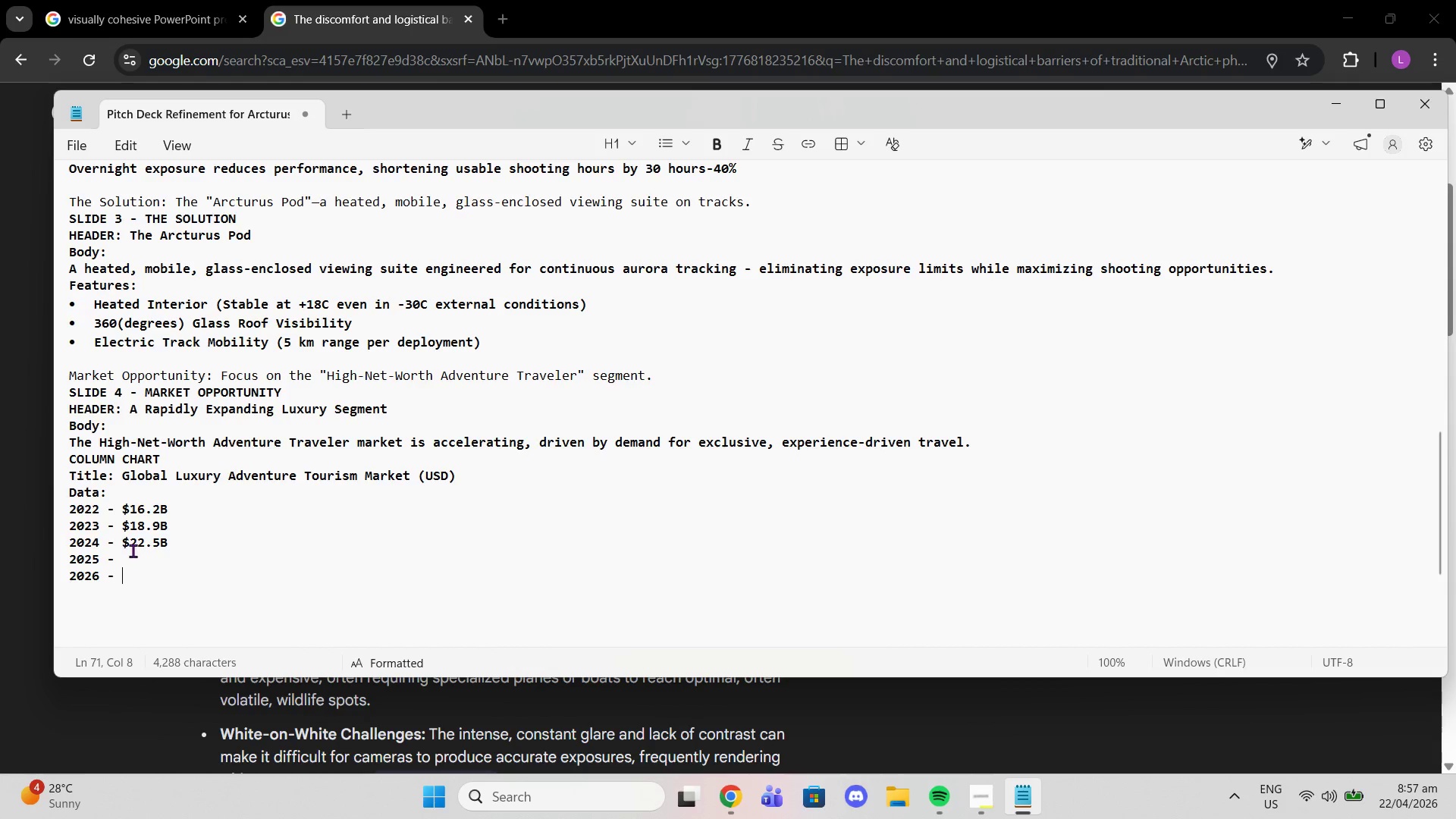 
left_click([133, 562])
 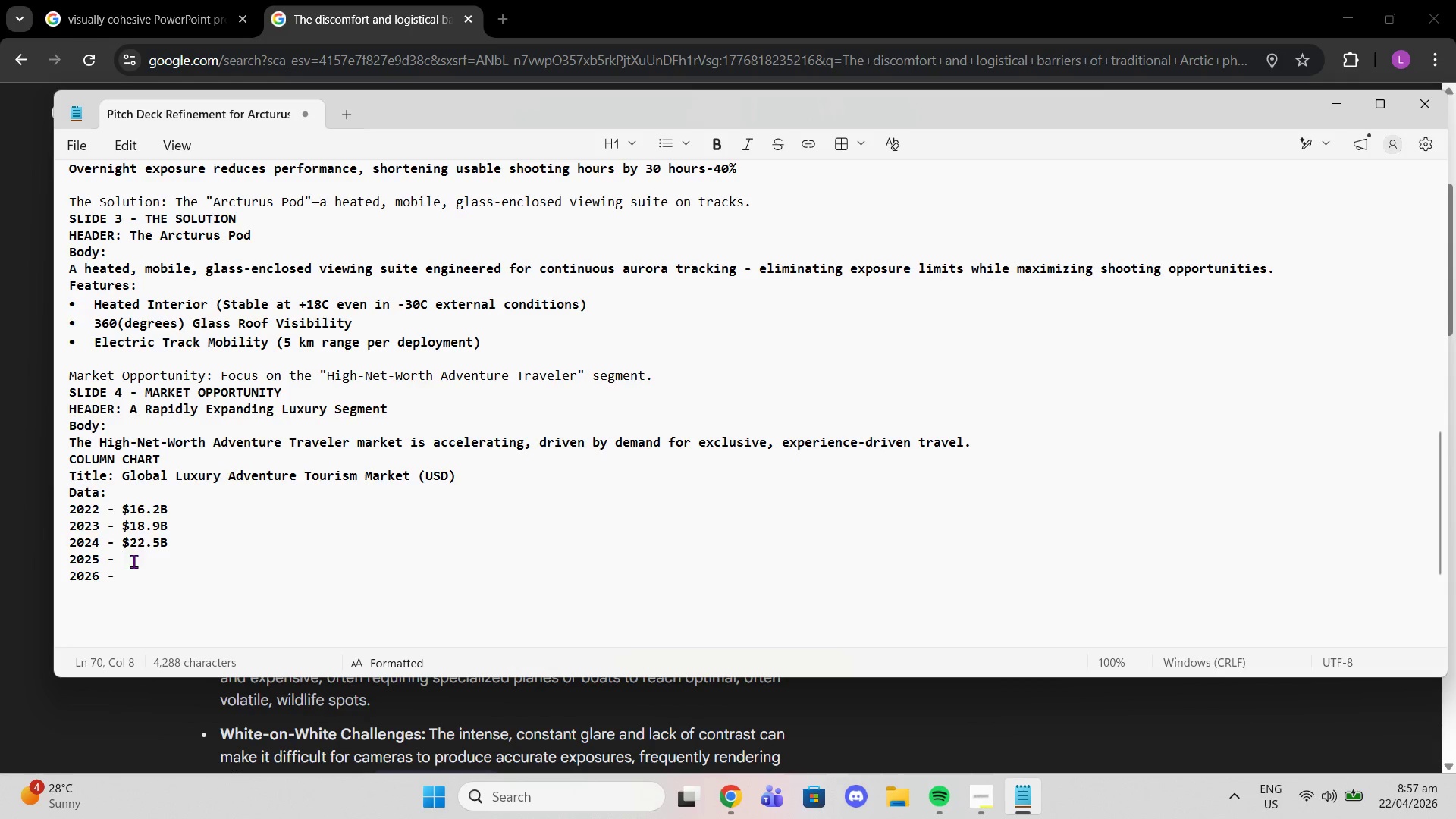 
key(Control+V)
 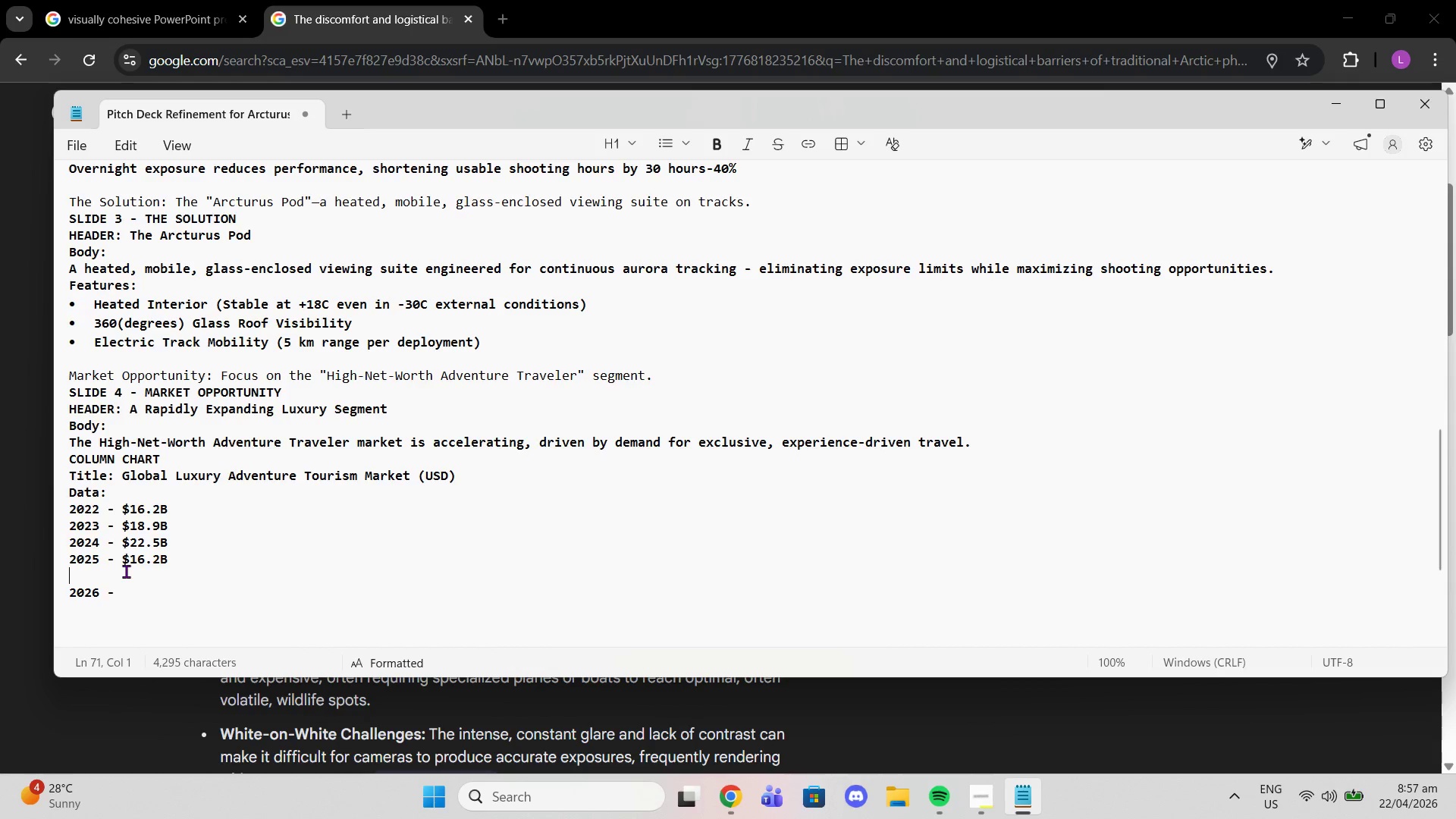 
key(Backspace)
 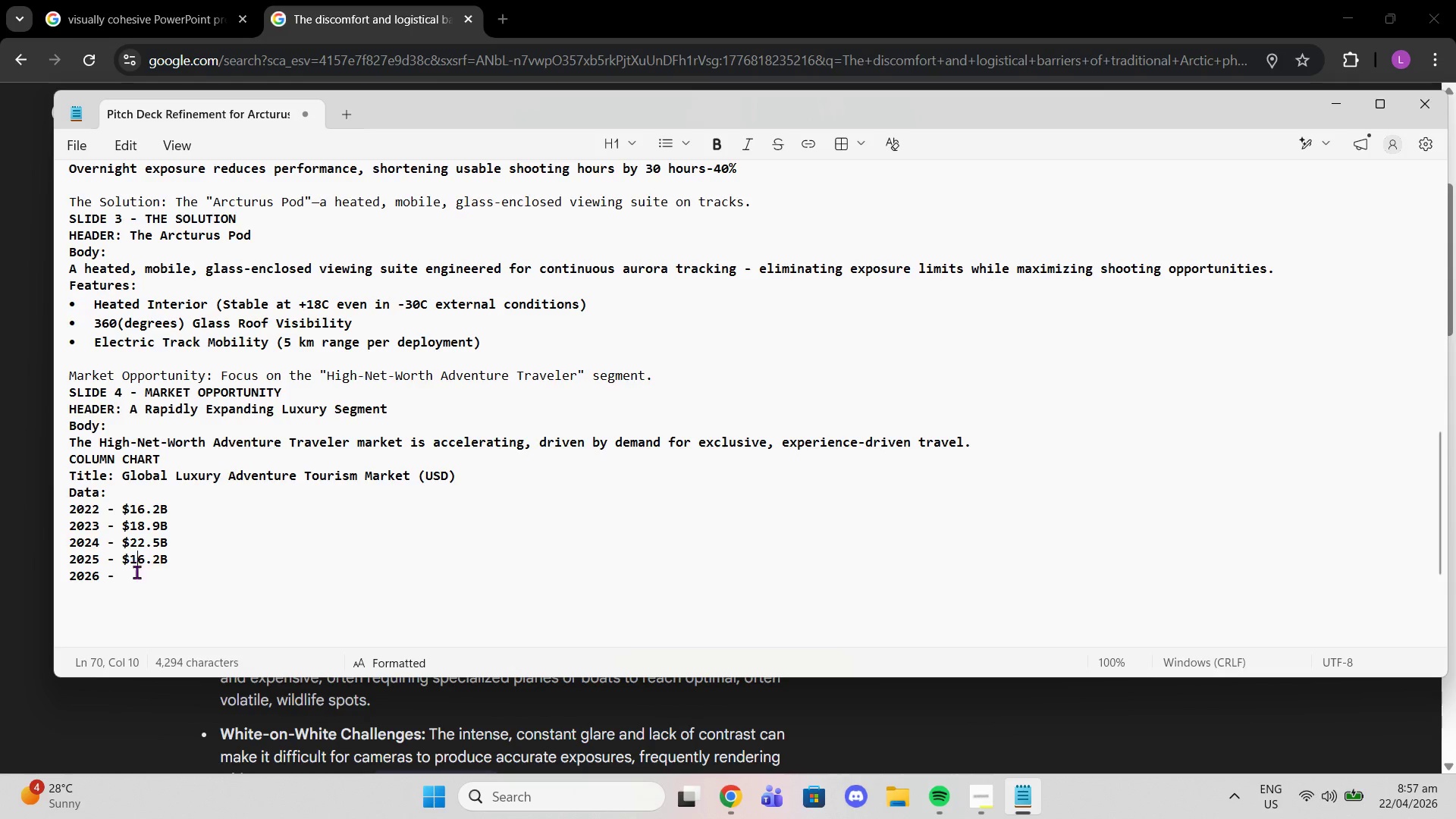 
key(Backspace)
 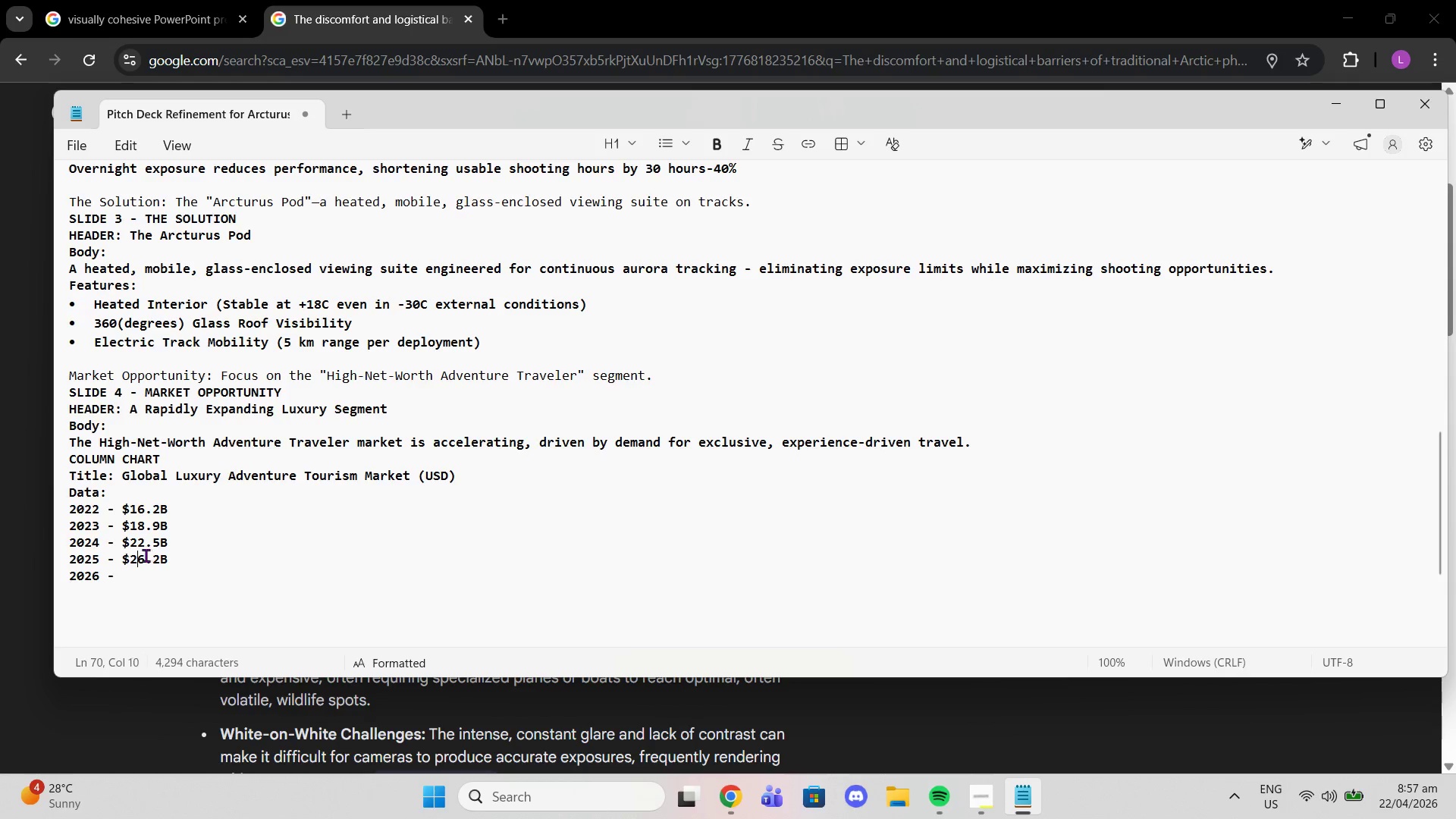 
key(2)
 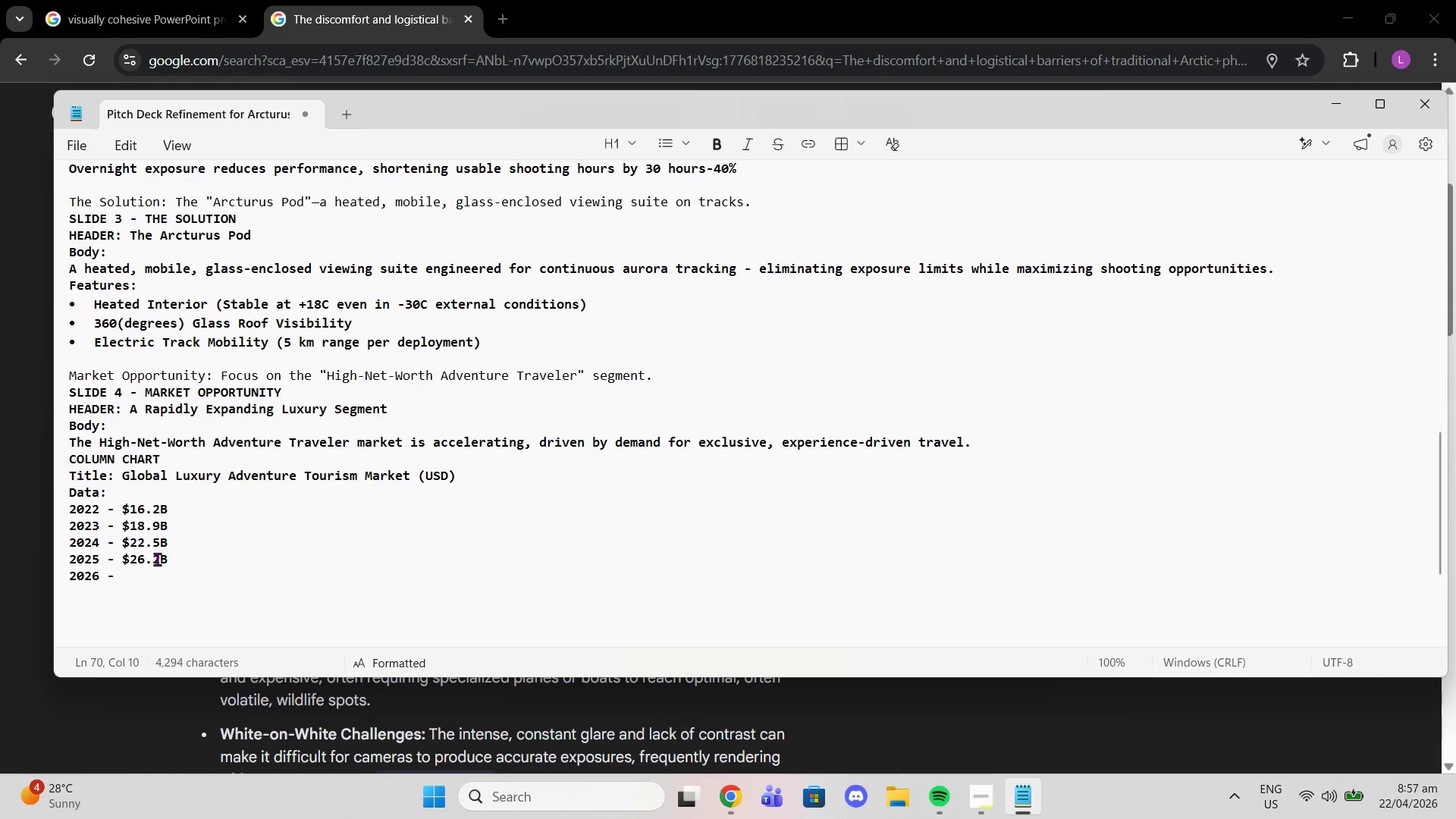 
left_click([157, 559])
 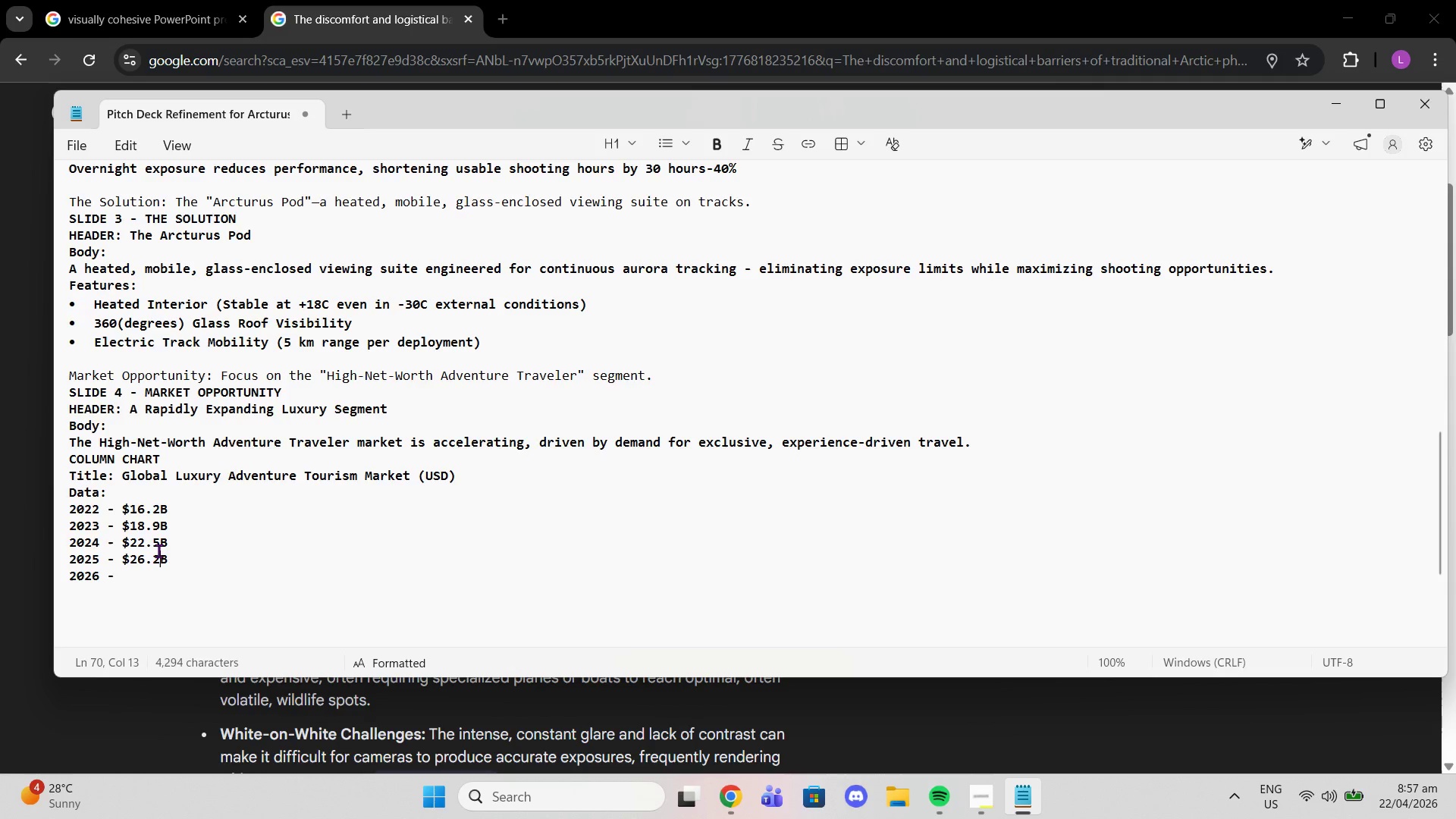 
key(Backspace)
 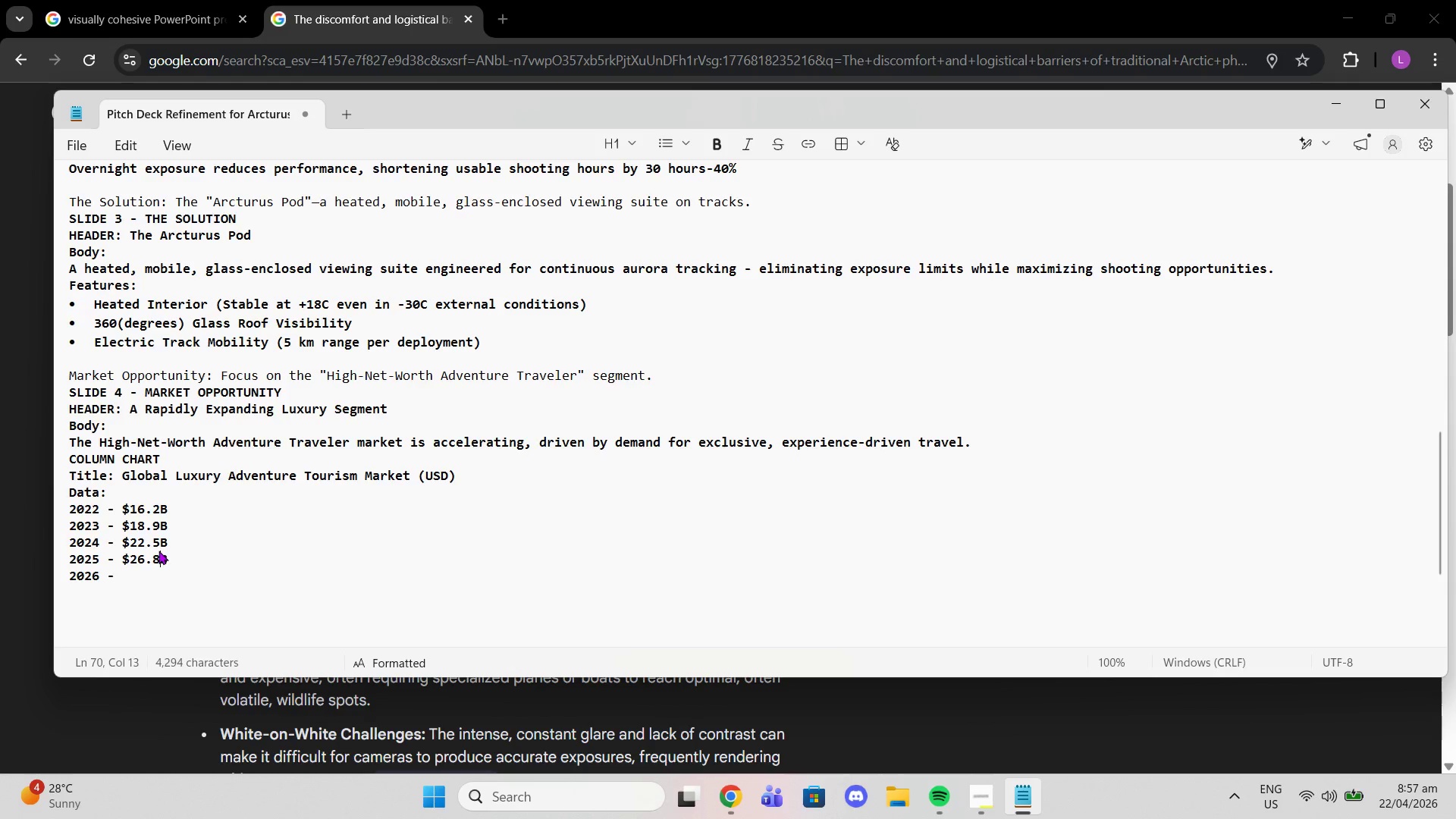 
key(8)
 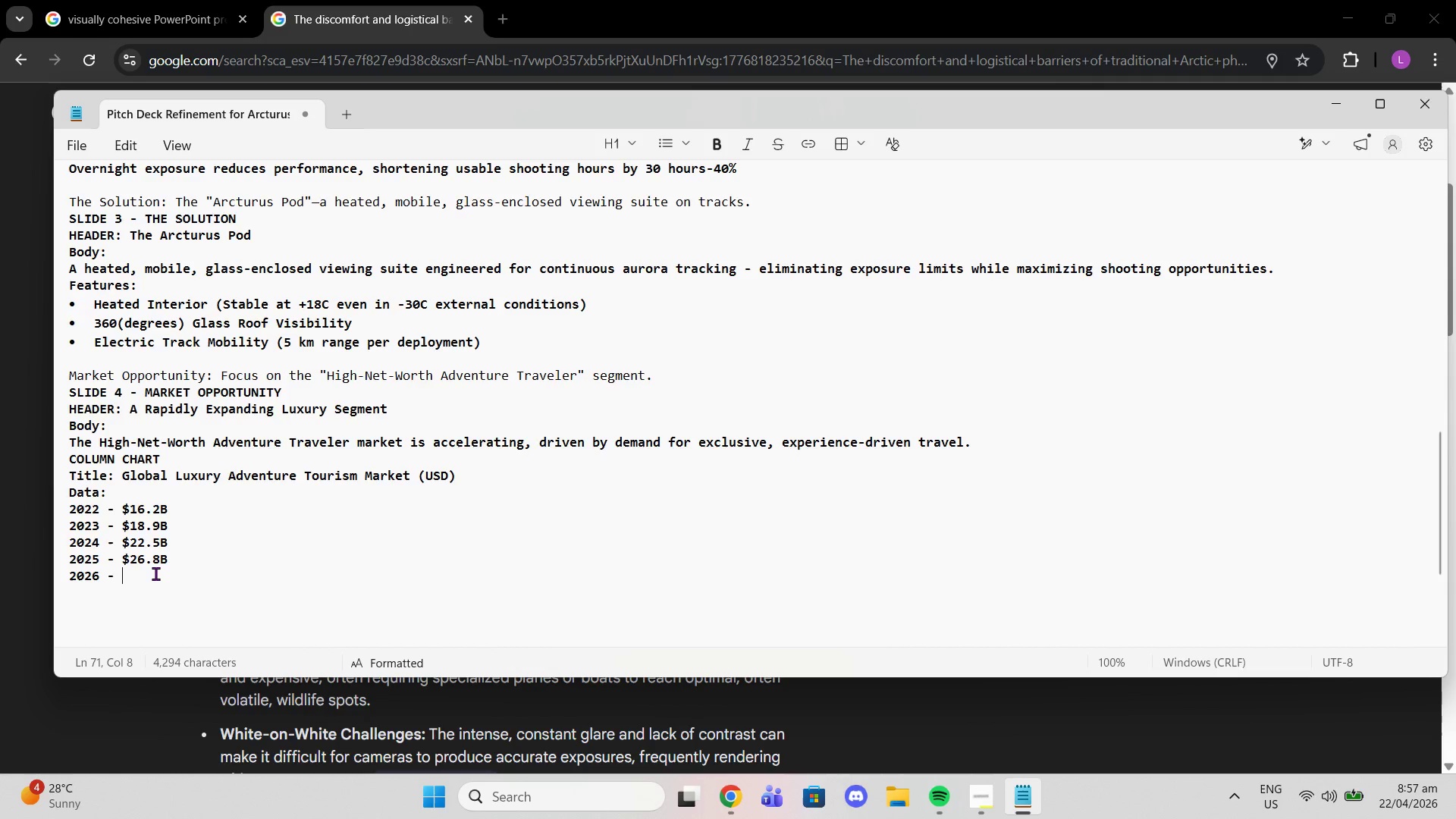 
left_click([155, 573])
 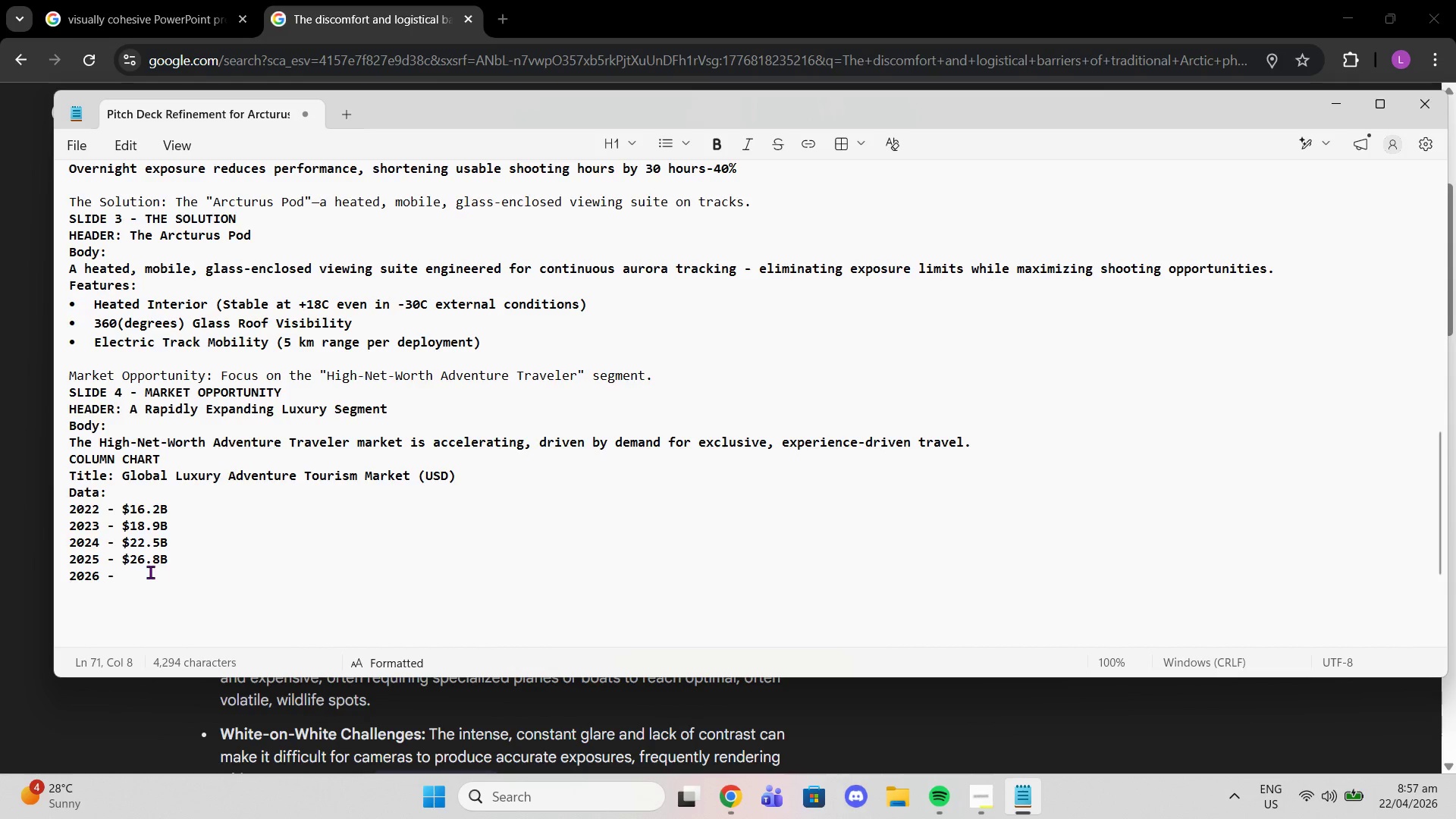 
key(Control+ControlLeft)
 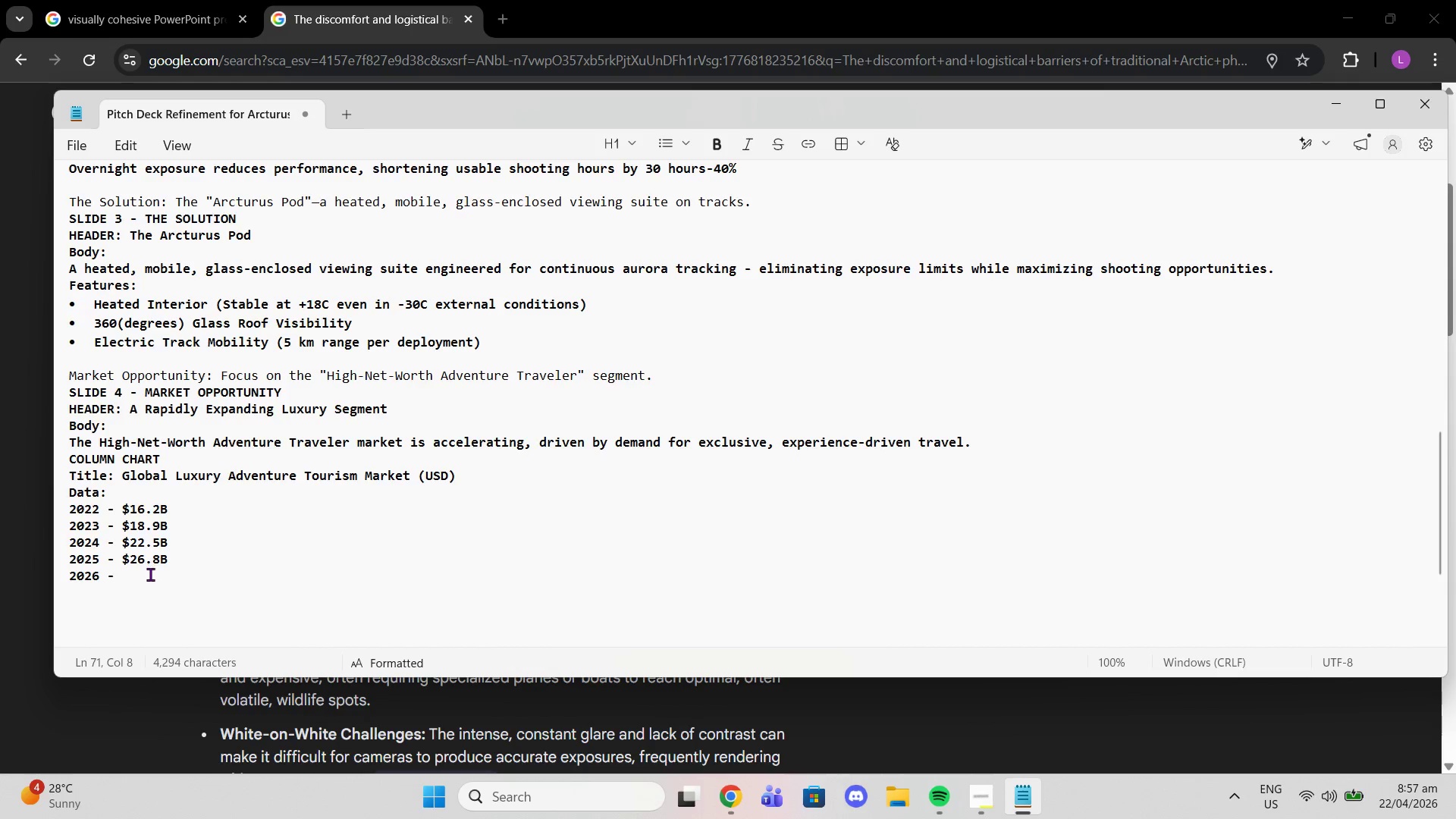 
key(Control+Meta+MetaLeft)
 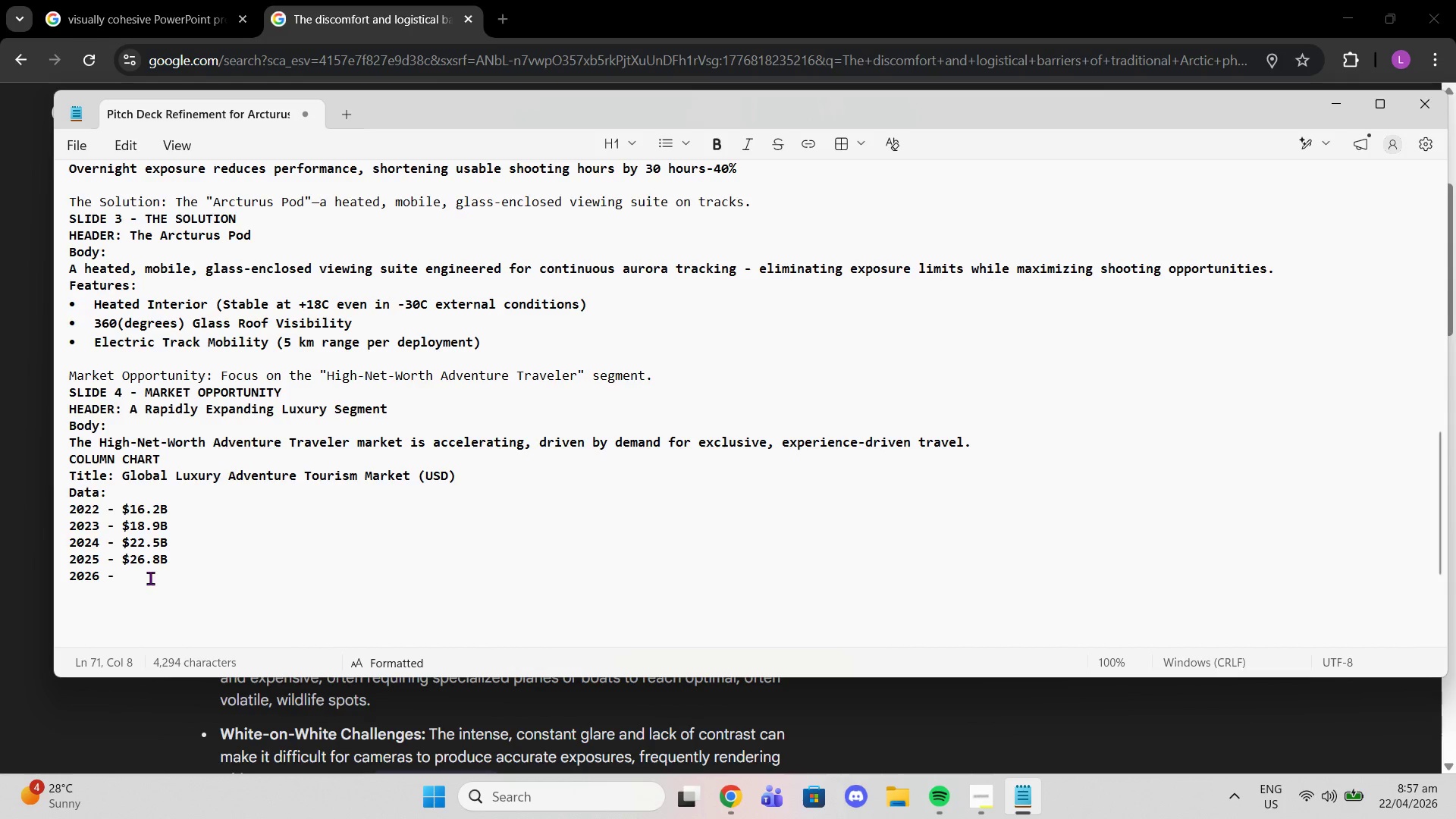 
key(Control+ControlLeft)
 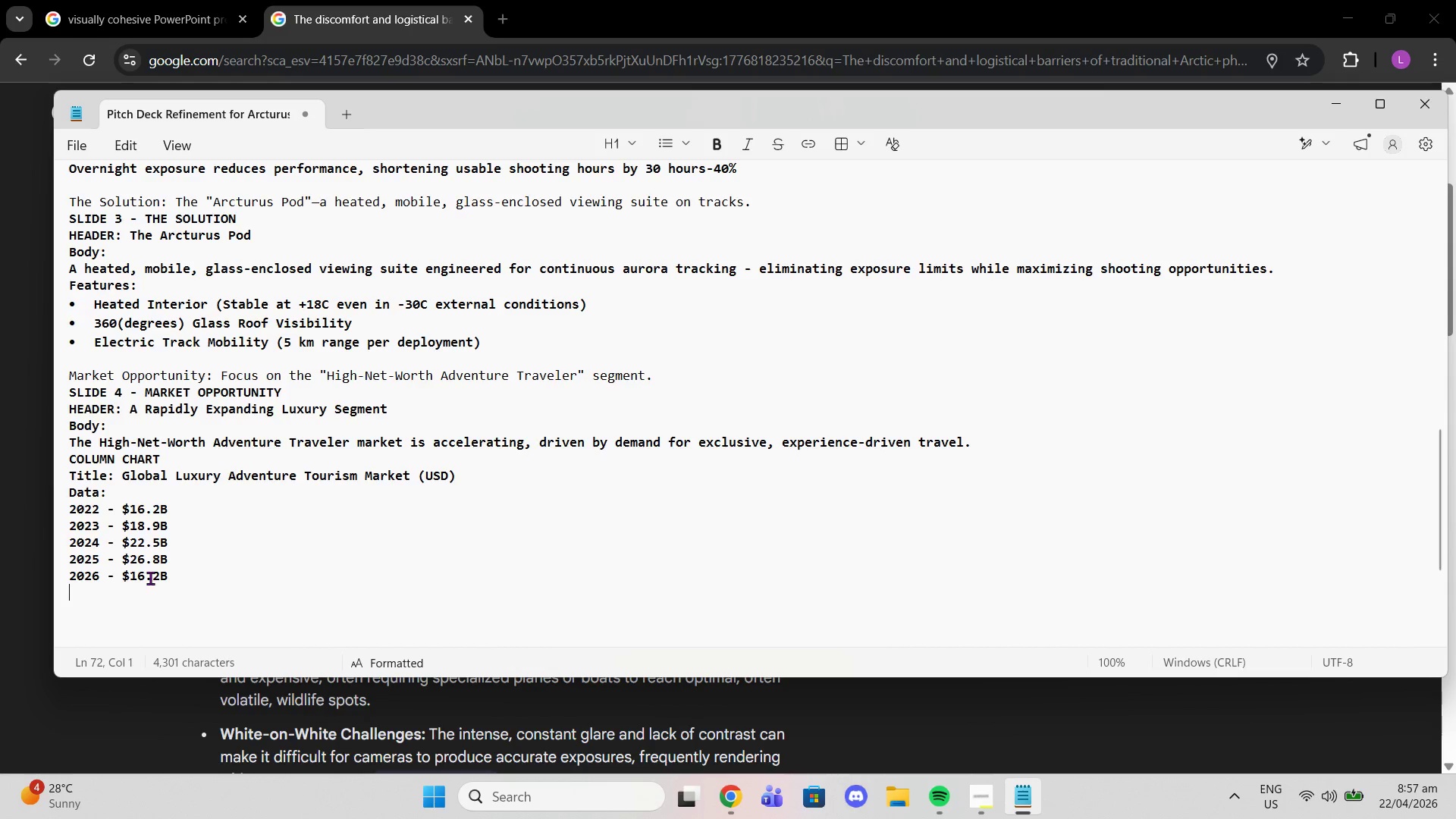 
key(Control+V)
 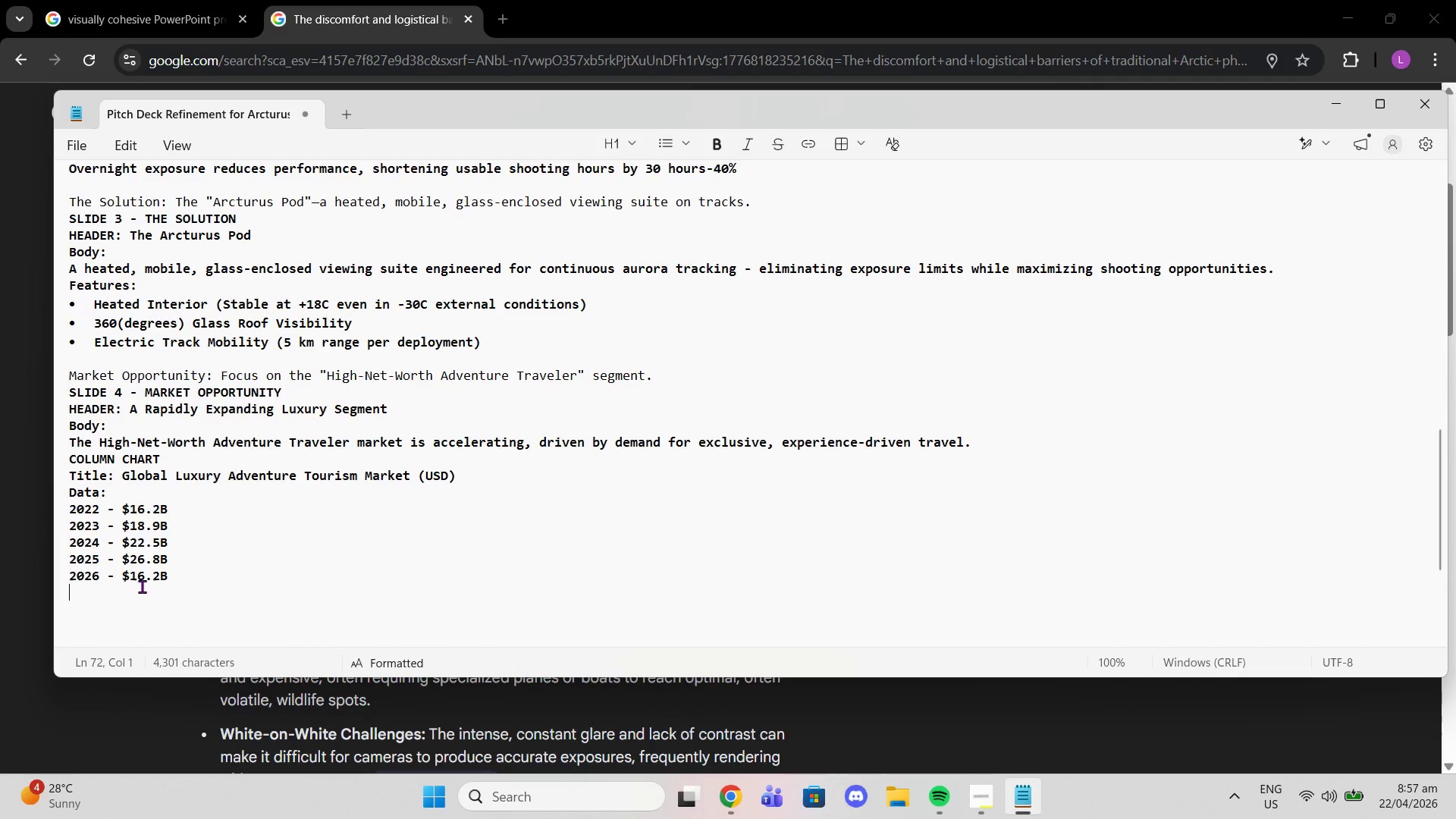 
key(Backspace)
 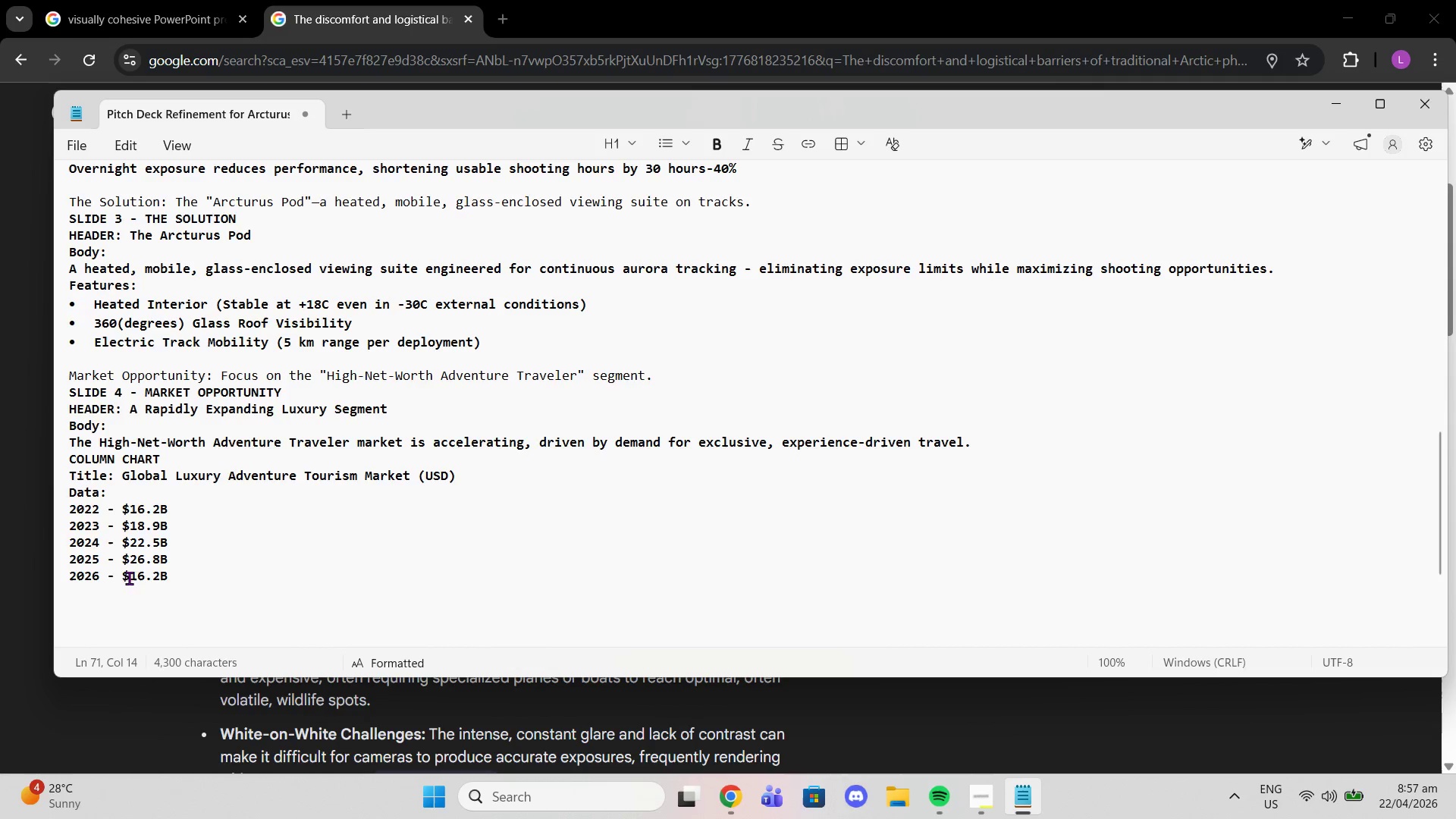 
left_click_drag(start_coordinate=[131, 576], to_coordinate=[160, 583])
 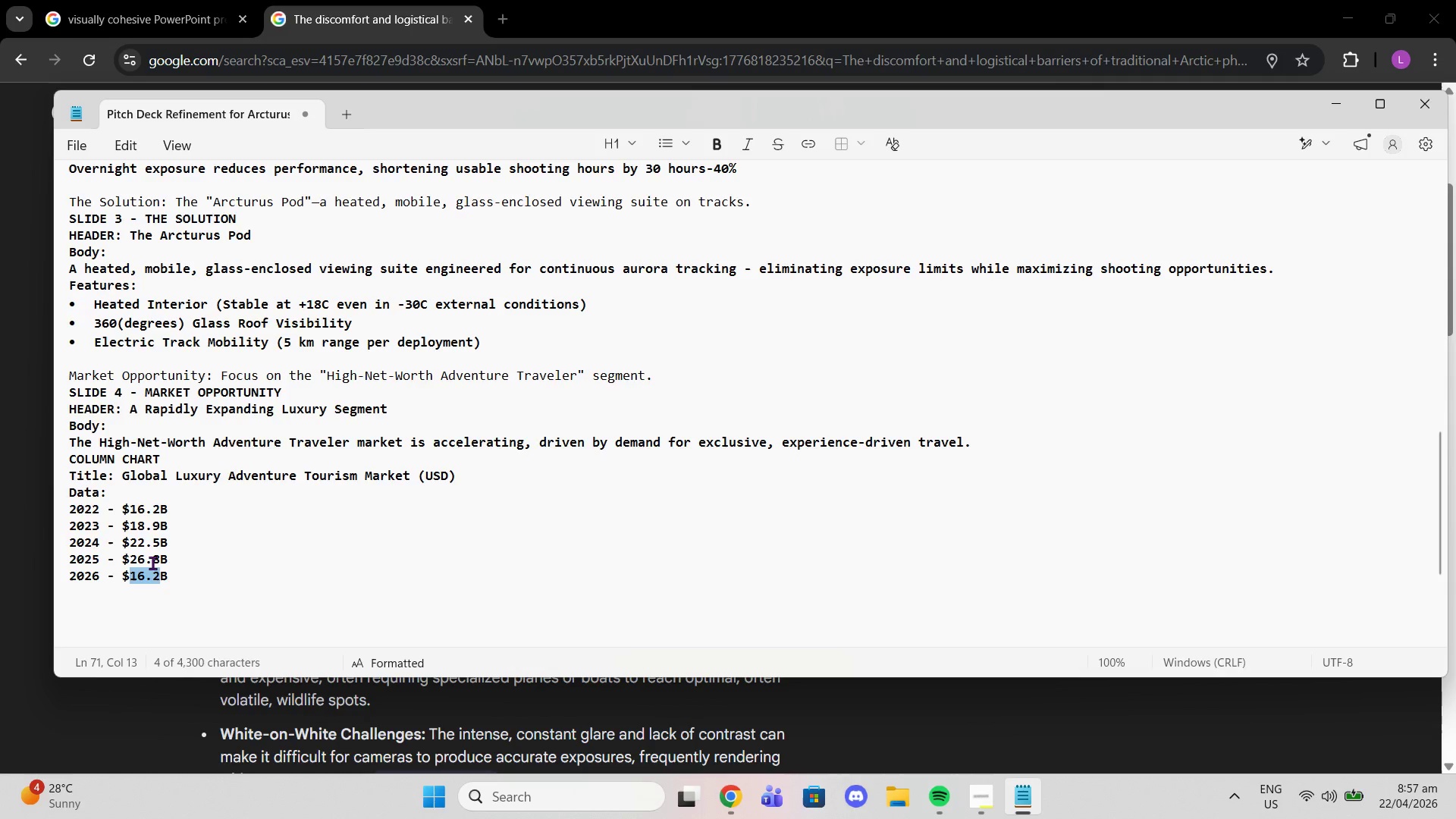 
type(31.6)
 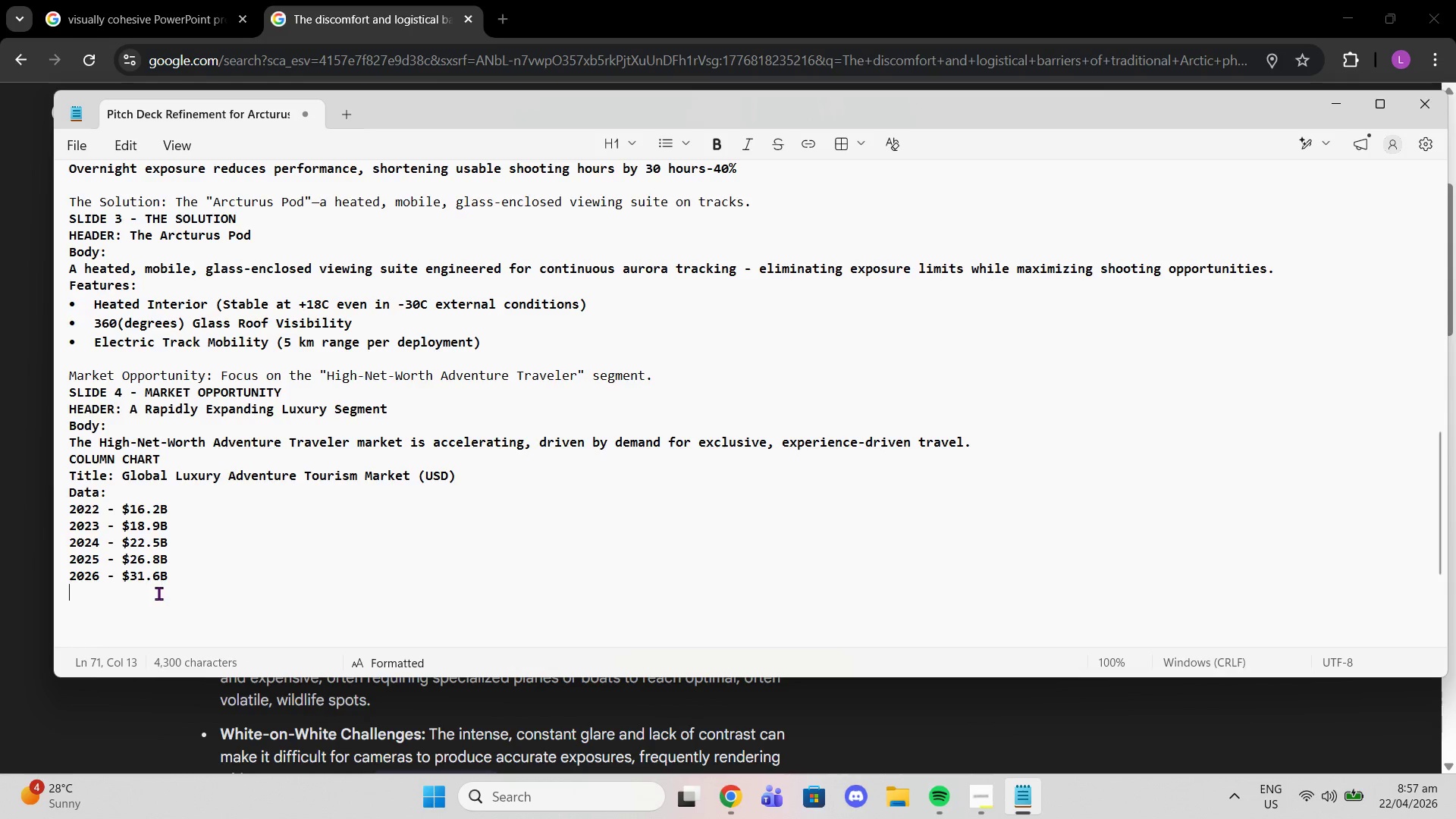 
left_click([158, 593])
 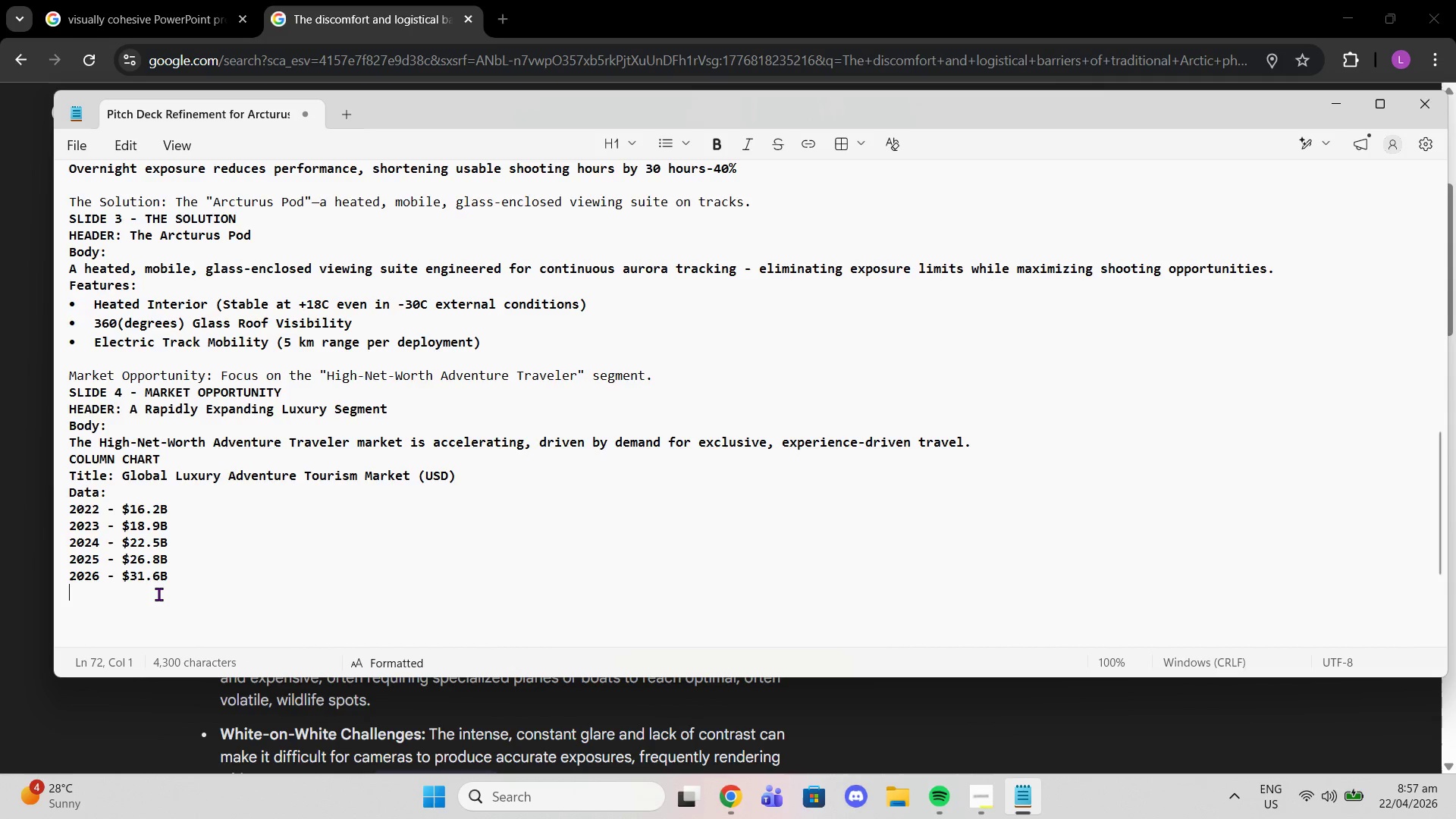 
key(Enter)
 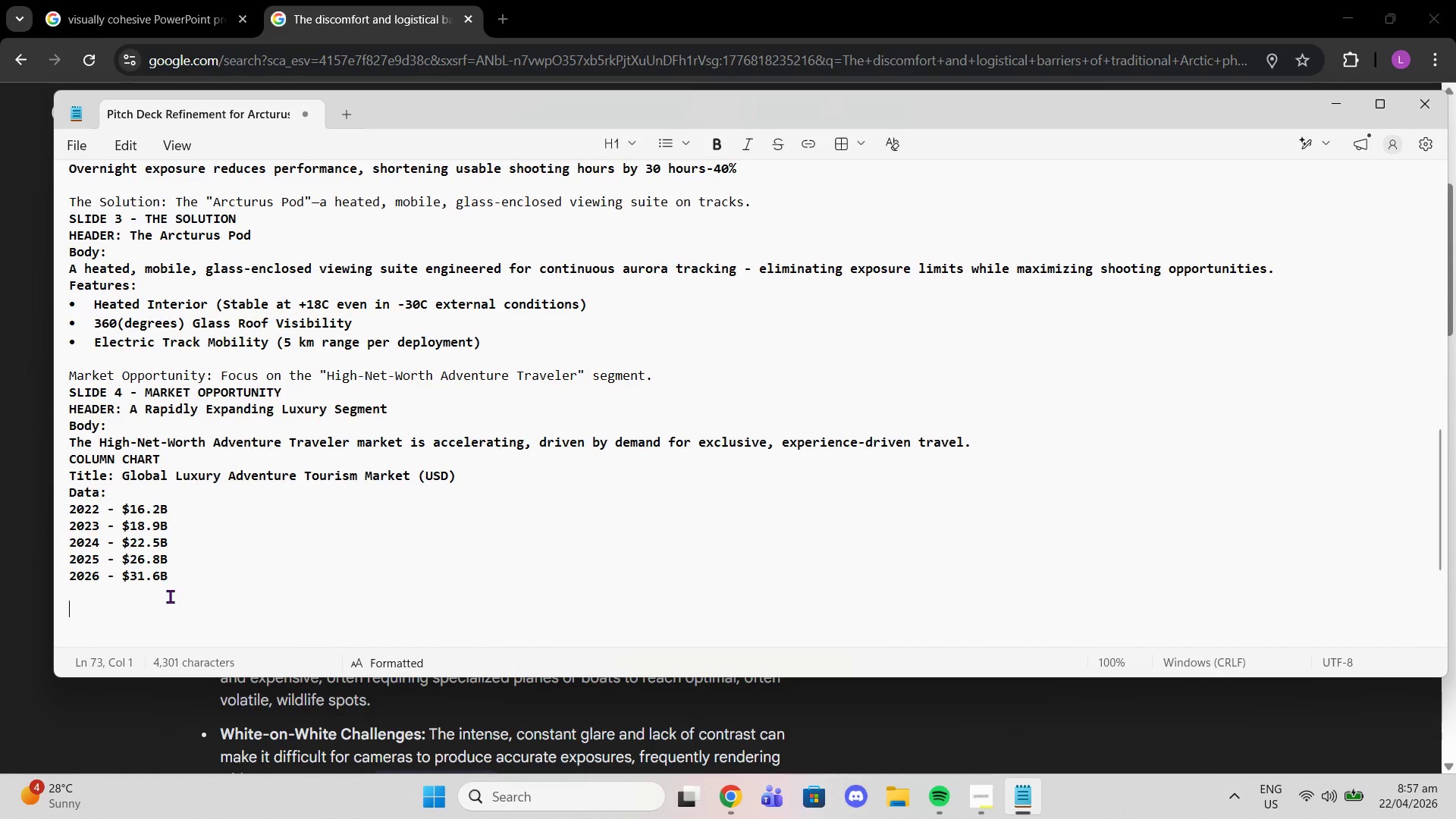 
scroll: coordinate [268, 300], scroll_direction: up, amount: 13.0
 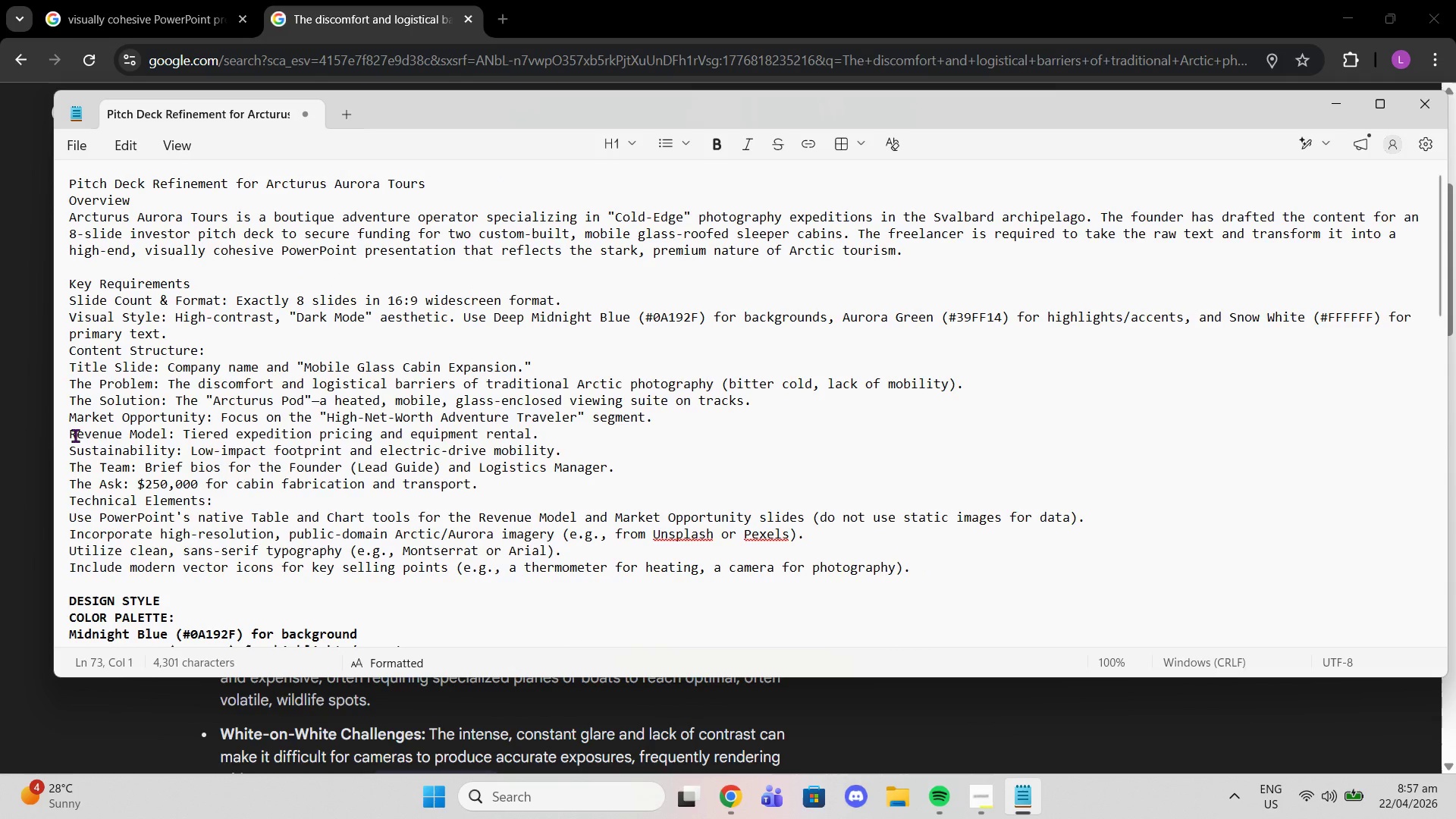 
left_click_drag(start_coordinate=[72, 435], to_coordinate=[541, 435])
 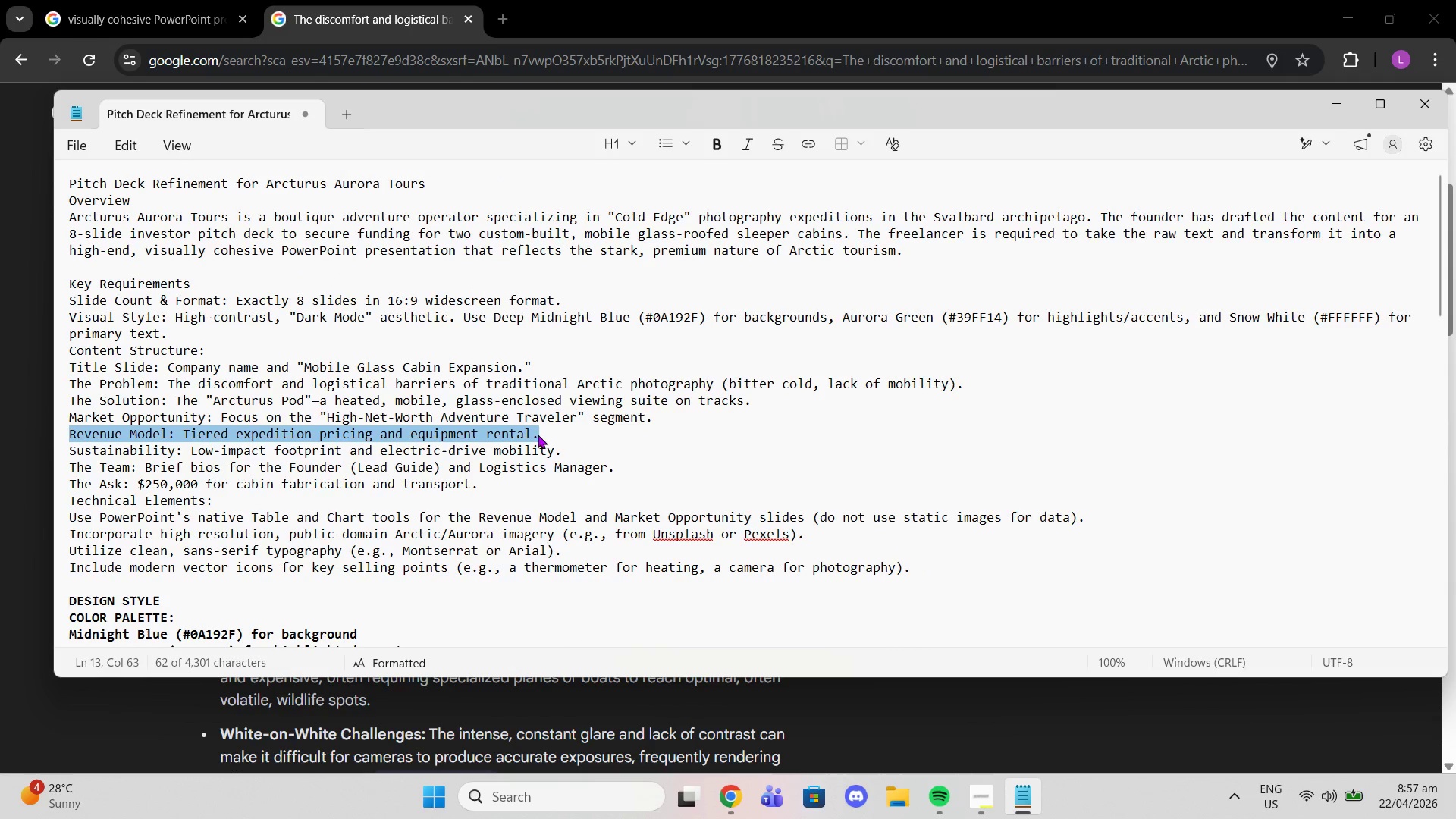 
key(Control+C)
 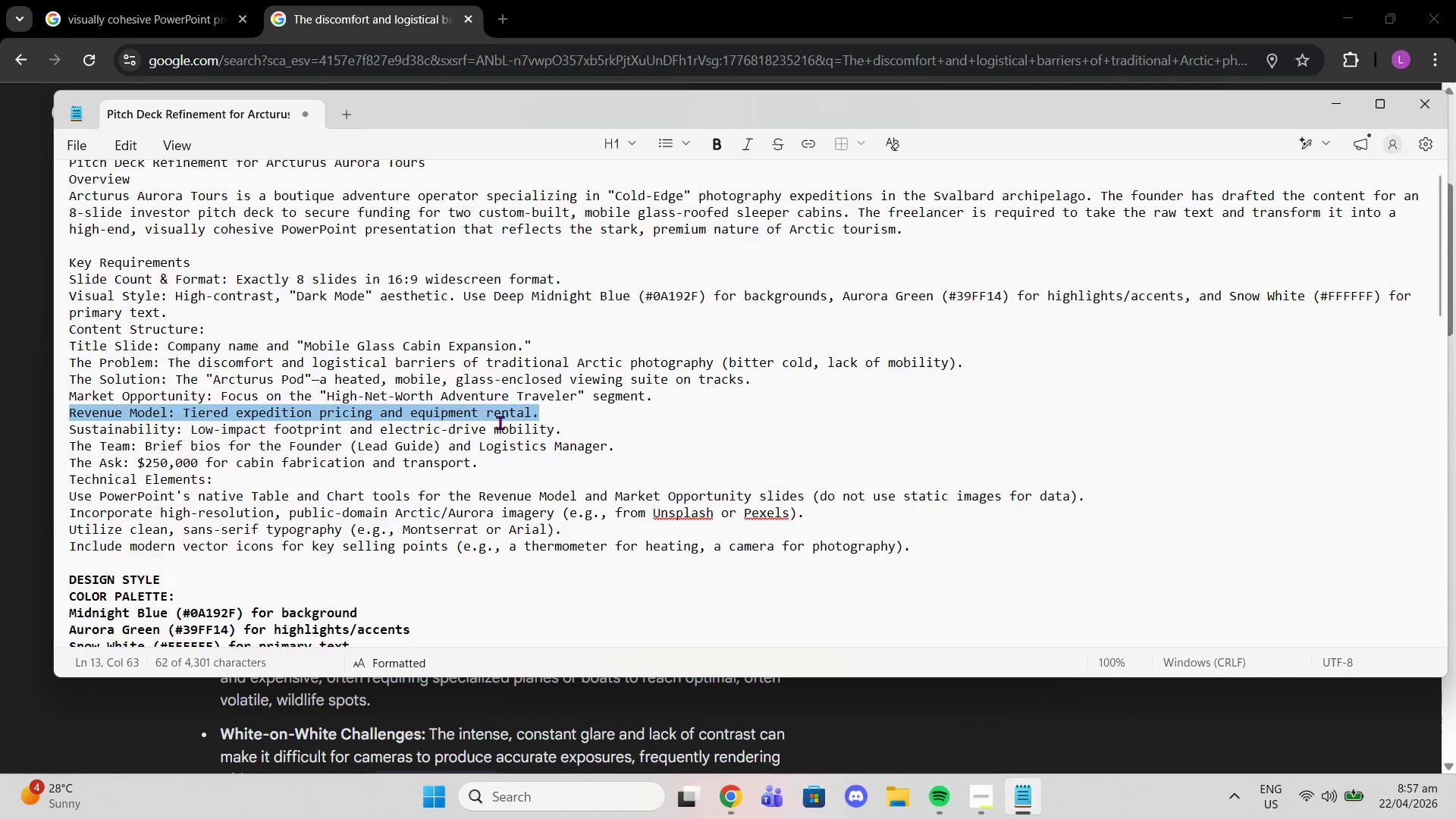 
scroll: coordinate [485, 460], scroll_direction: down, amount: 17.0
 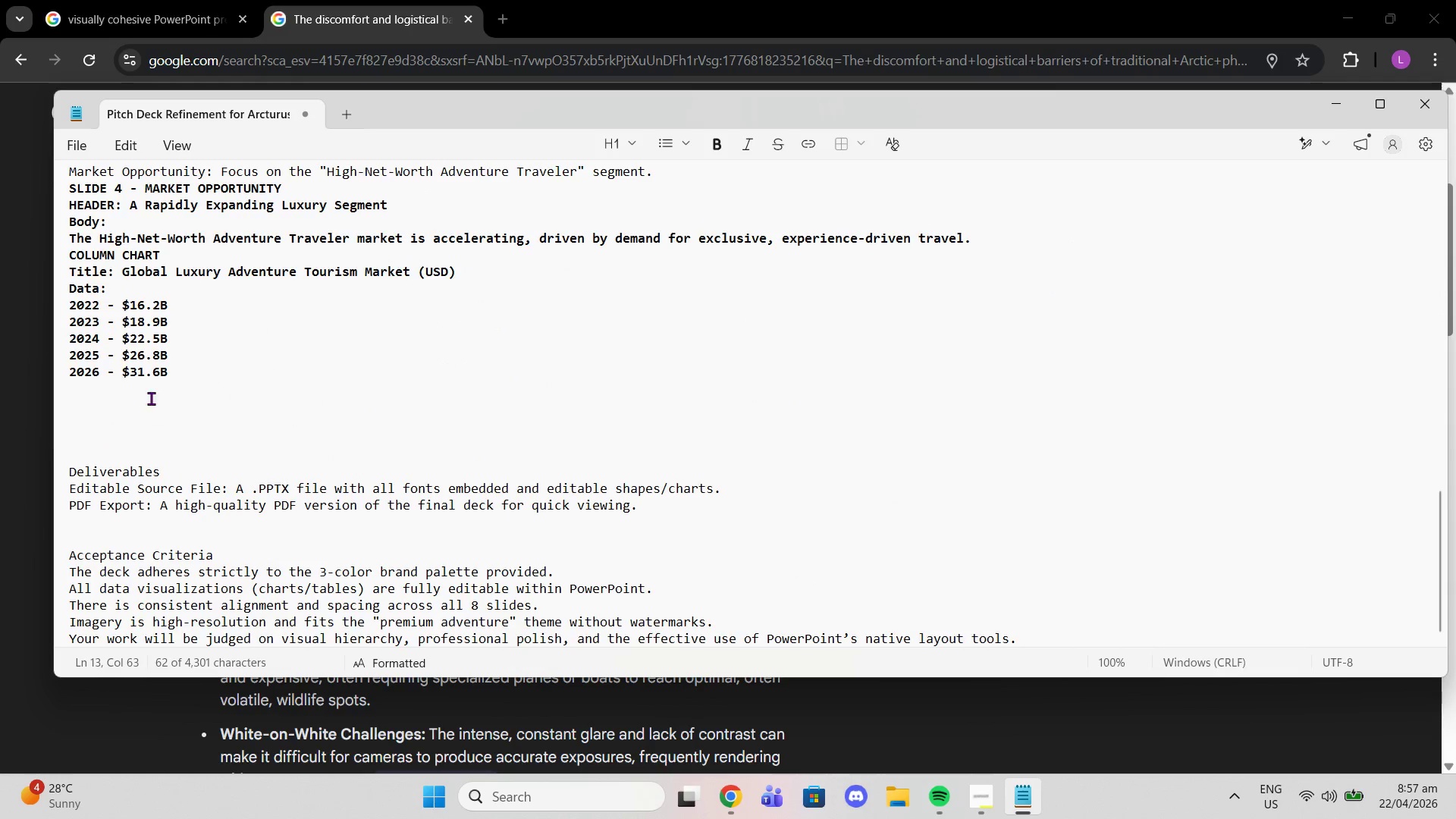 
left_click([147, 391])
 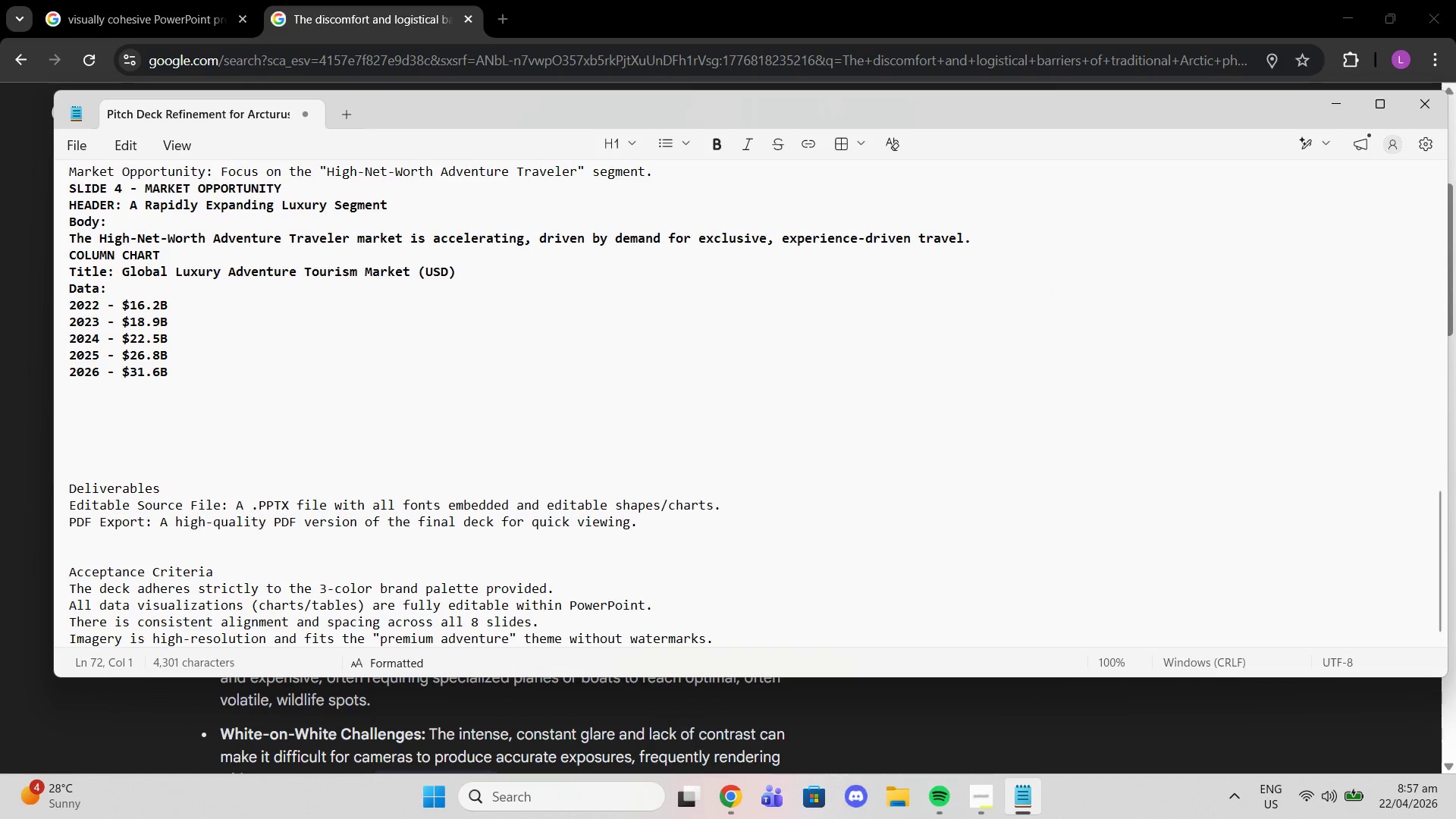 
key(Enter)
 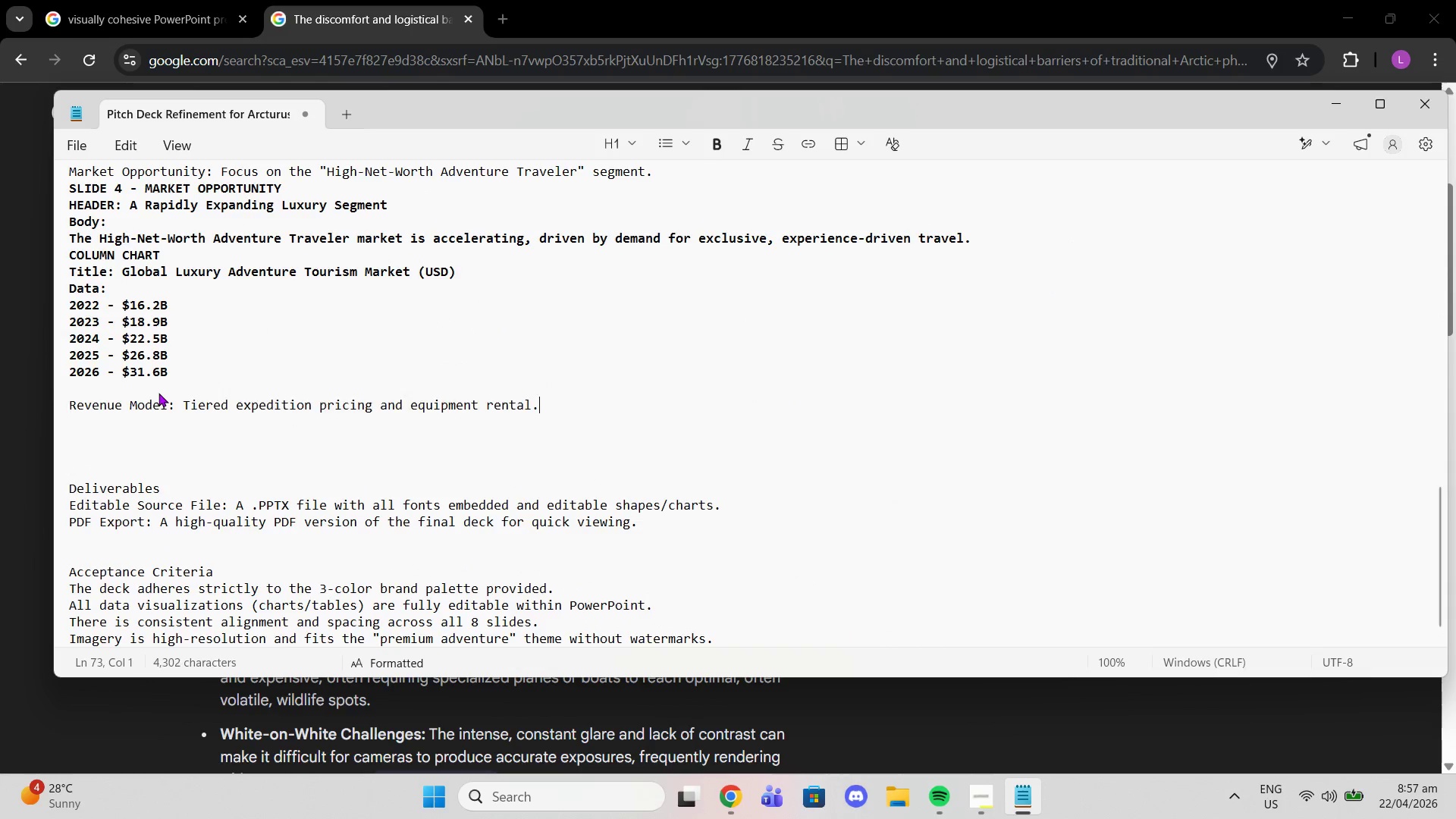 
key(Control+ControlLeft)
 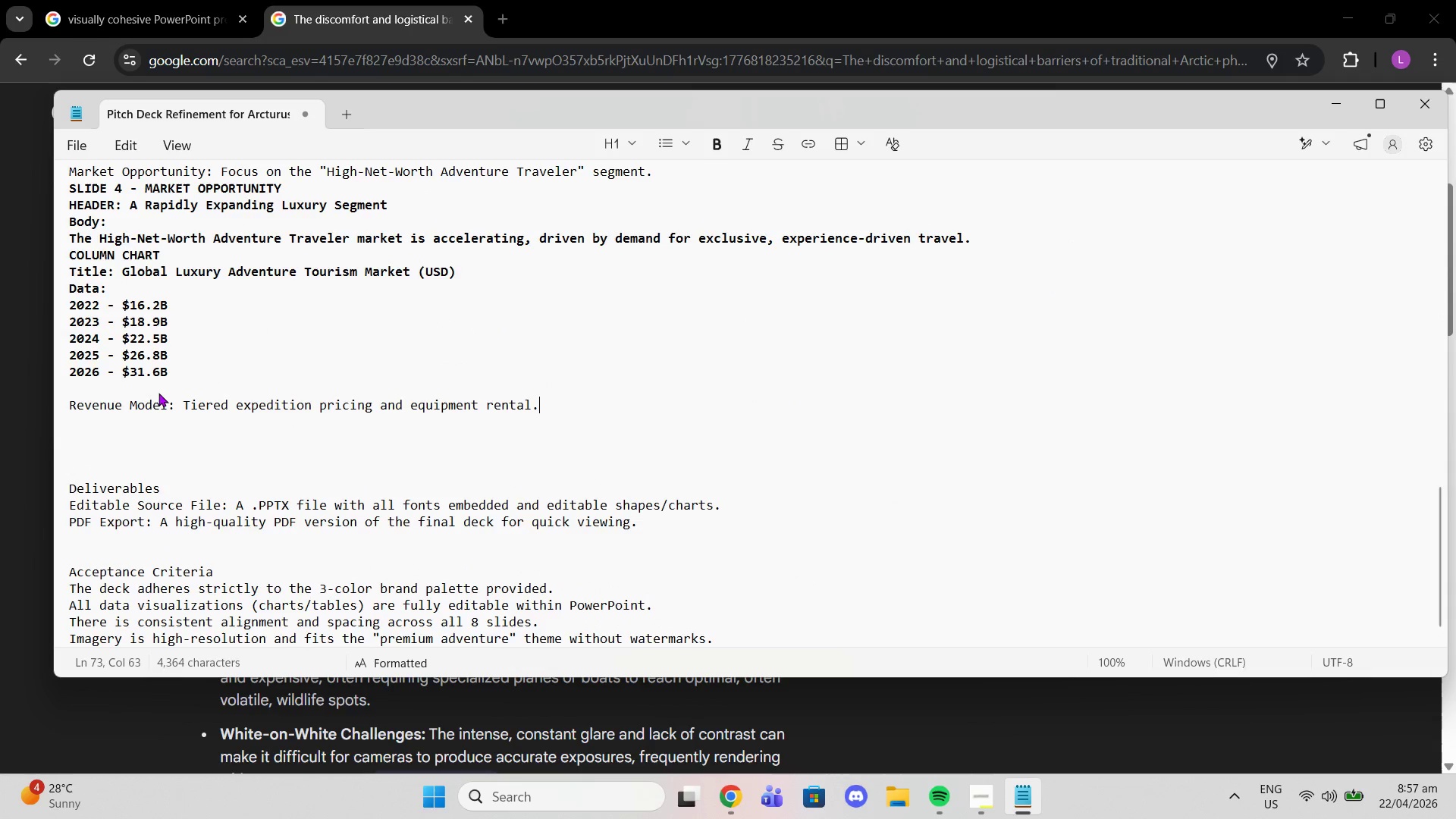 
key(Control+V)
 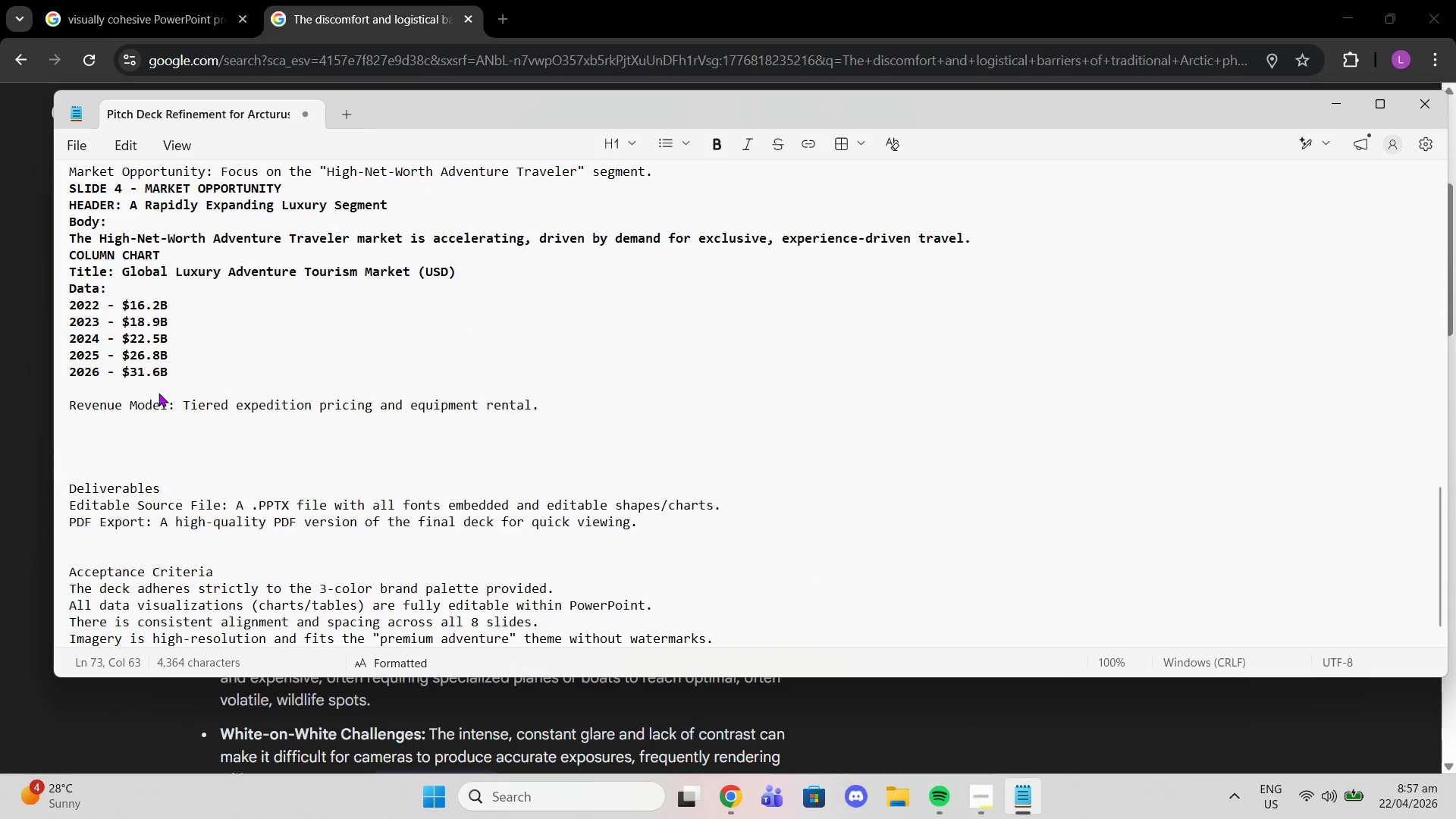 
key(Enter)
 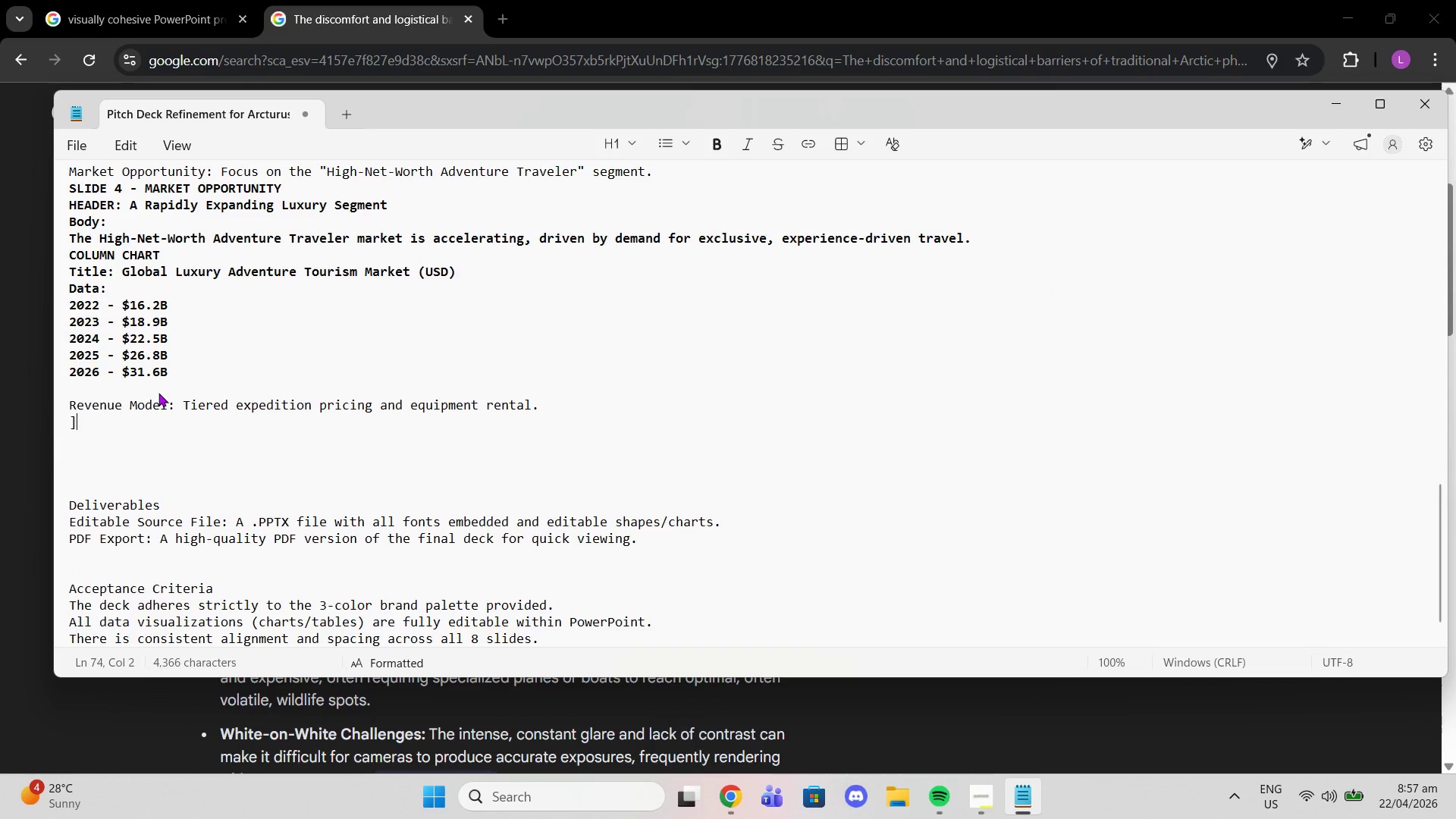 
key(BracketRight)
 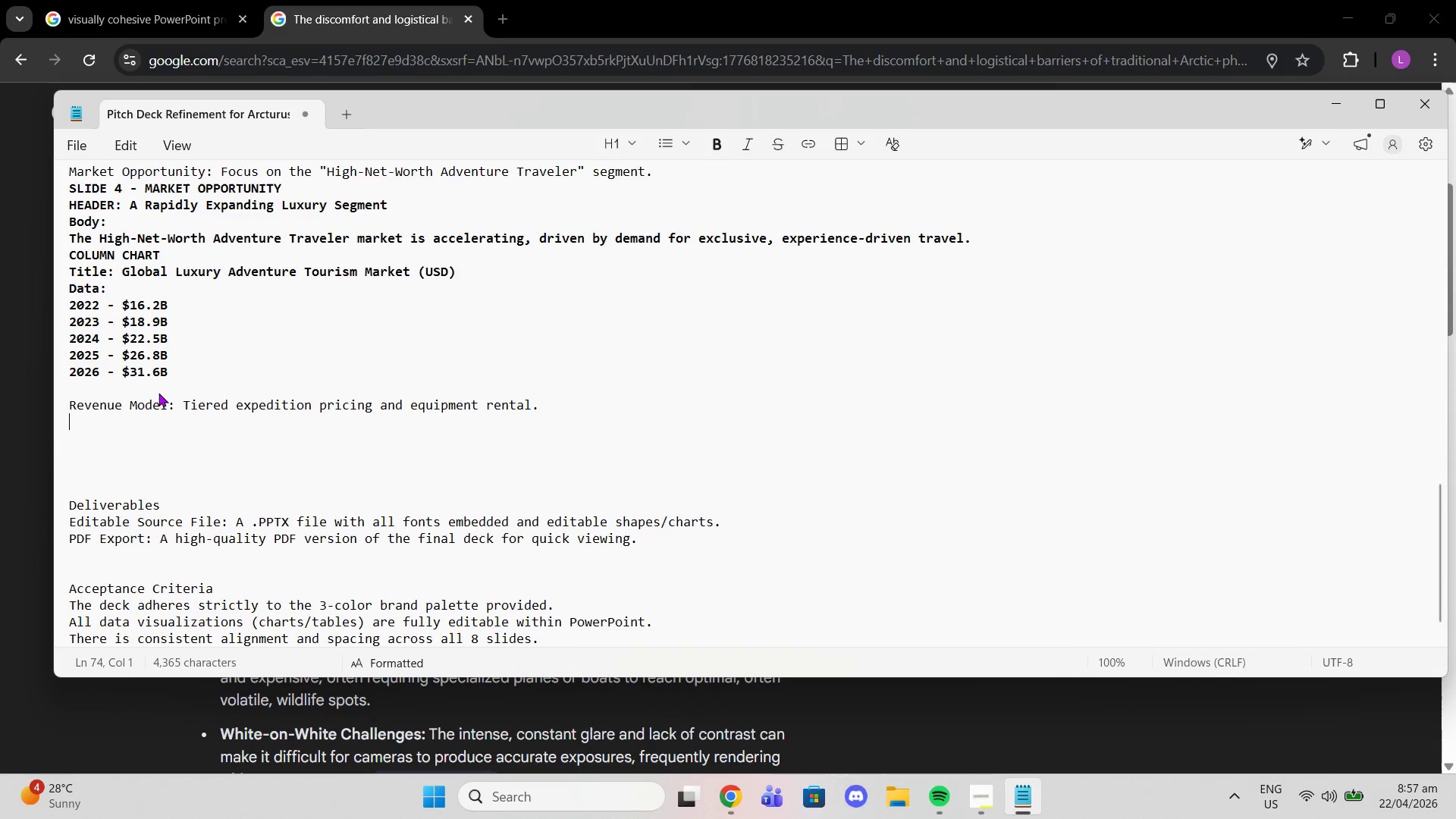 
key(Backspace)
 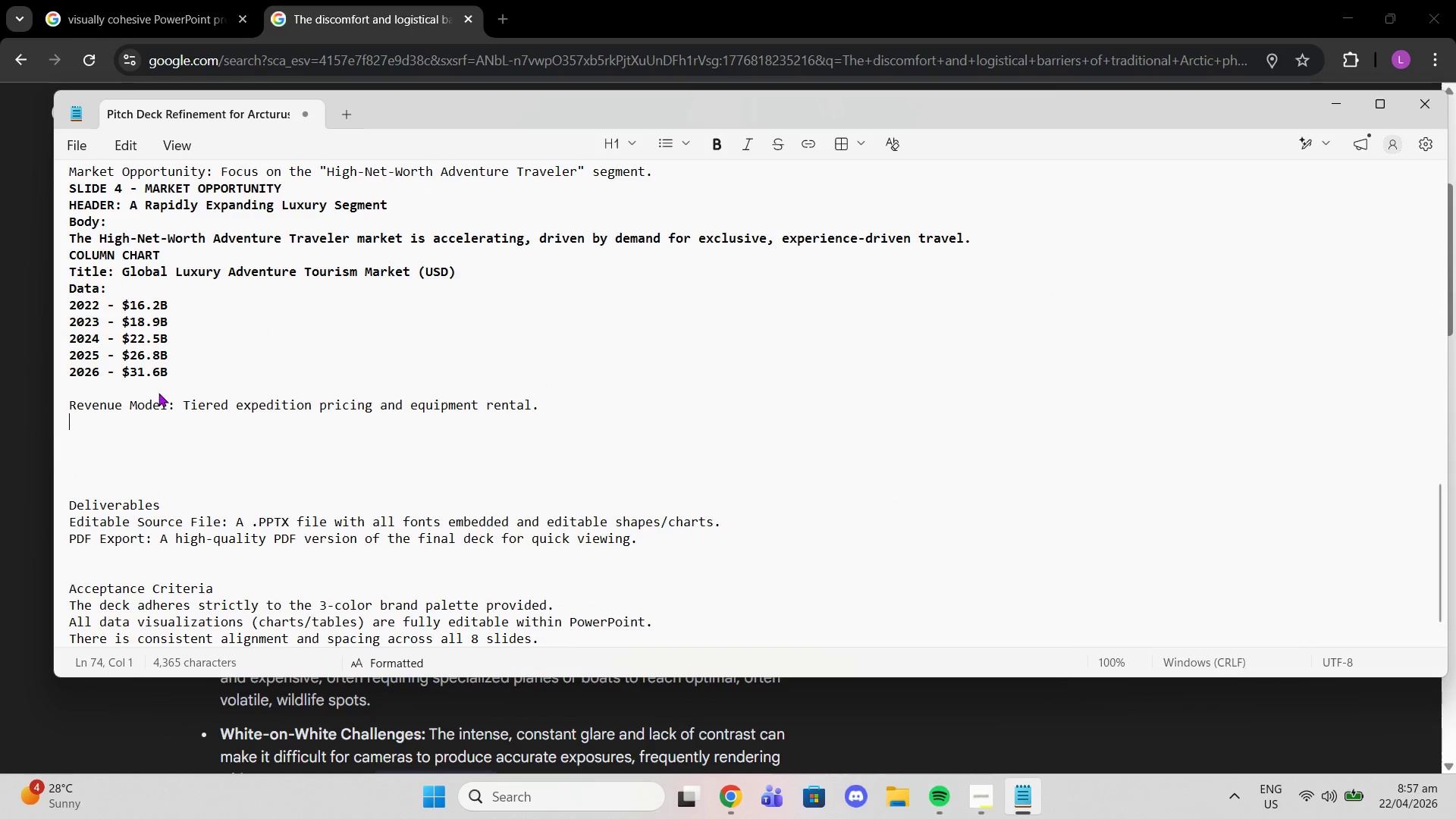 
key(Control+B)
 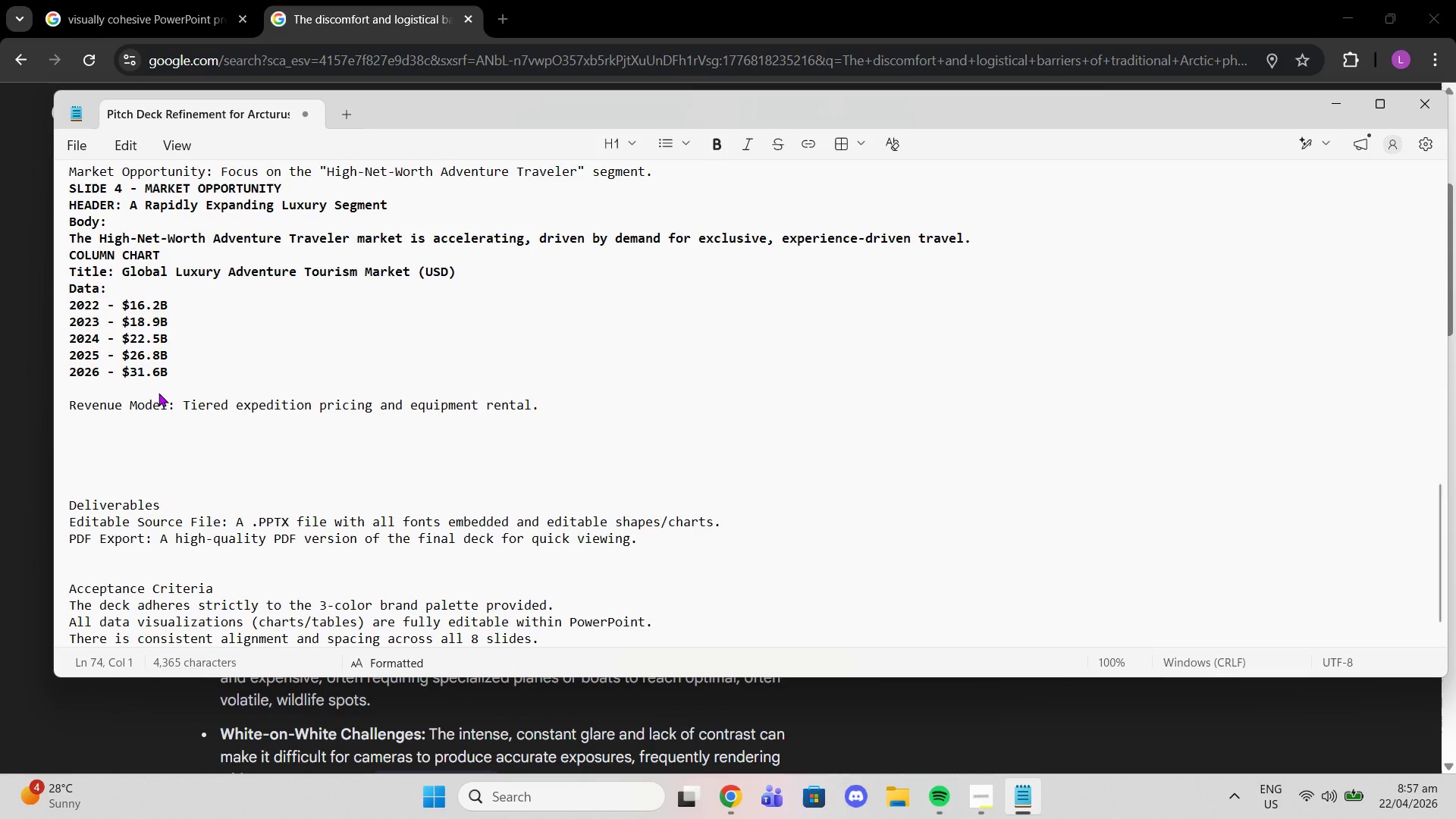 
type(SLIDE 5 - REVENUE MODEL)
 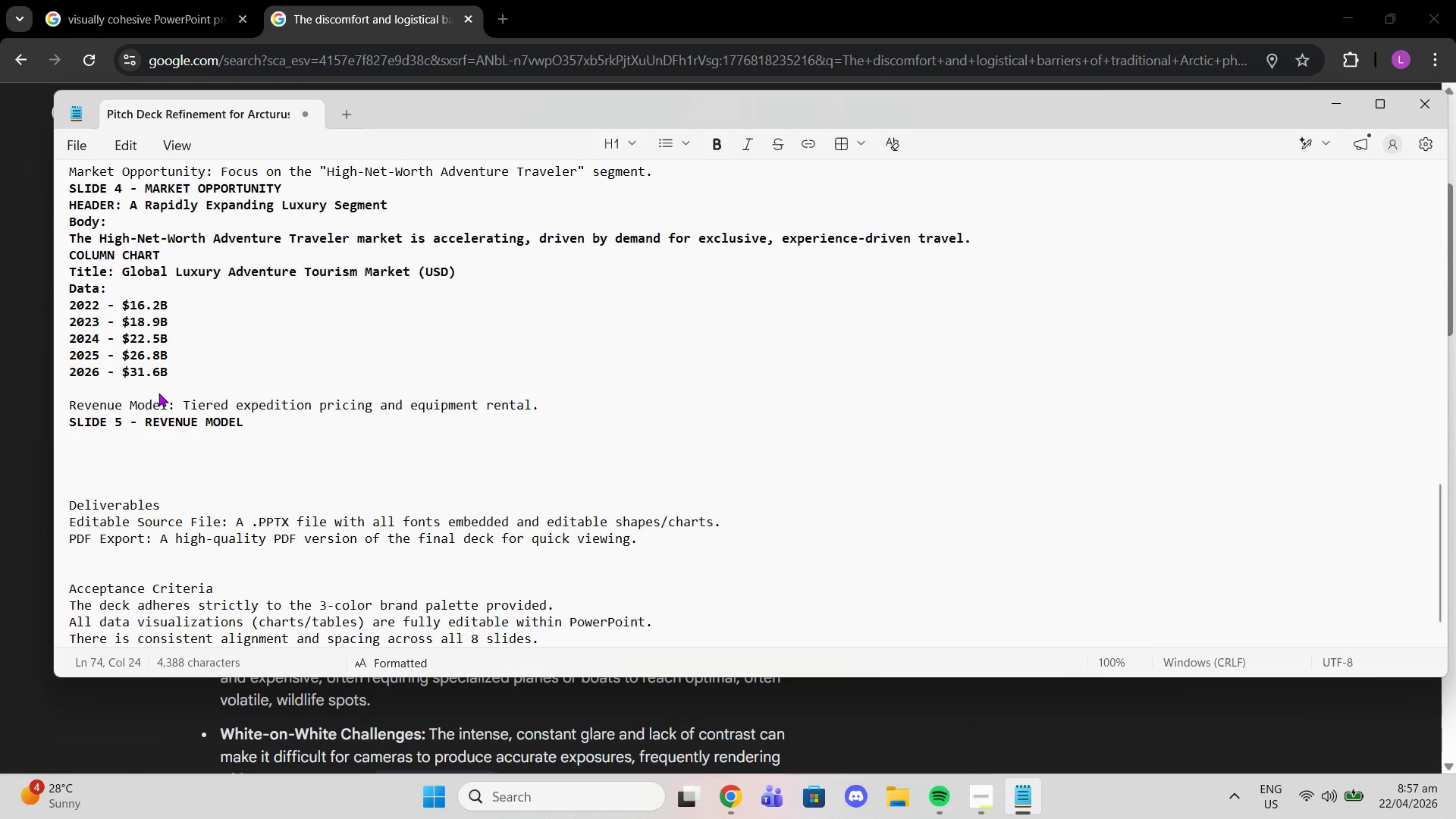 
key(Shift+Enter)
 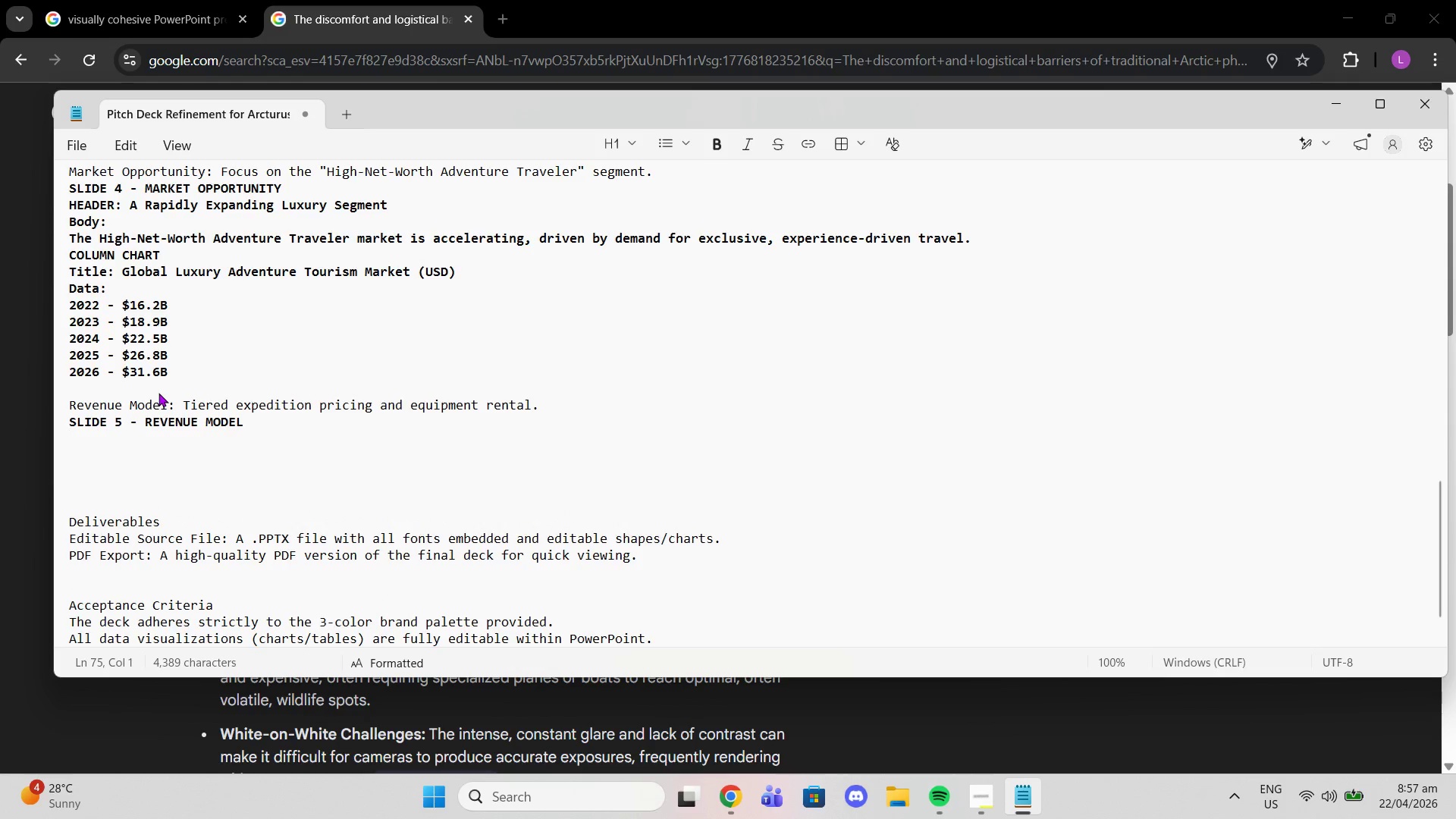 
type(HEADER: High Margin, Tiered REvenue Model )
key(Backspace)
key(Backspace)
key(Backspace)
type(evenue Model)
 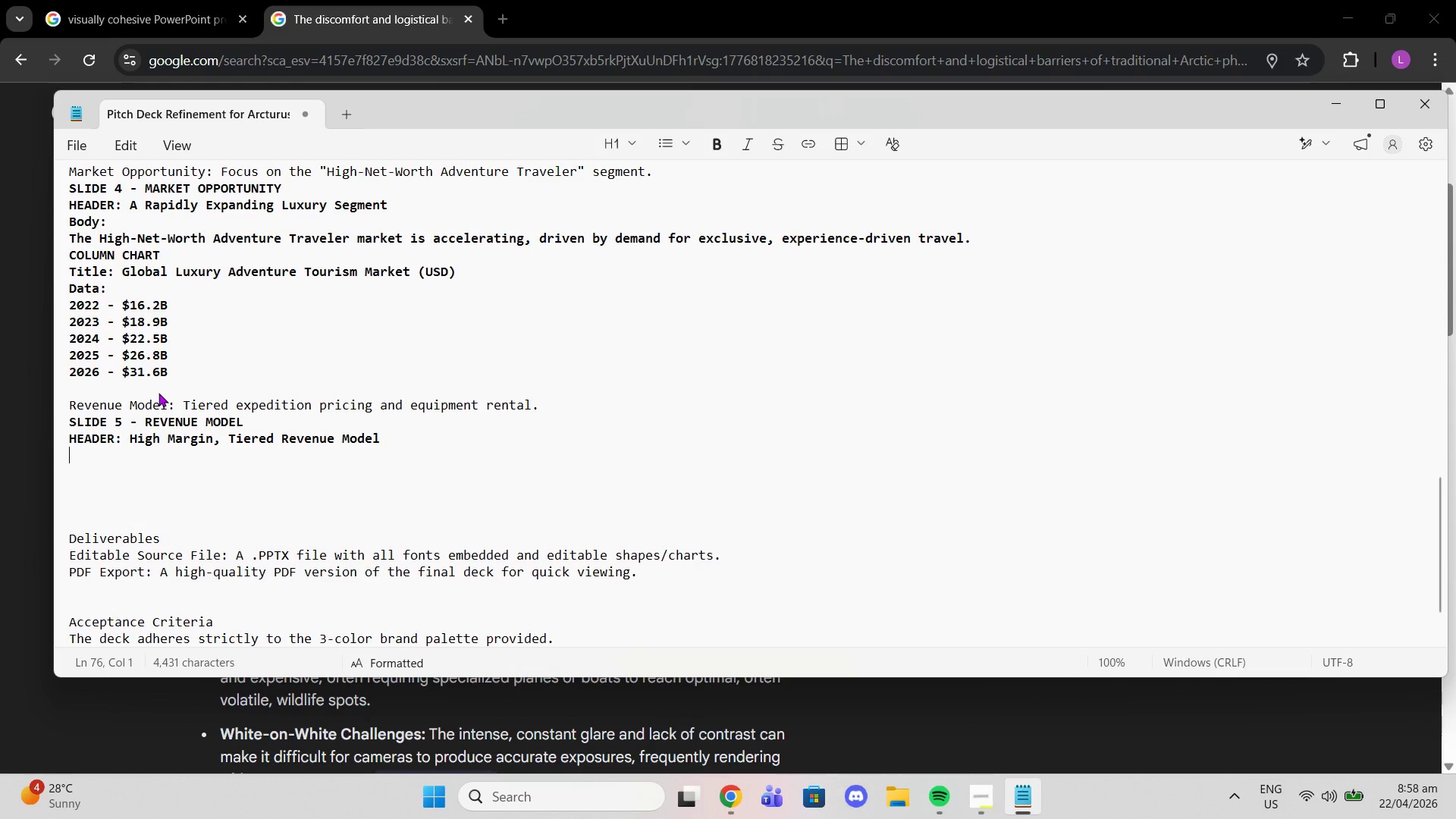 
 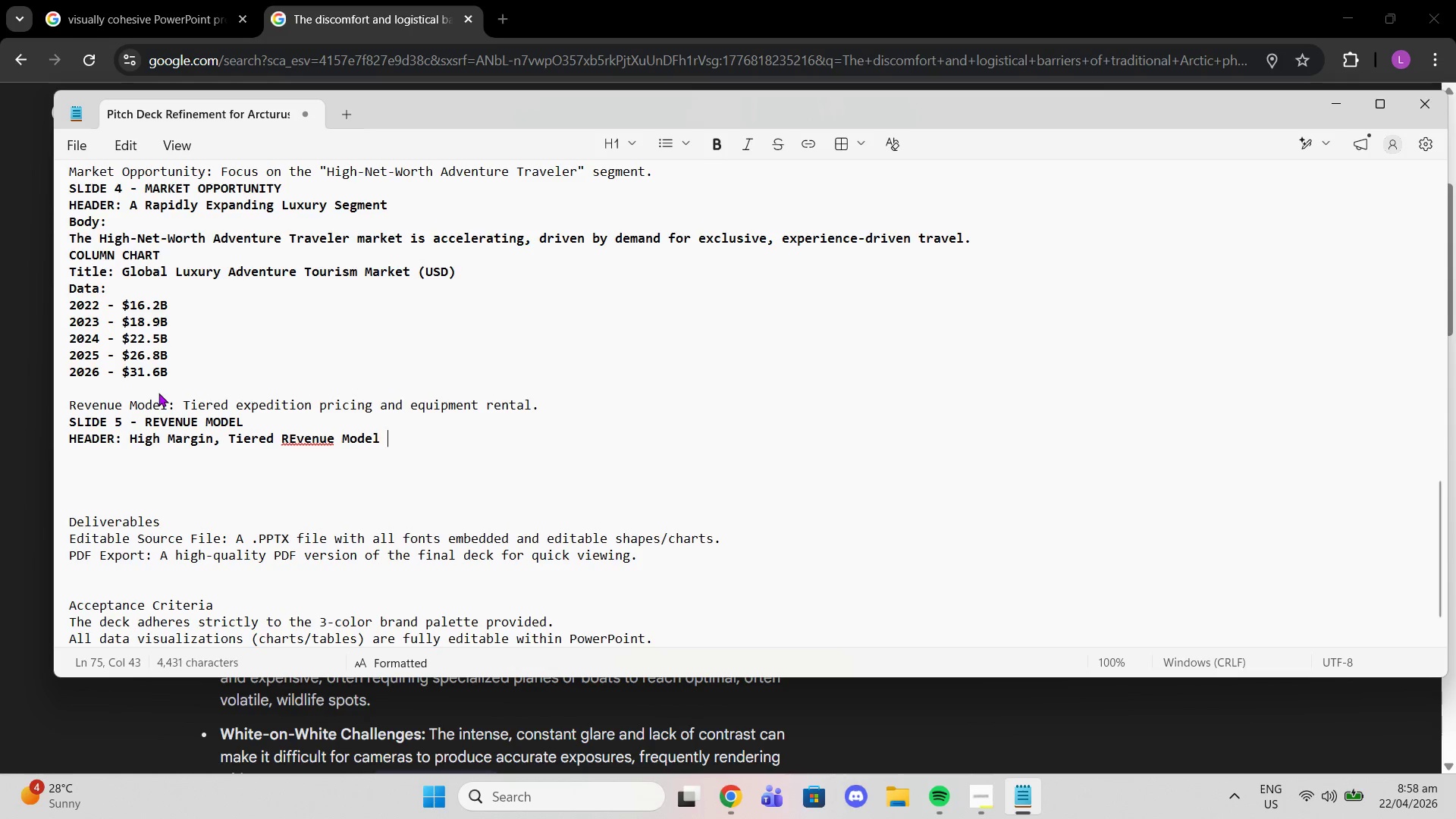 
key(Enter)
 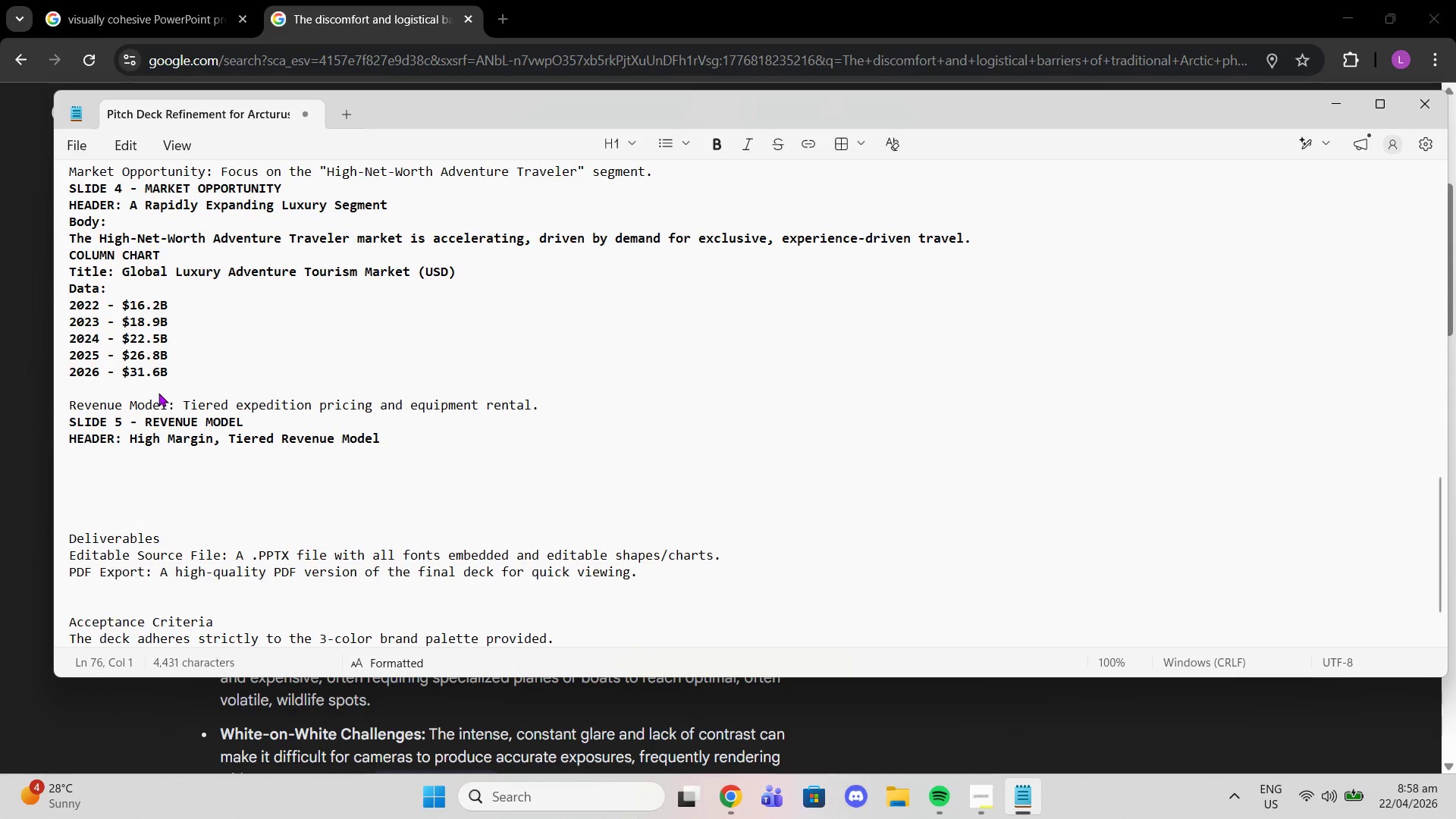 
type(Table:)
 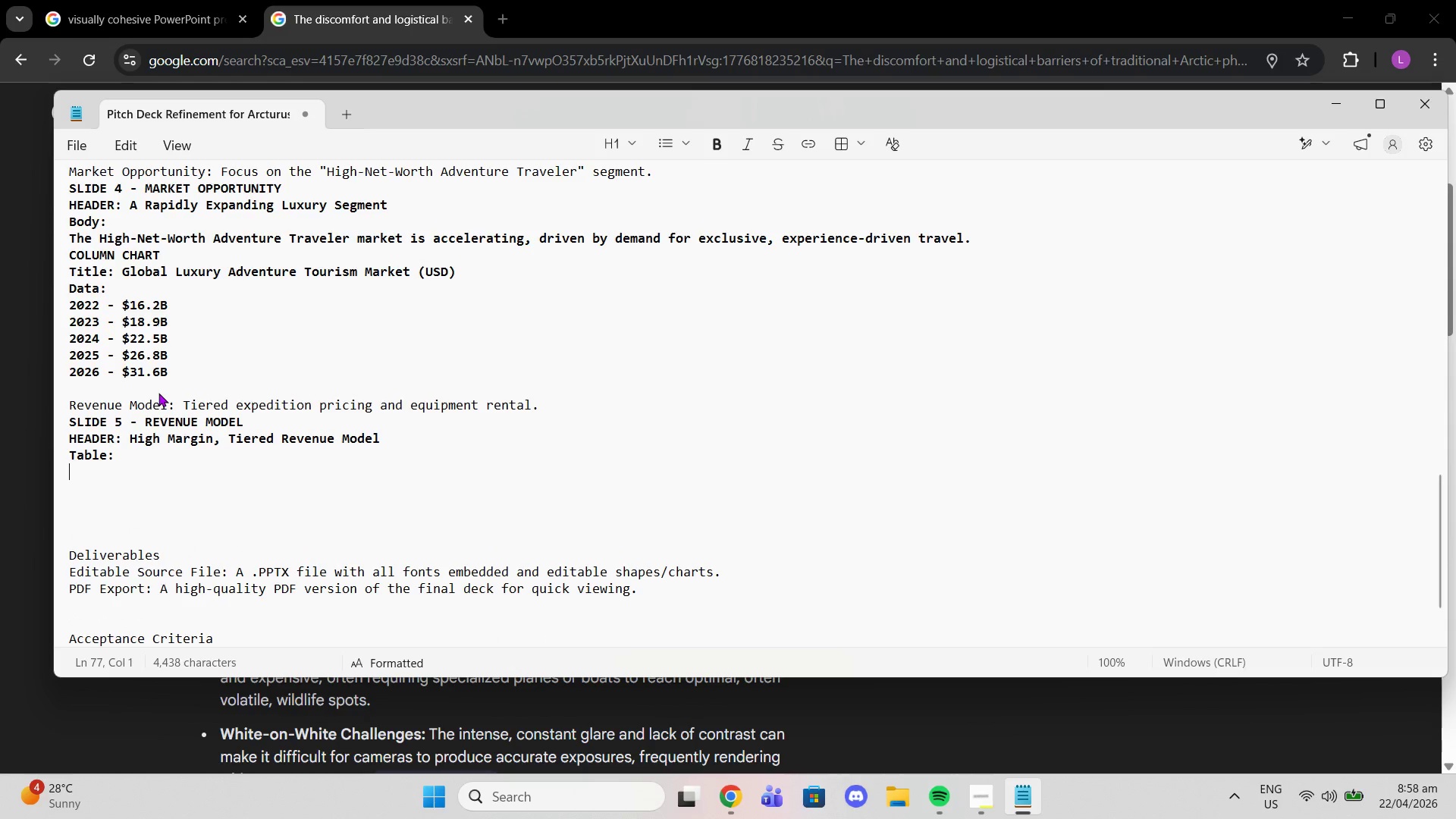 
key(Shift+Enter)
 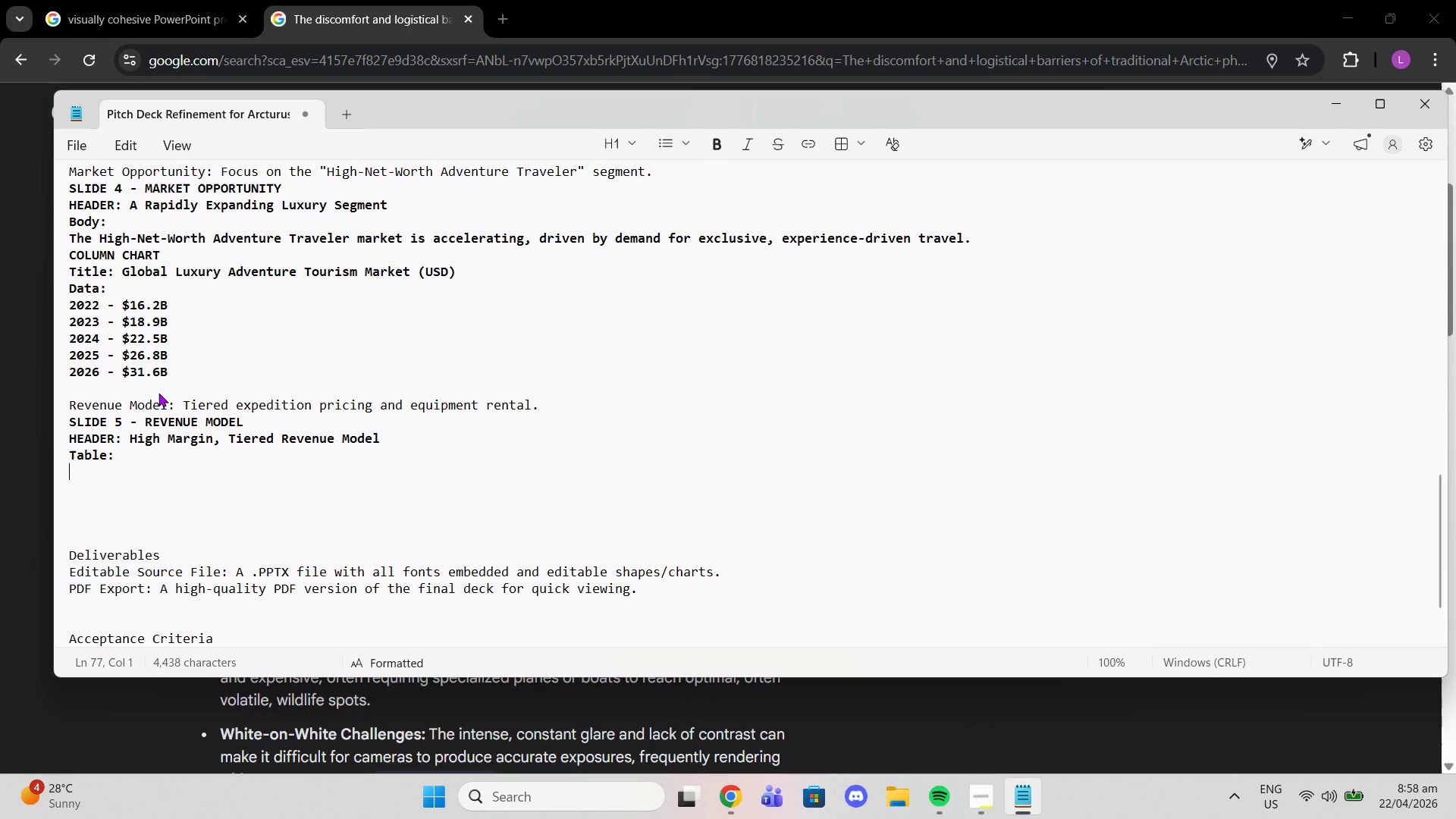 
wait(15.03)
 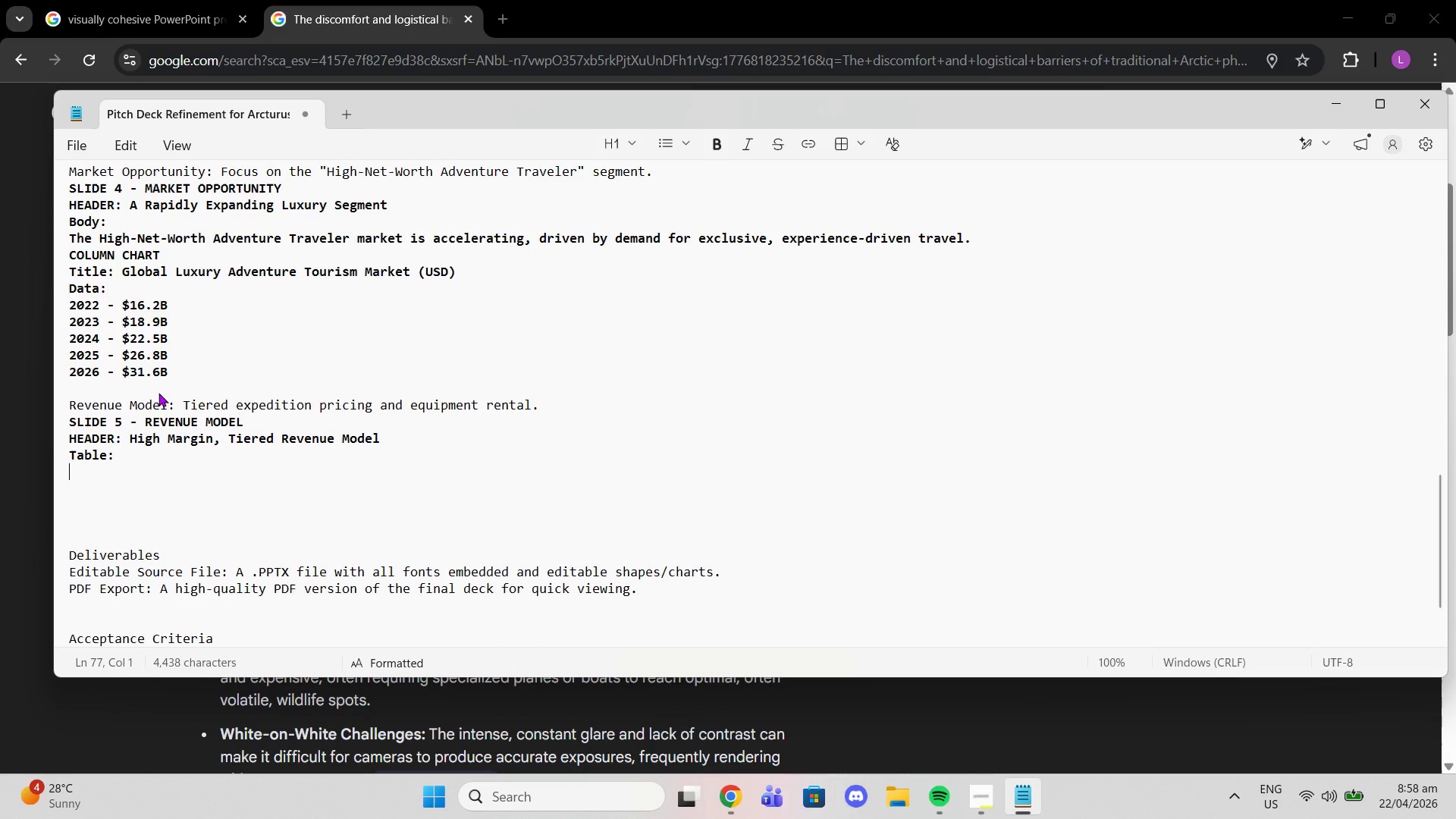 
left_click([849, 140])
 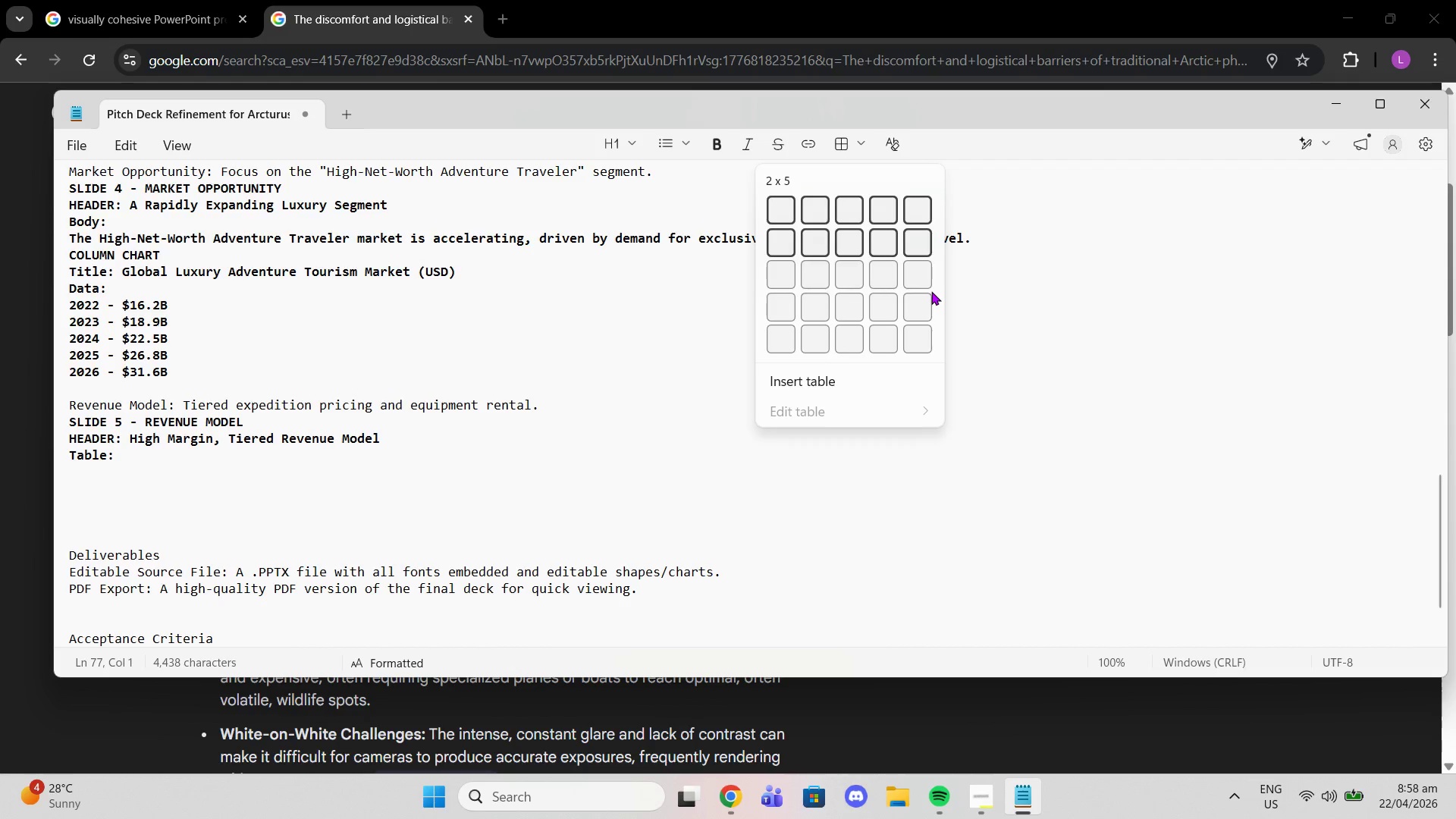 
left_click([928, 304])
 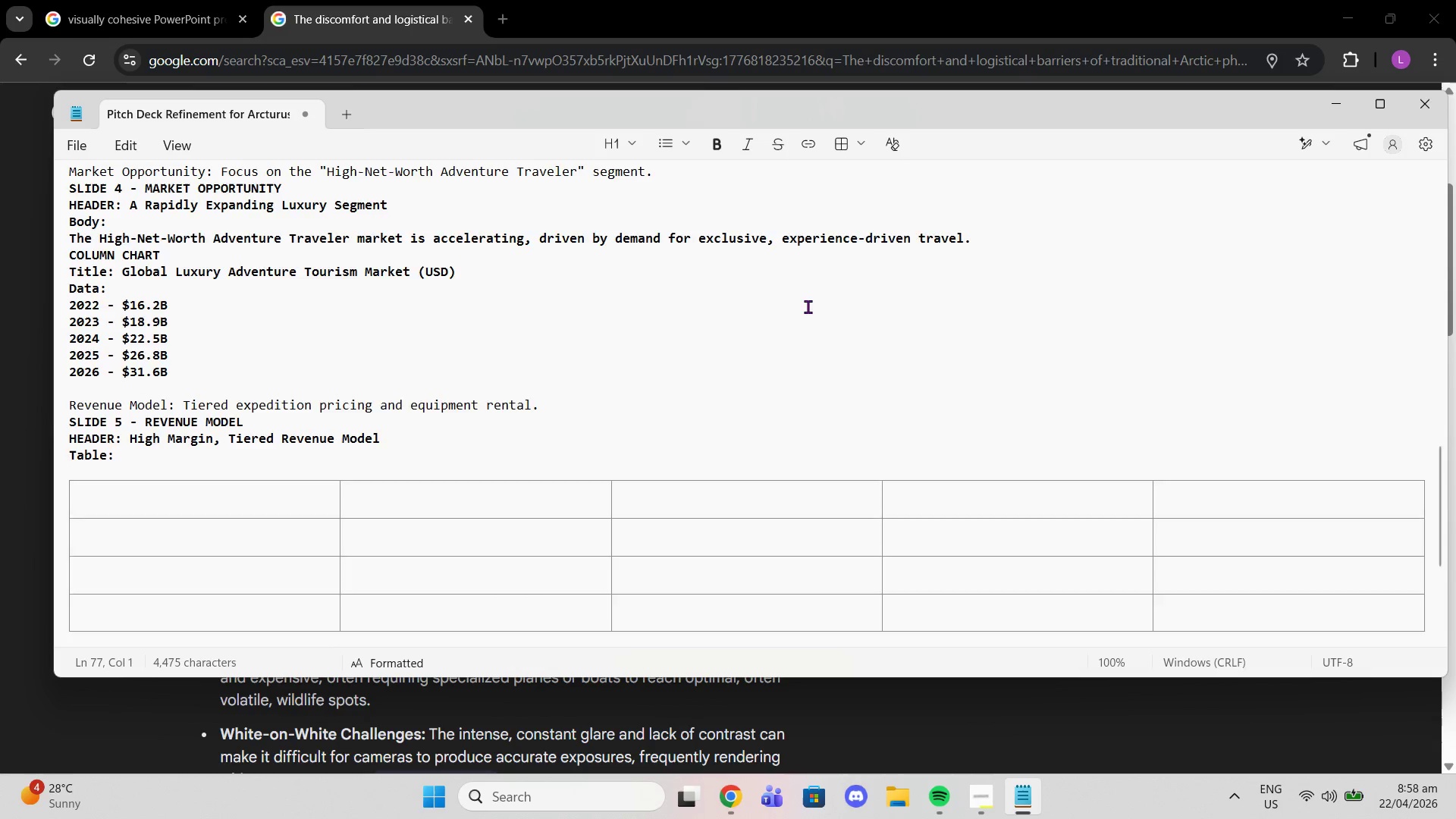 
scroll: coordinate [805, 307], scroll_direction: down, amount: 1.0
 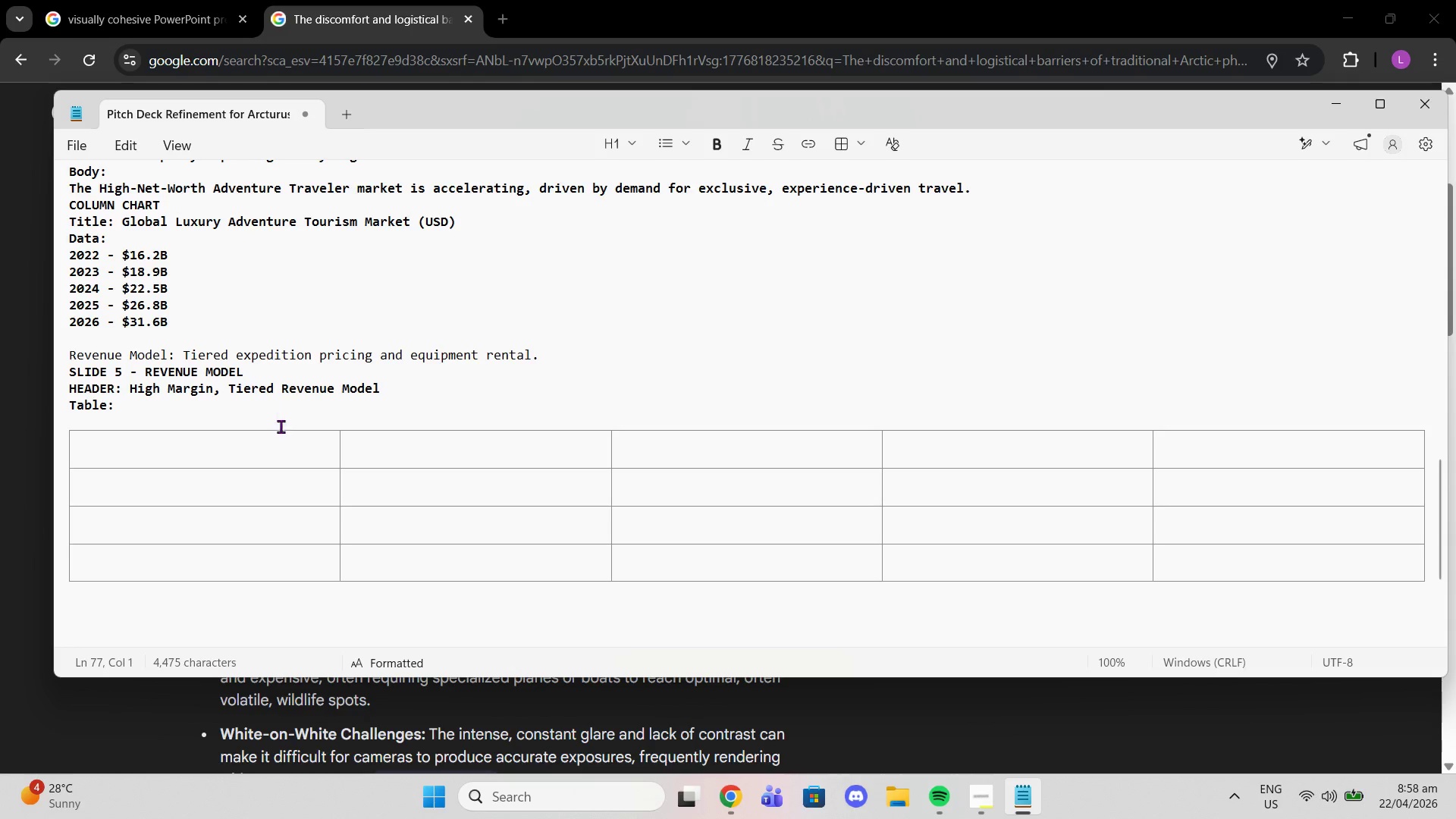 
left_click([278, 444])
 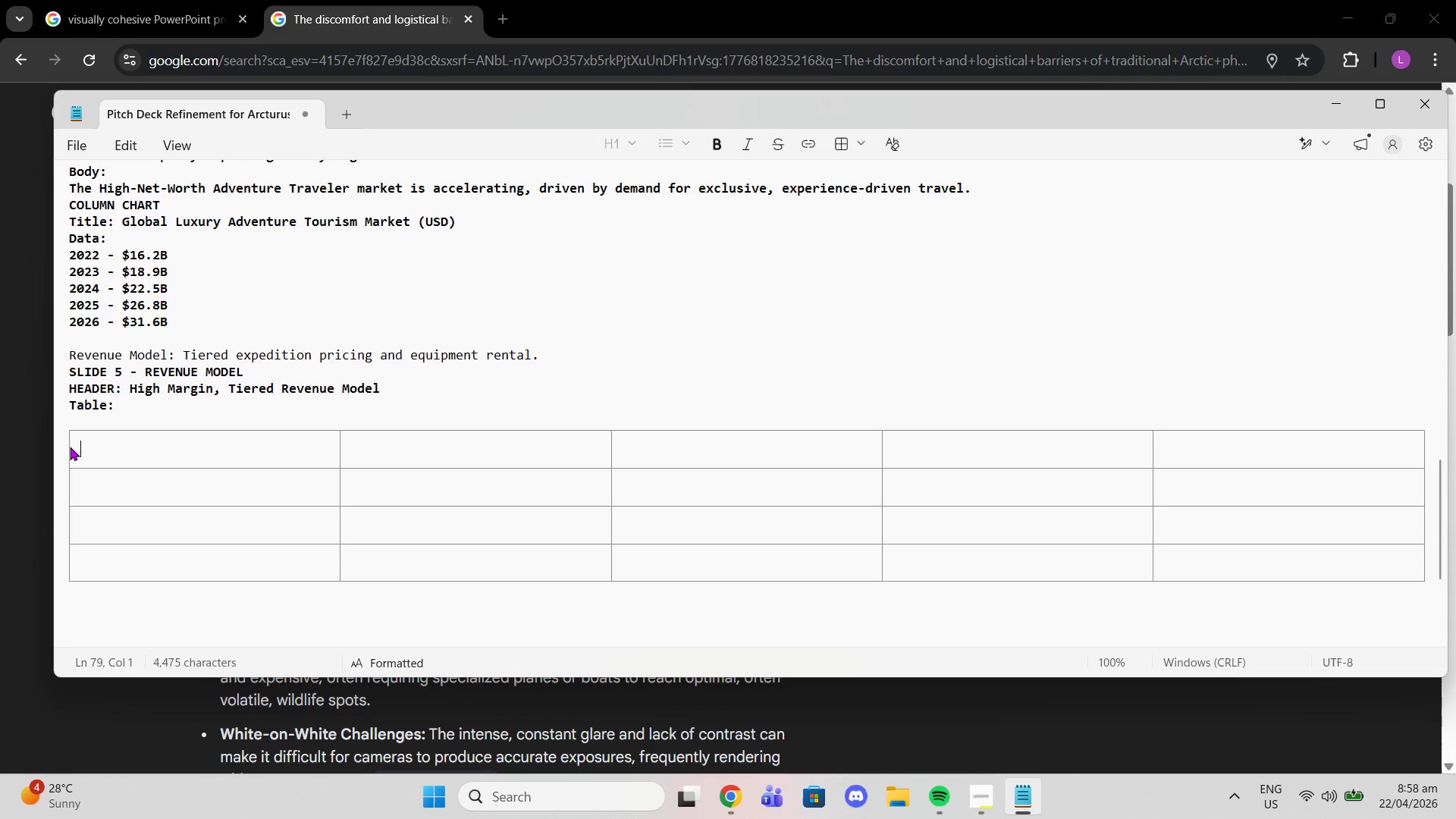 
left_click([69, 447])
 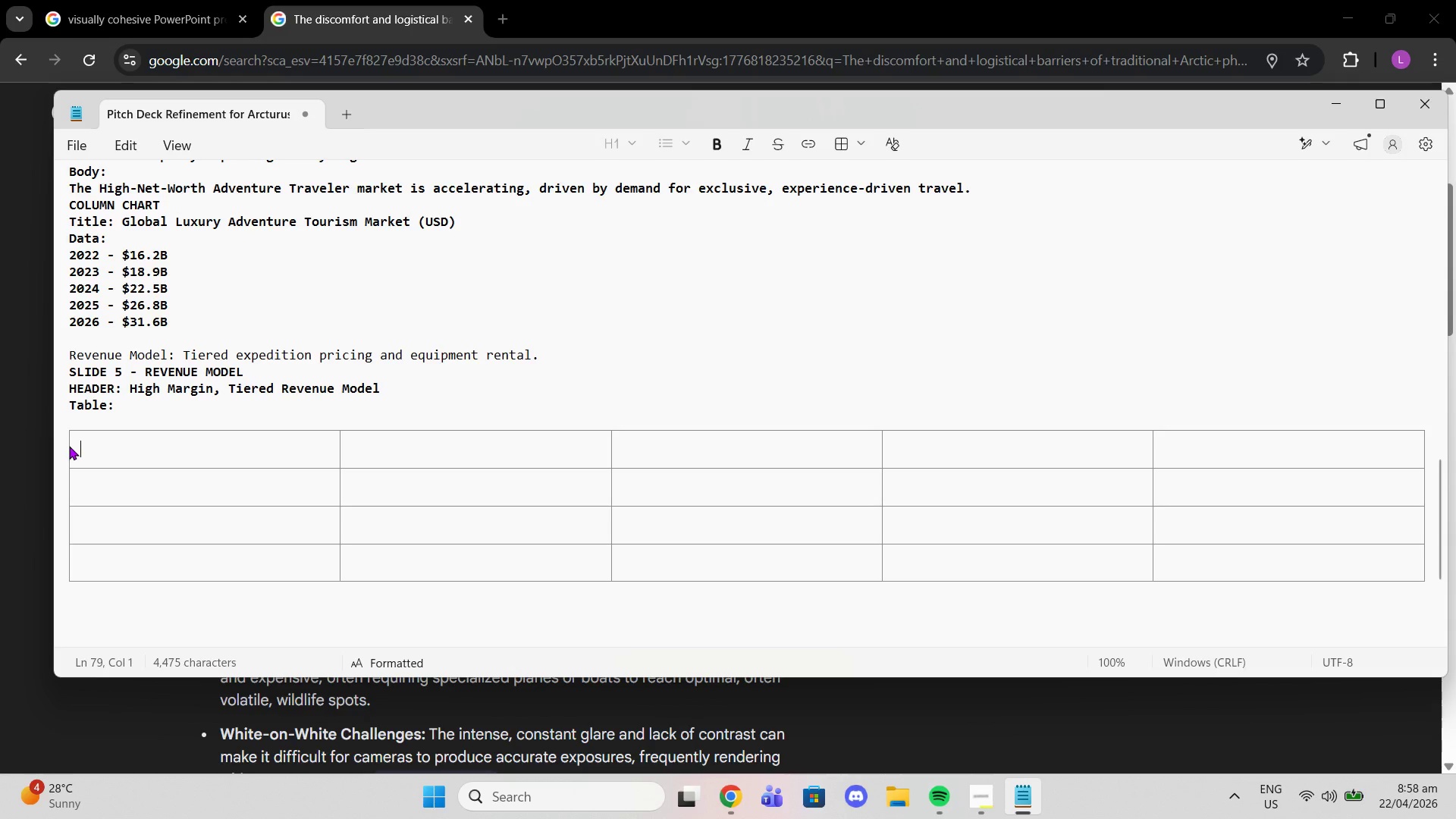 
left_click([69, 446])
 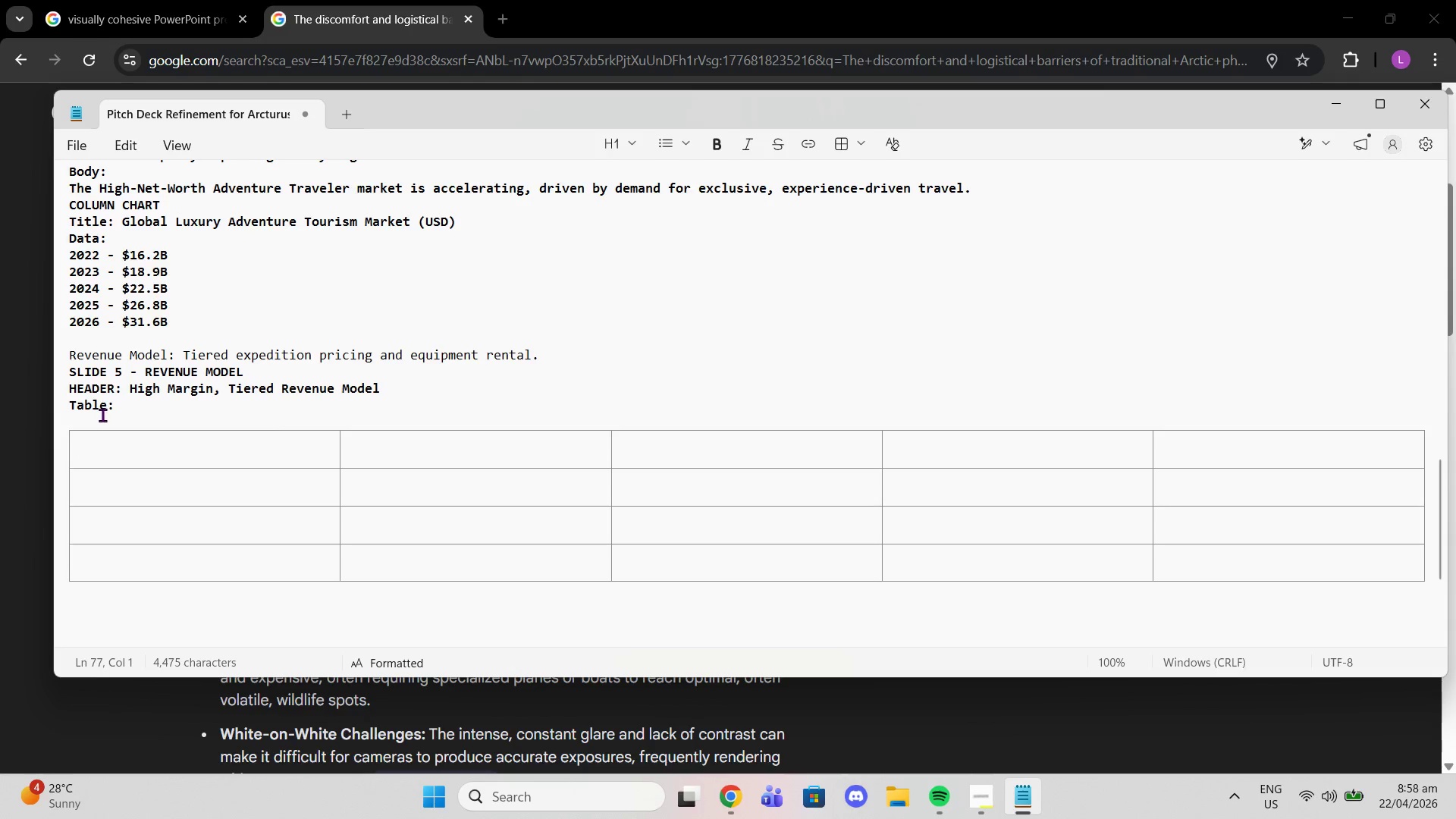 
key(Backspace)
 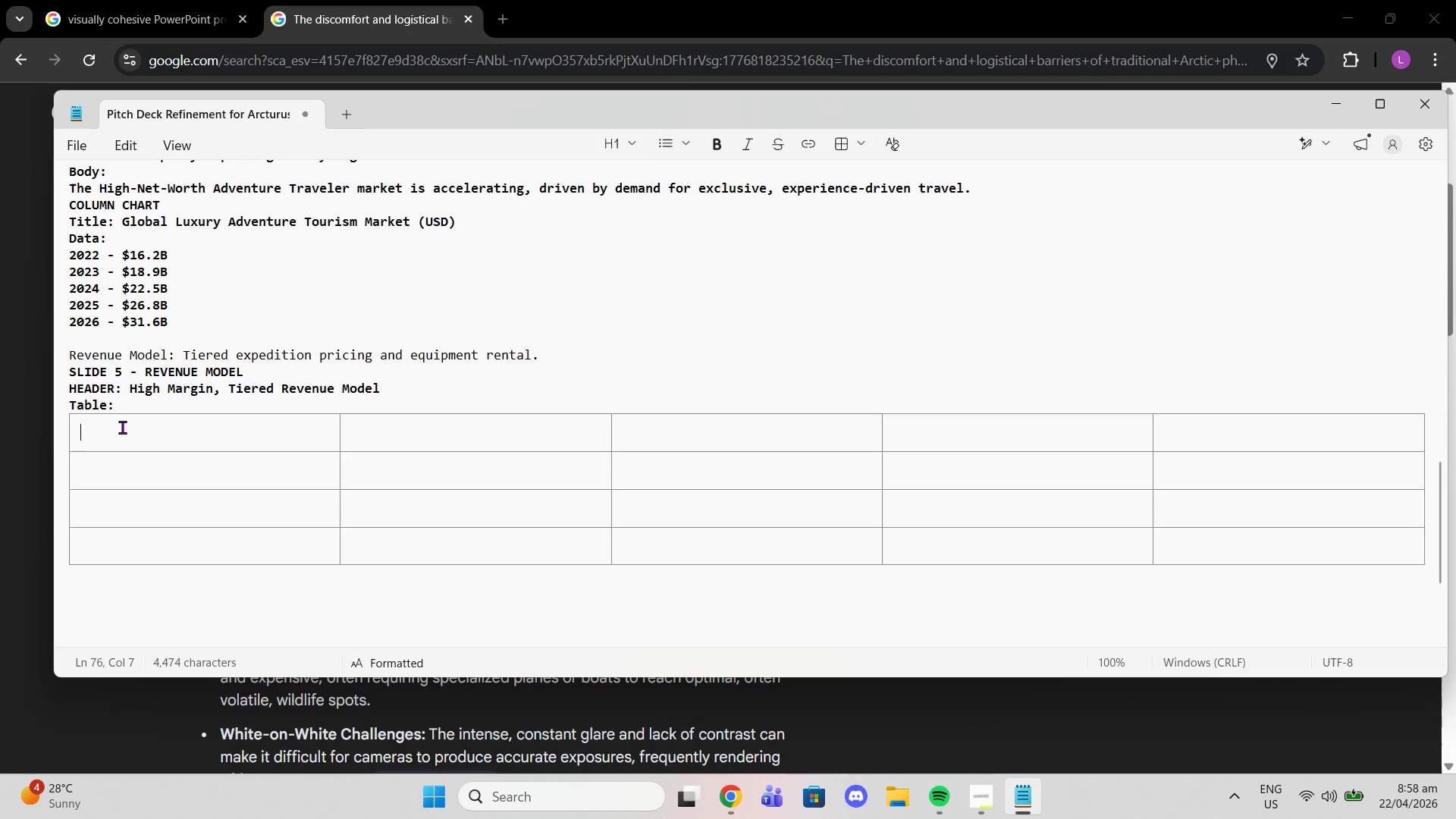 
left_click([122, 427])
 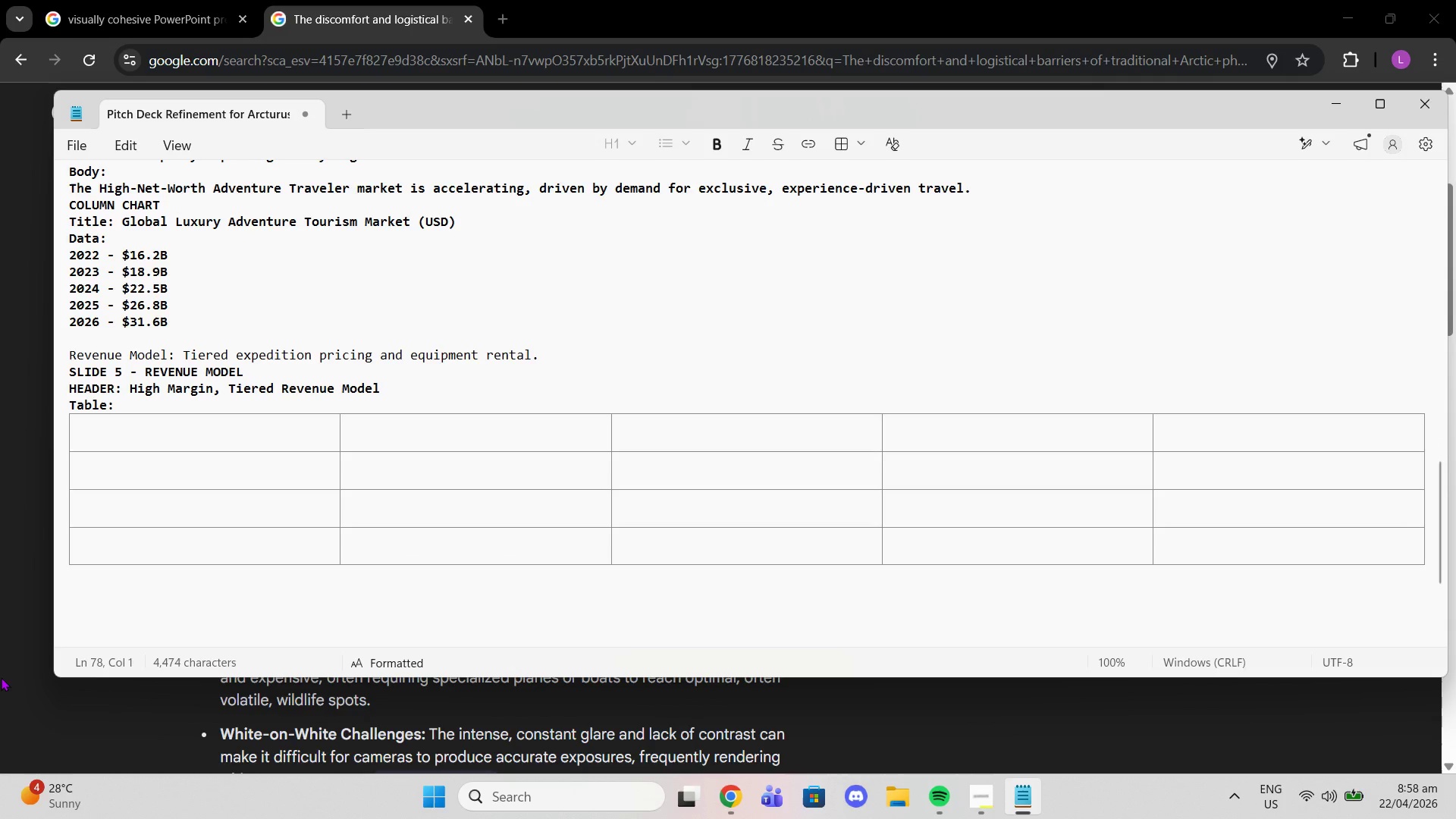 
type(Package Tier)
 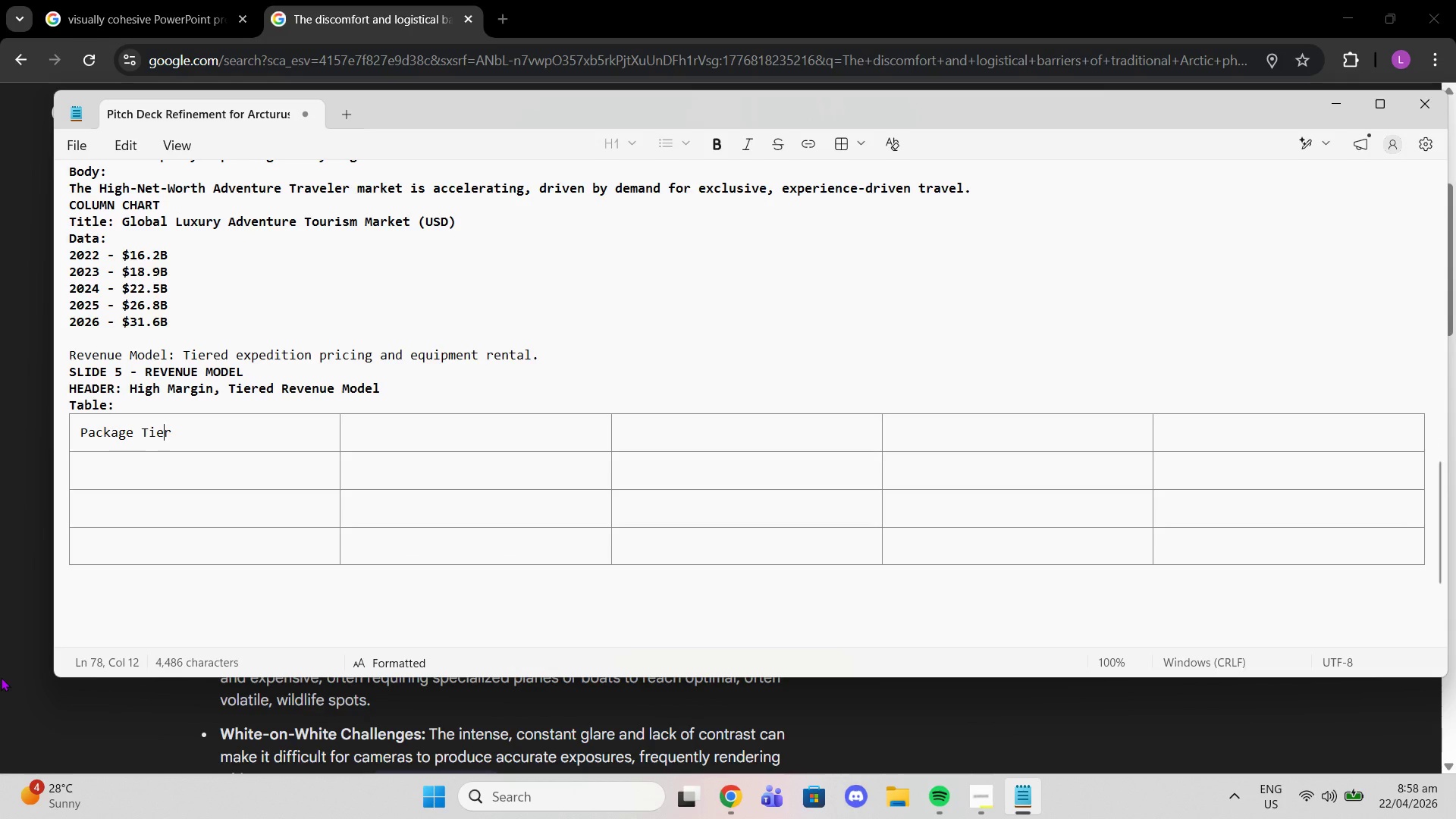 
 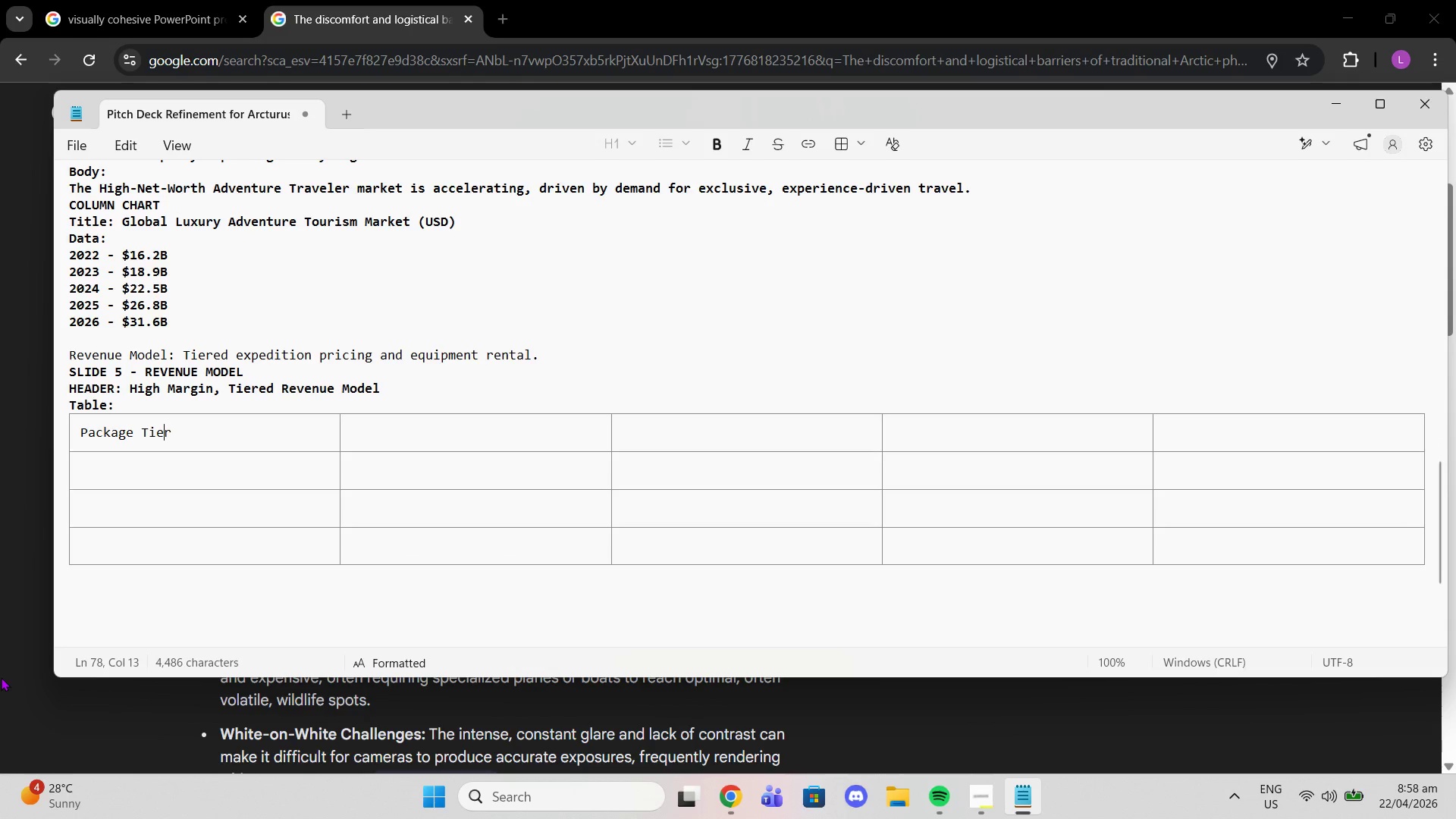 
key(ArrowLeft)
 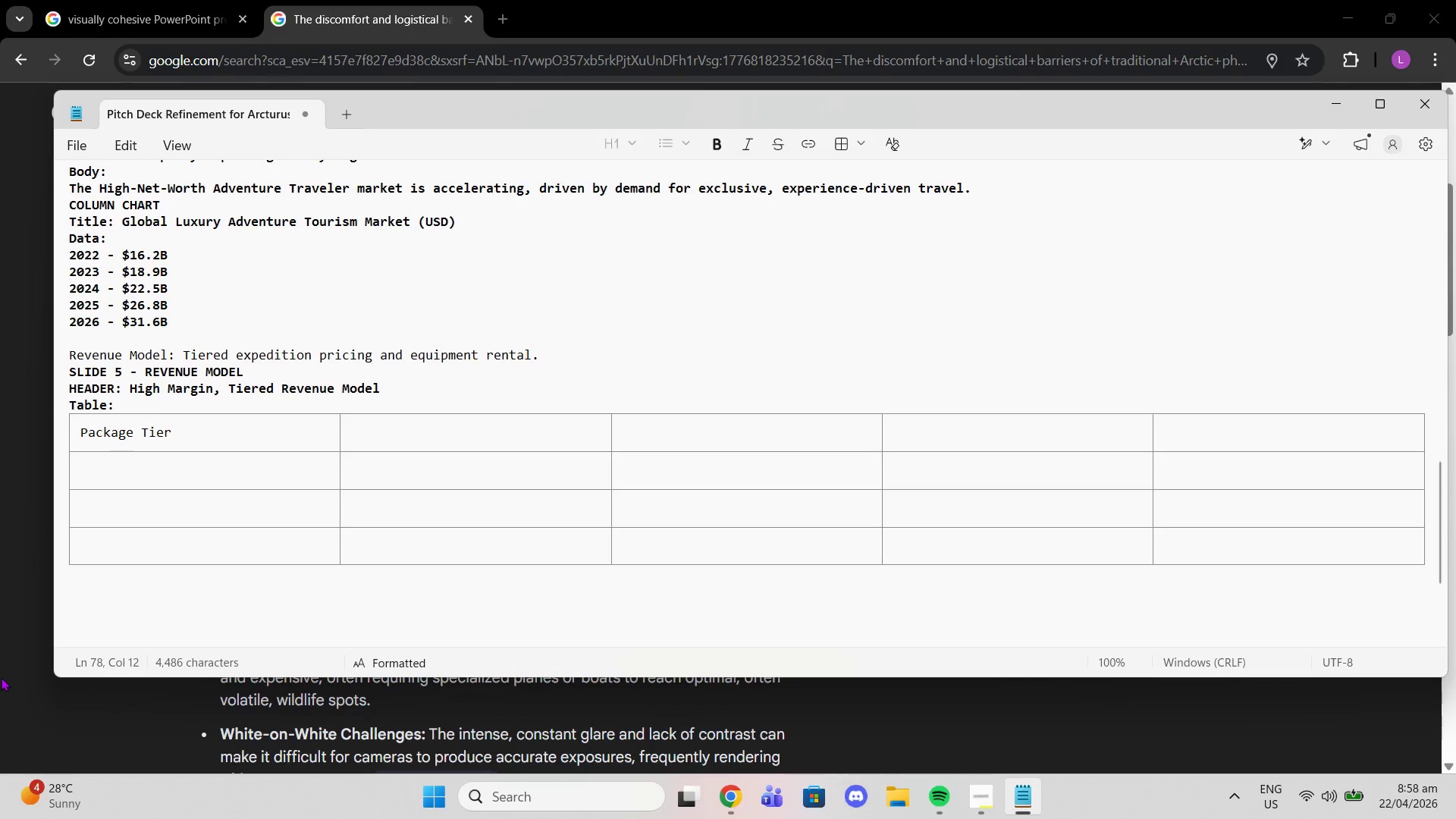 
key(Backspace)
 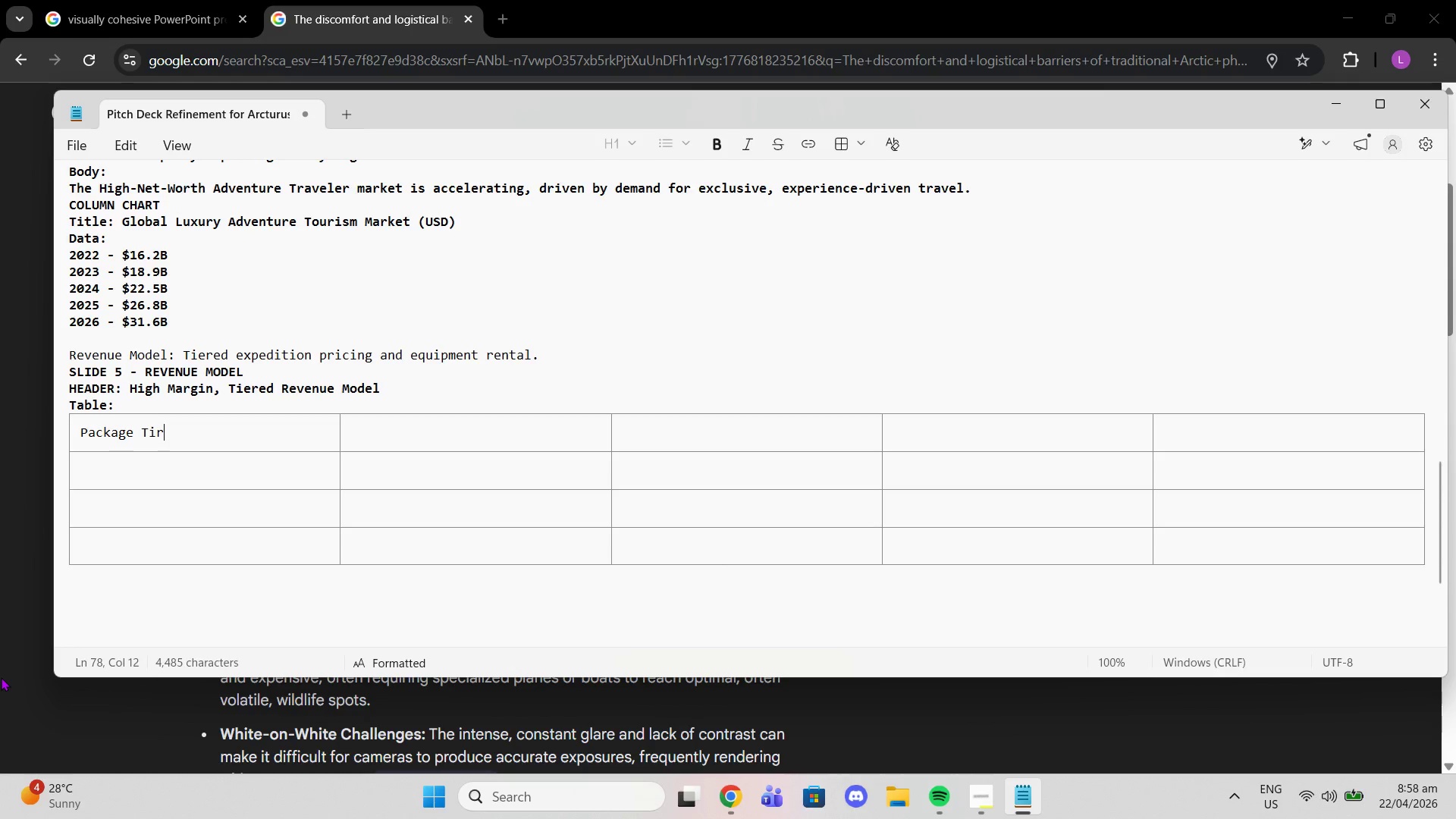 
key(ArrowRight)
 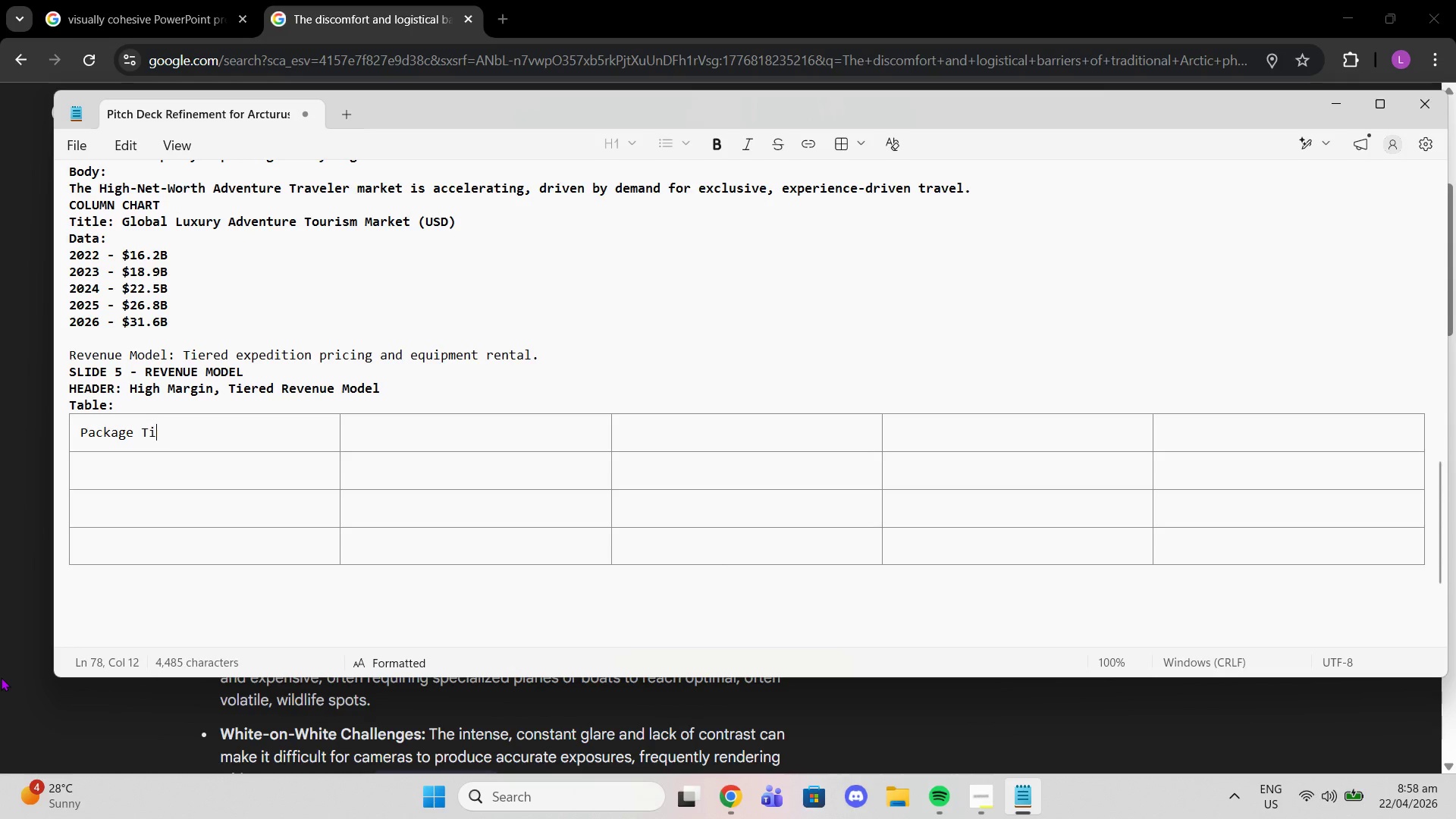 
key(Backspace)
type(er)
 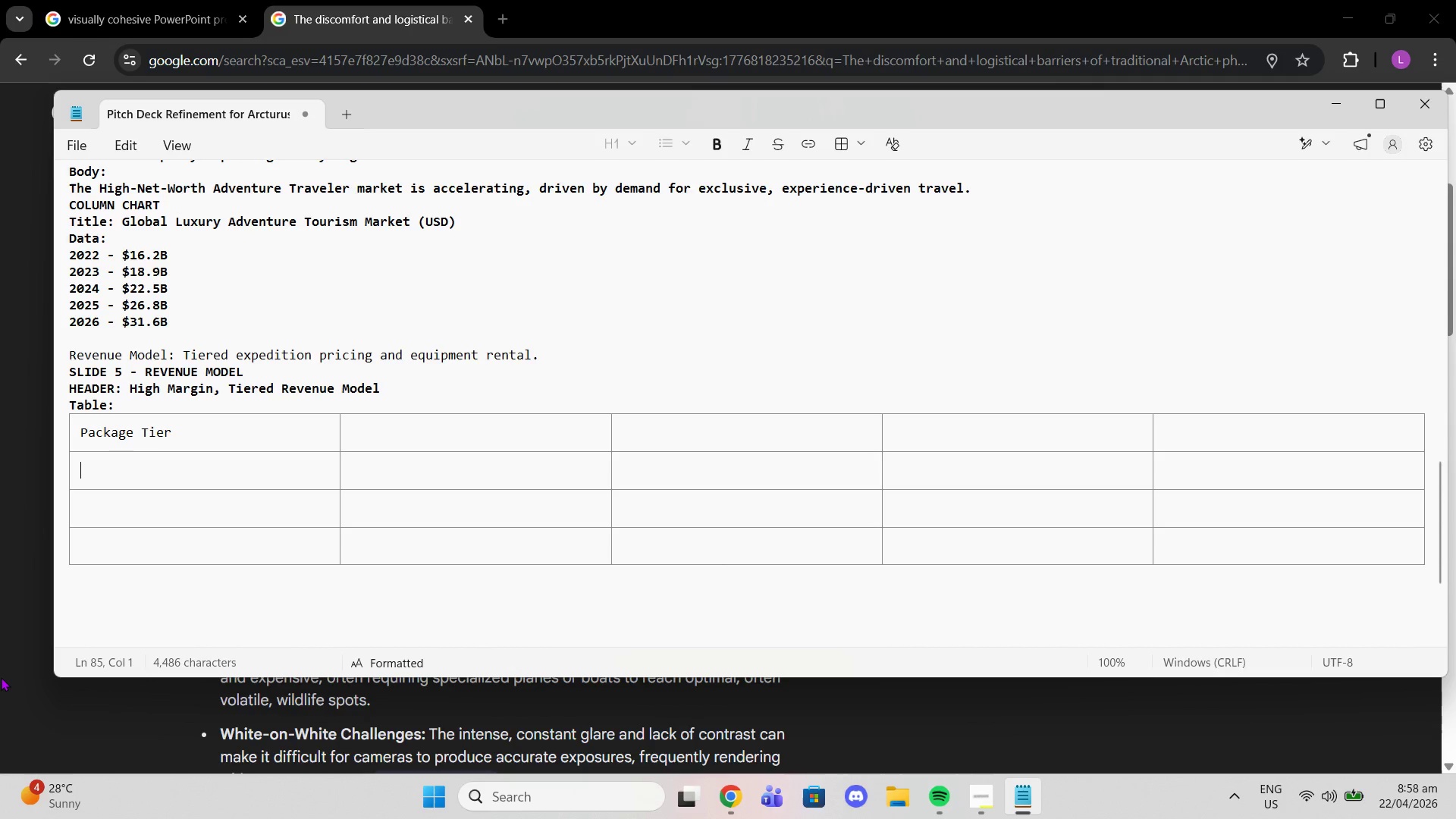 
key(ArrowDown)
 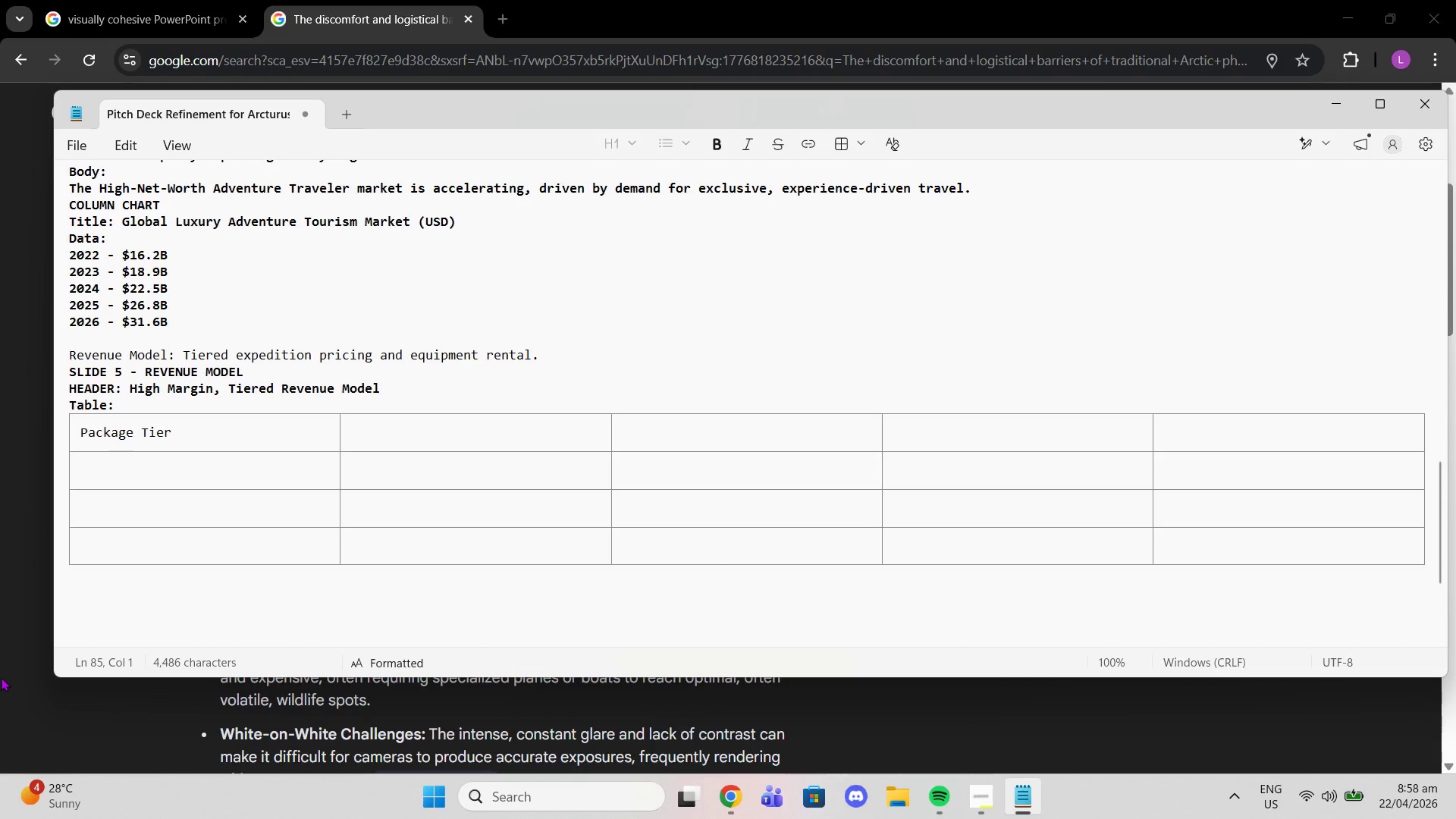 
type(Exploe)
key(Backspace)
type(rer)
 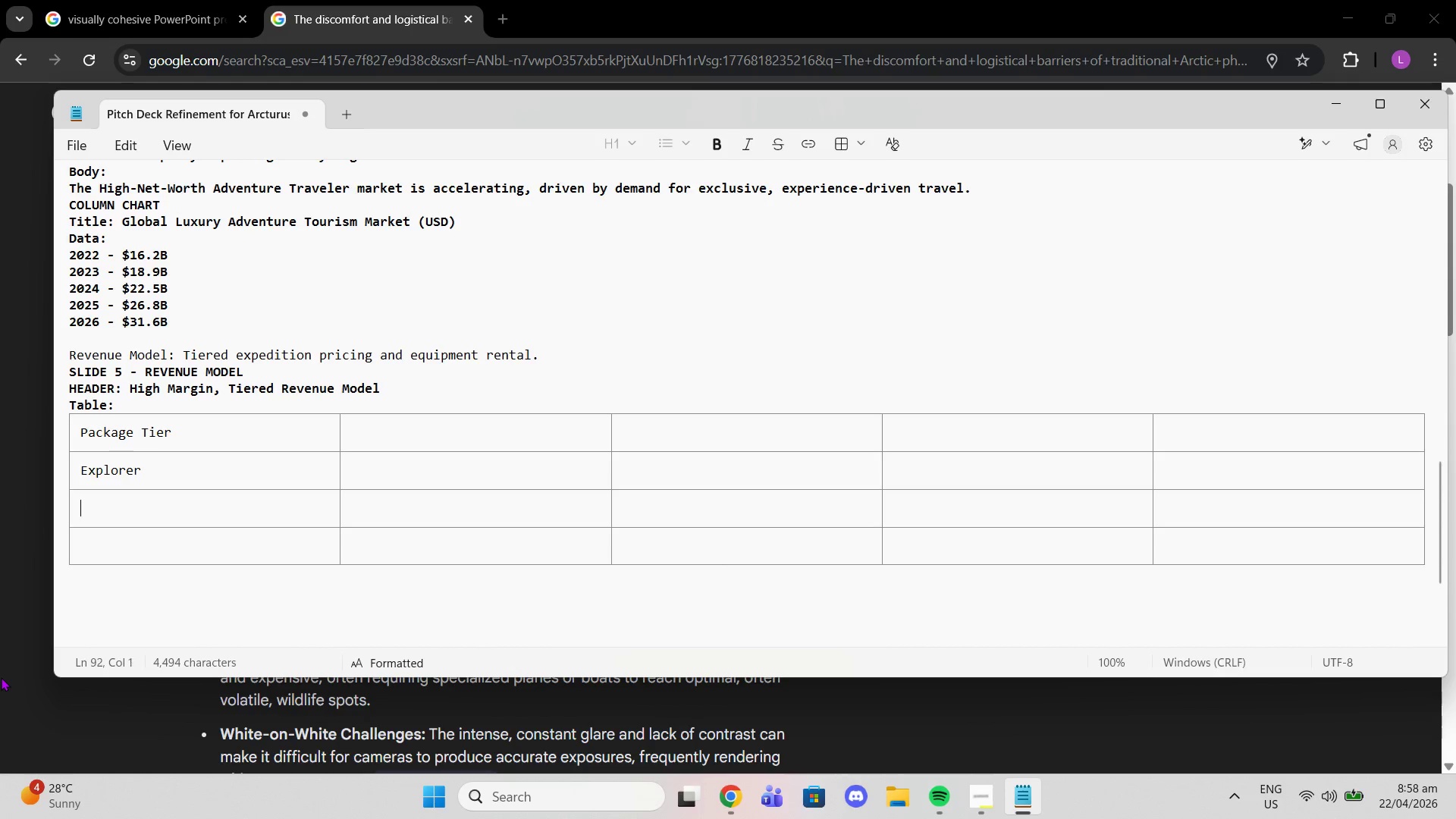 
key(ArrowDown)
 